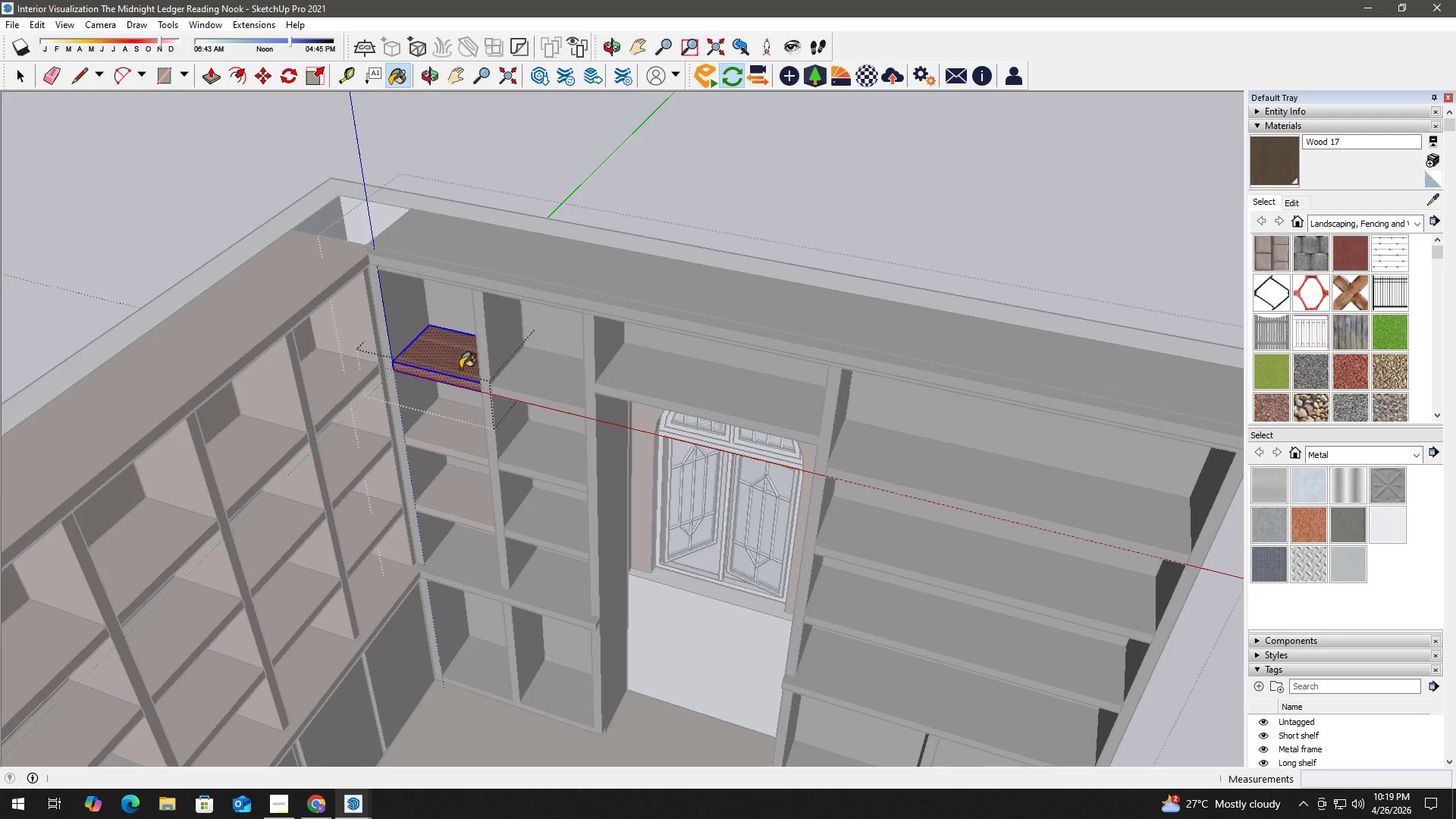 
key(Space)
 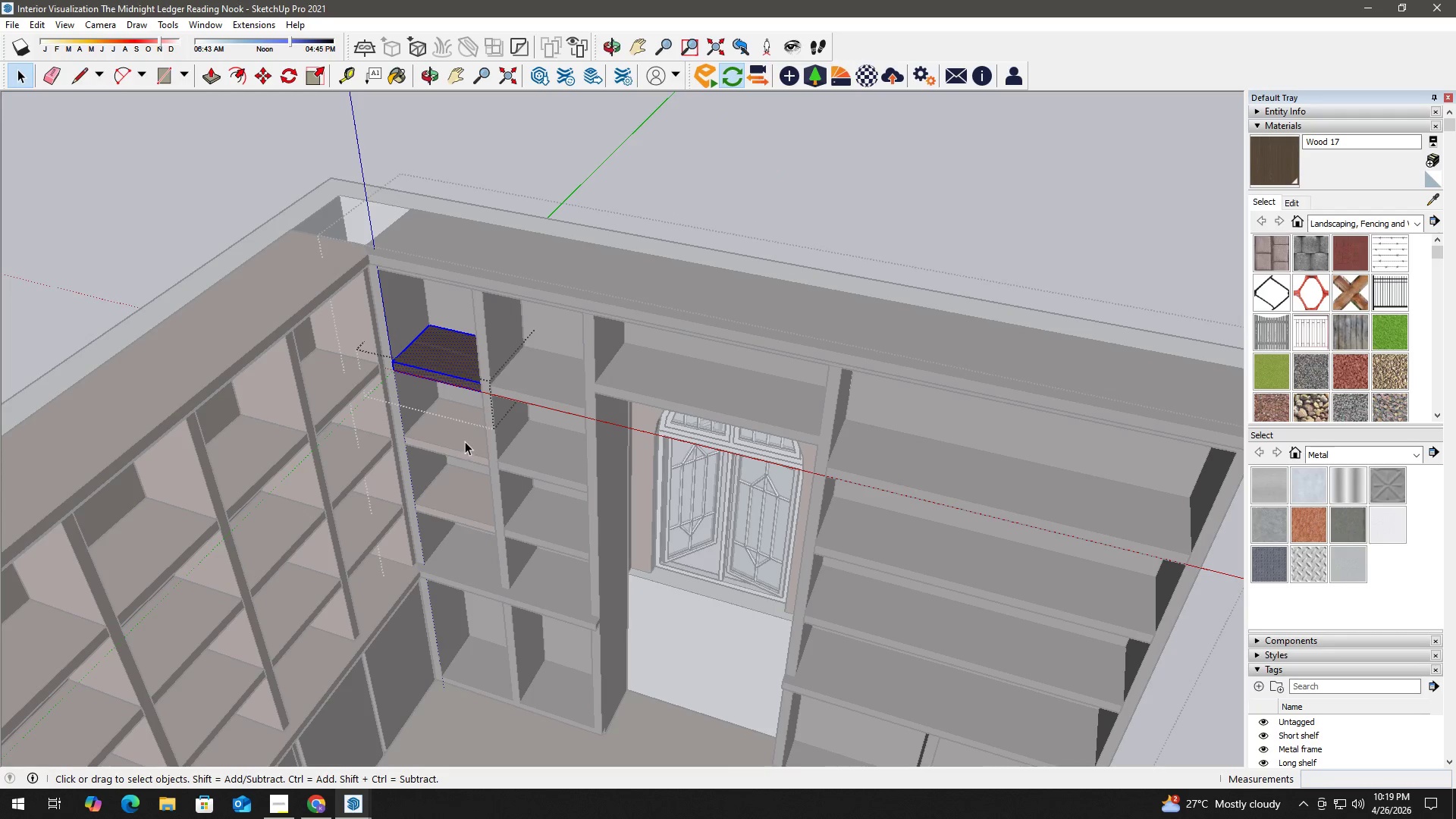 
key(Escape)
 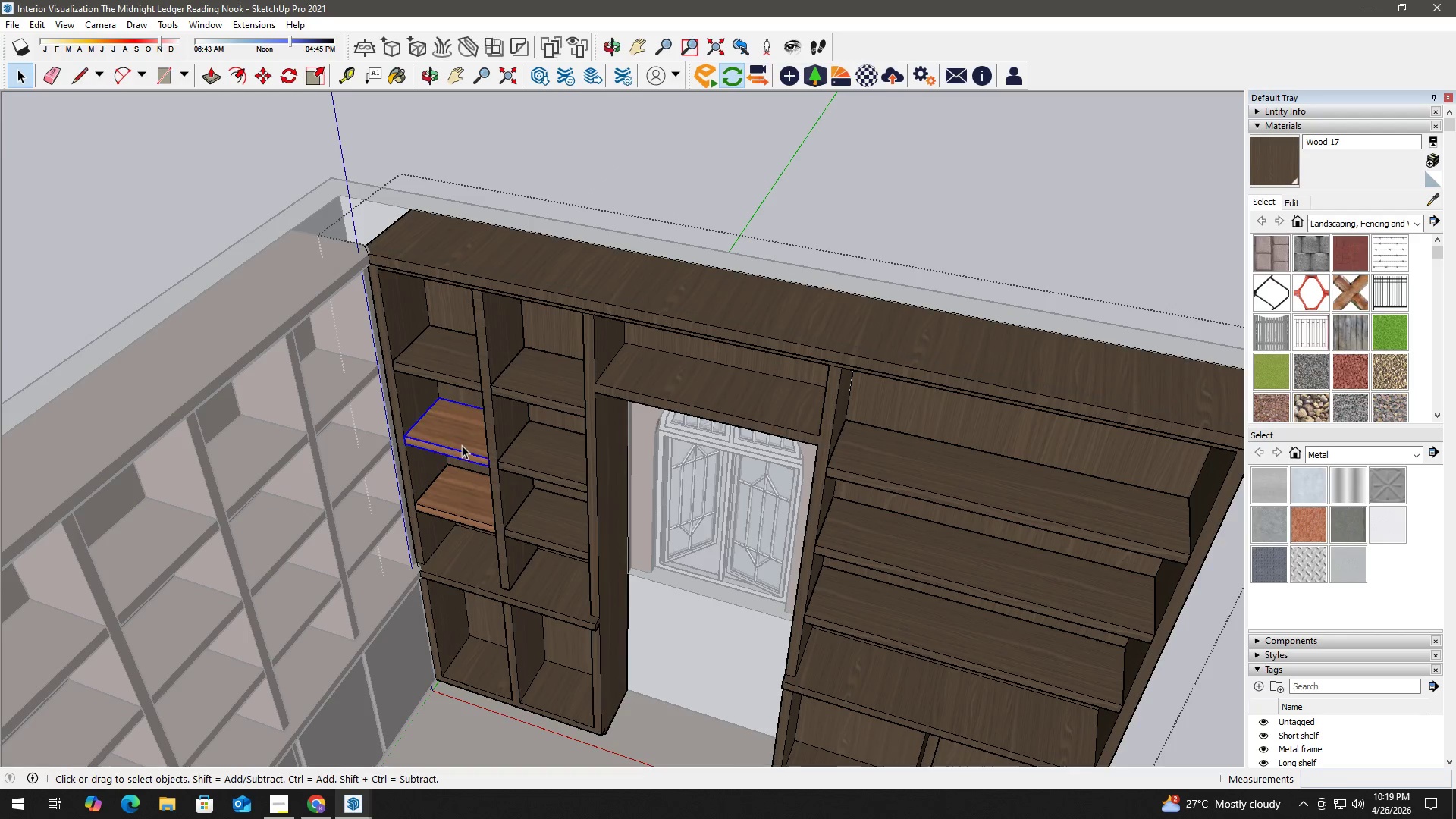 
double_click([462, 445])
 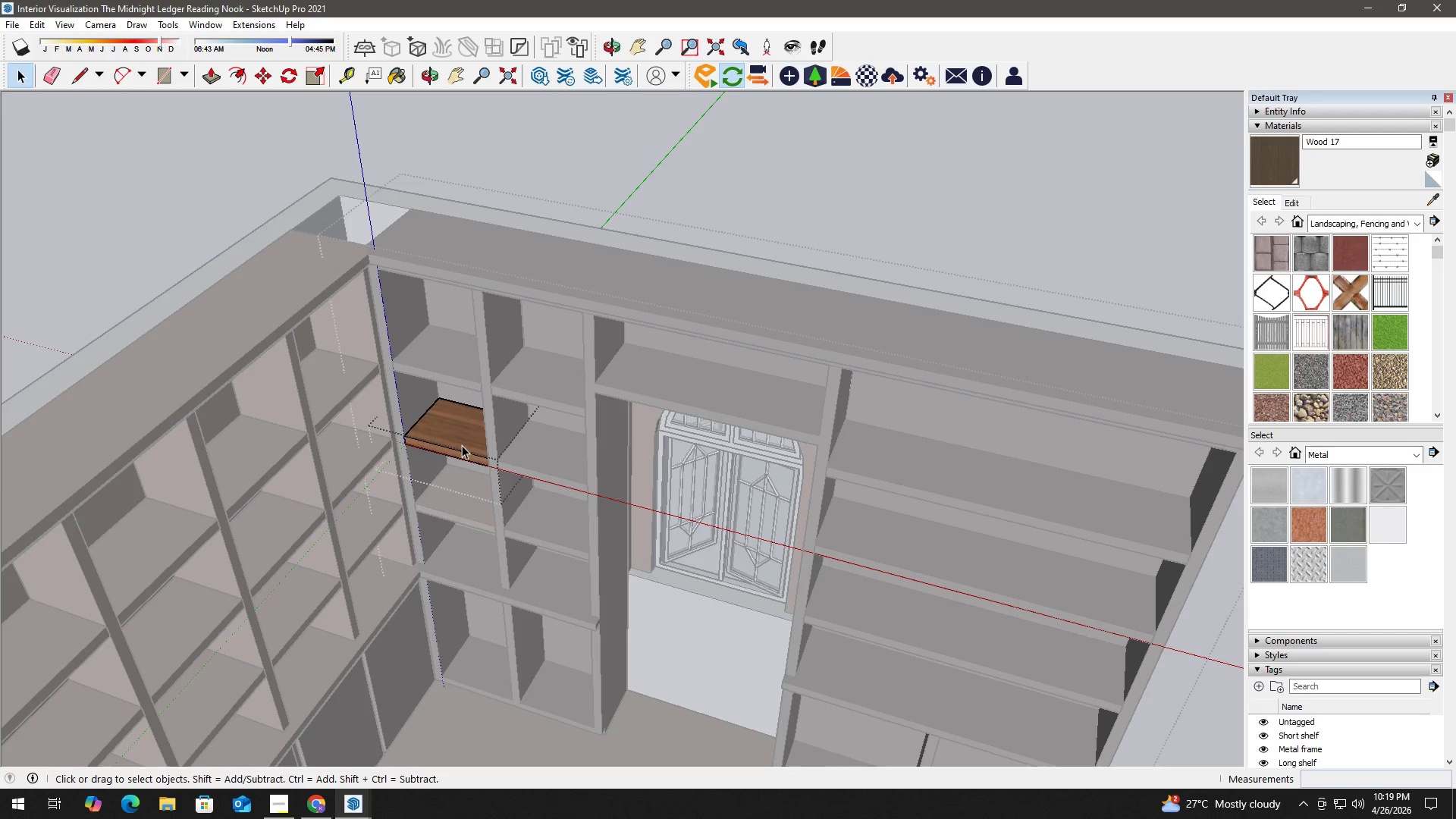 
triple_click([462, 444])
 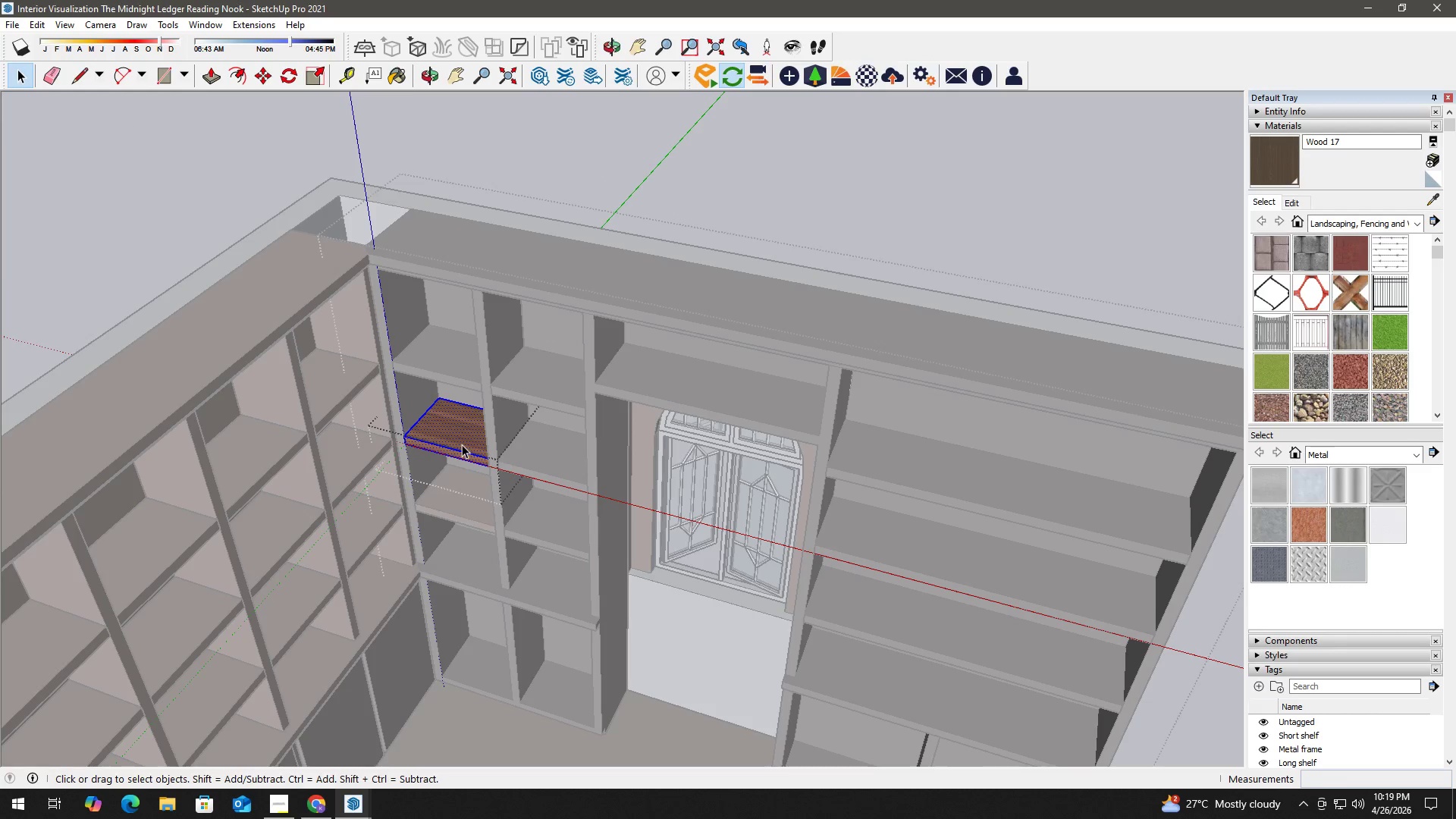 
key(B)
 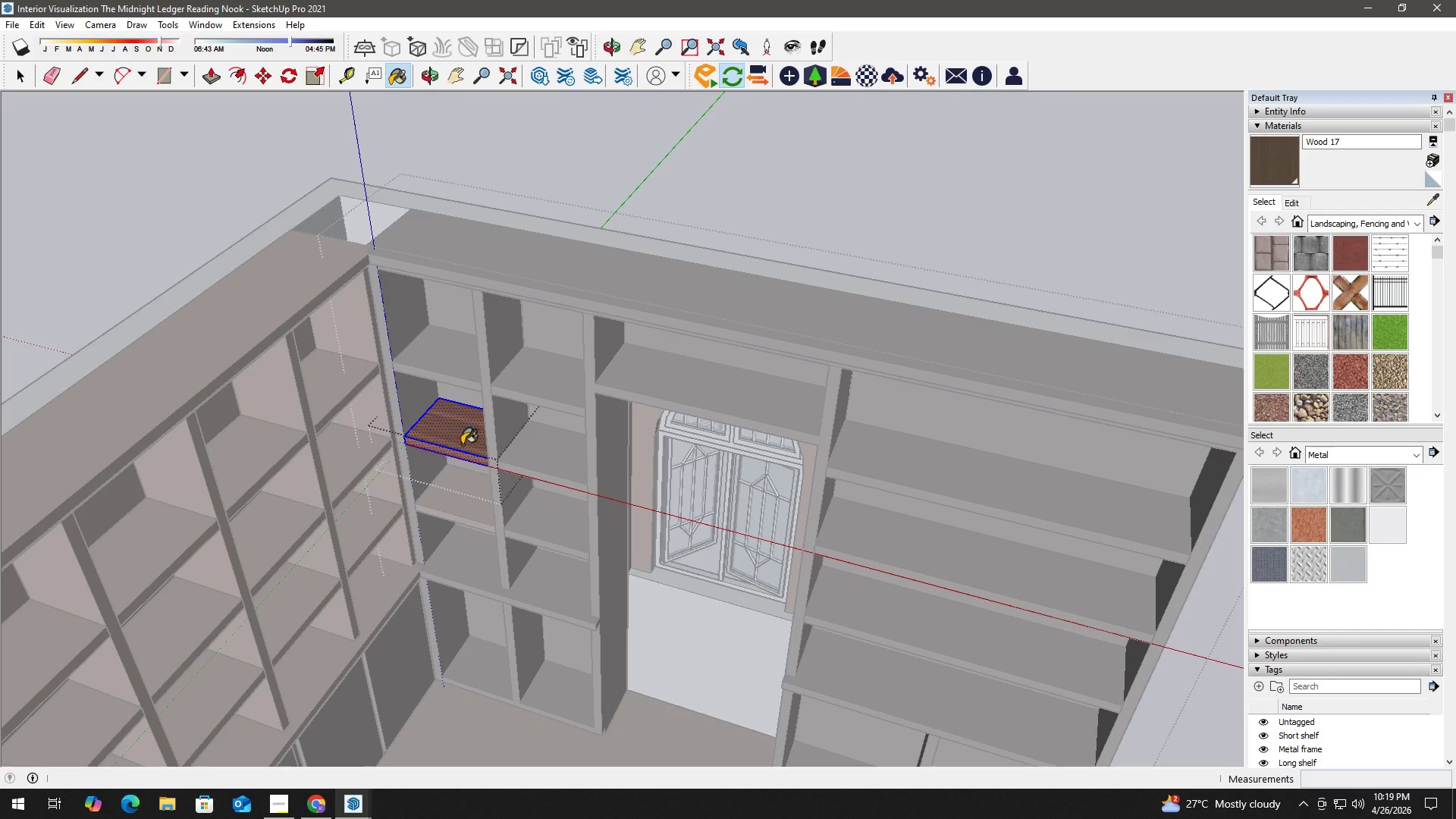 
left_click([462, 444])
 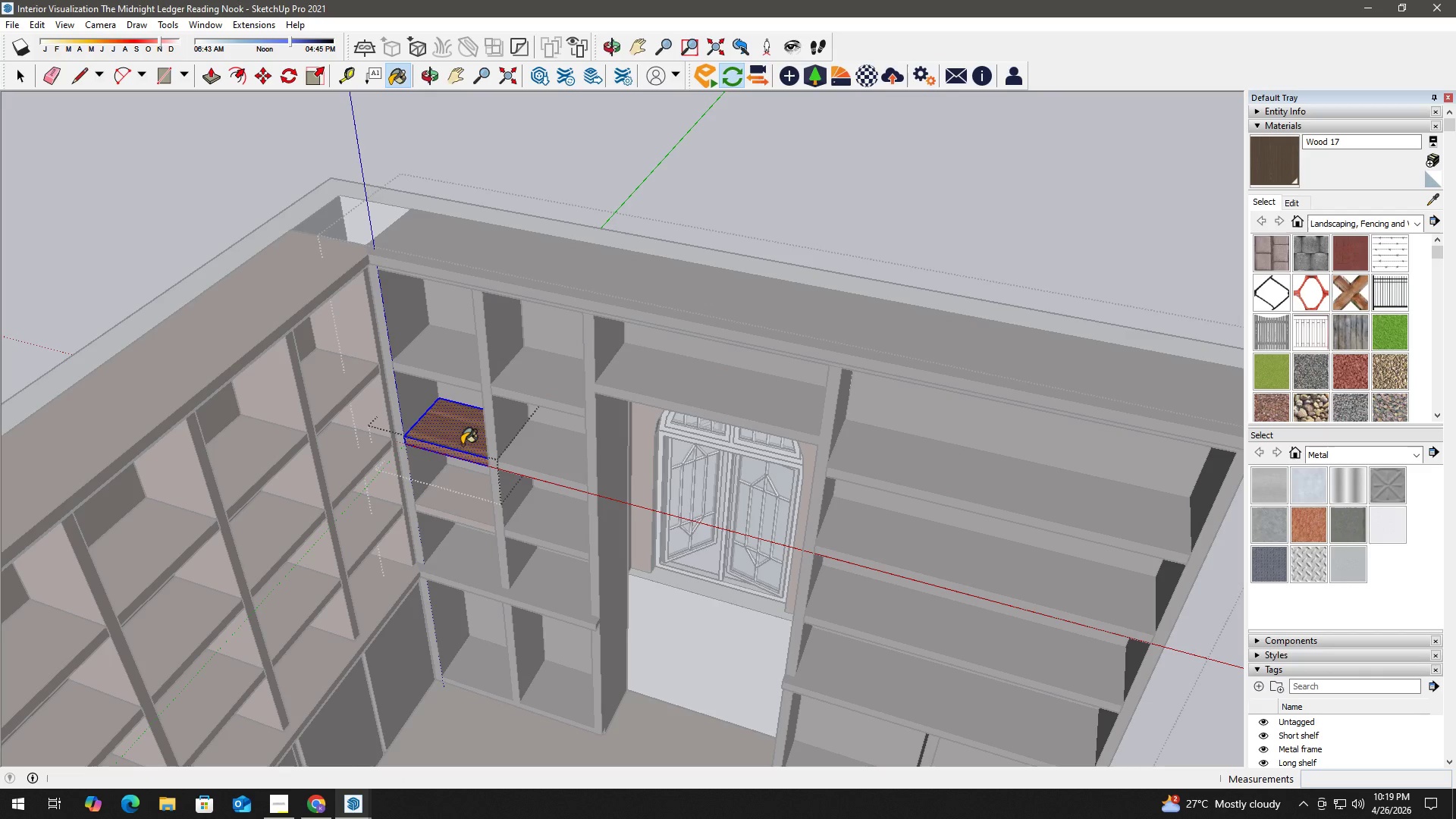 
double_click([462, 444])
 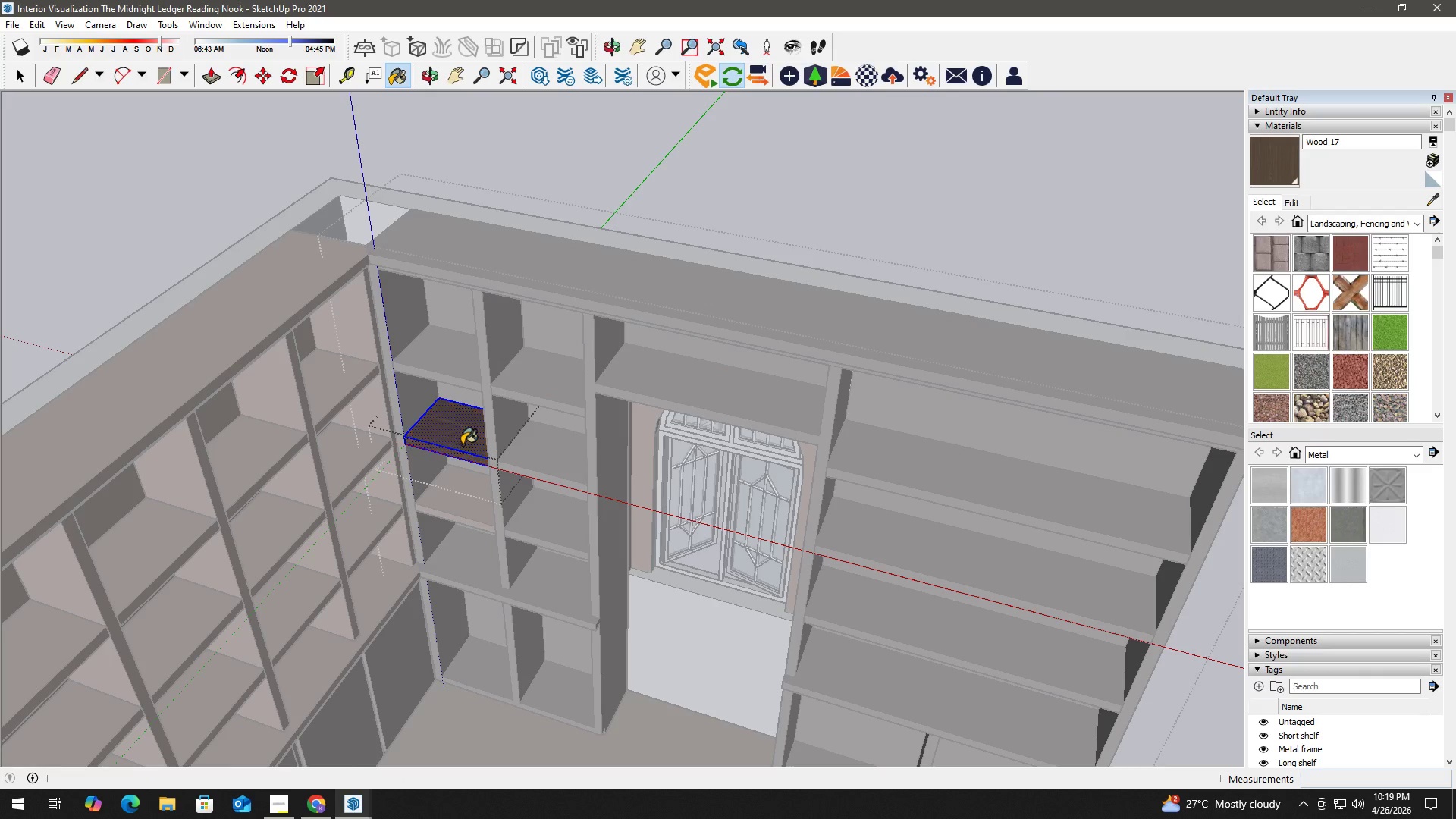 
triple_click([462, 444])
 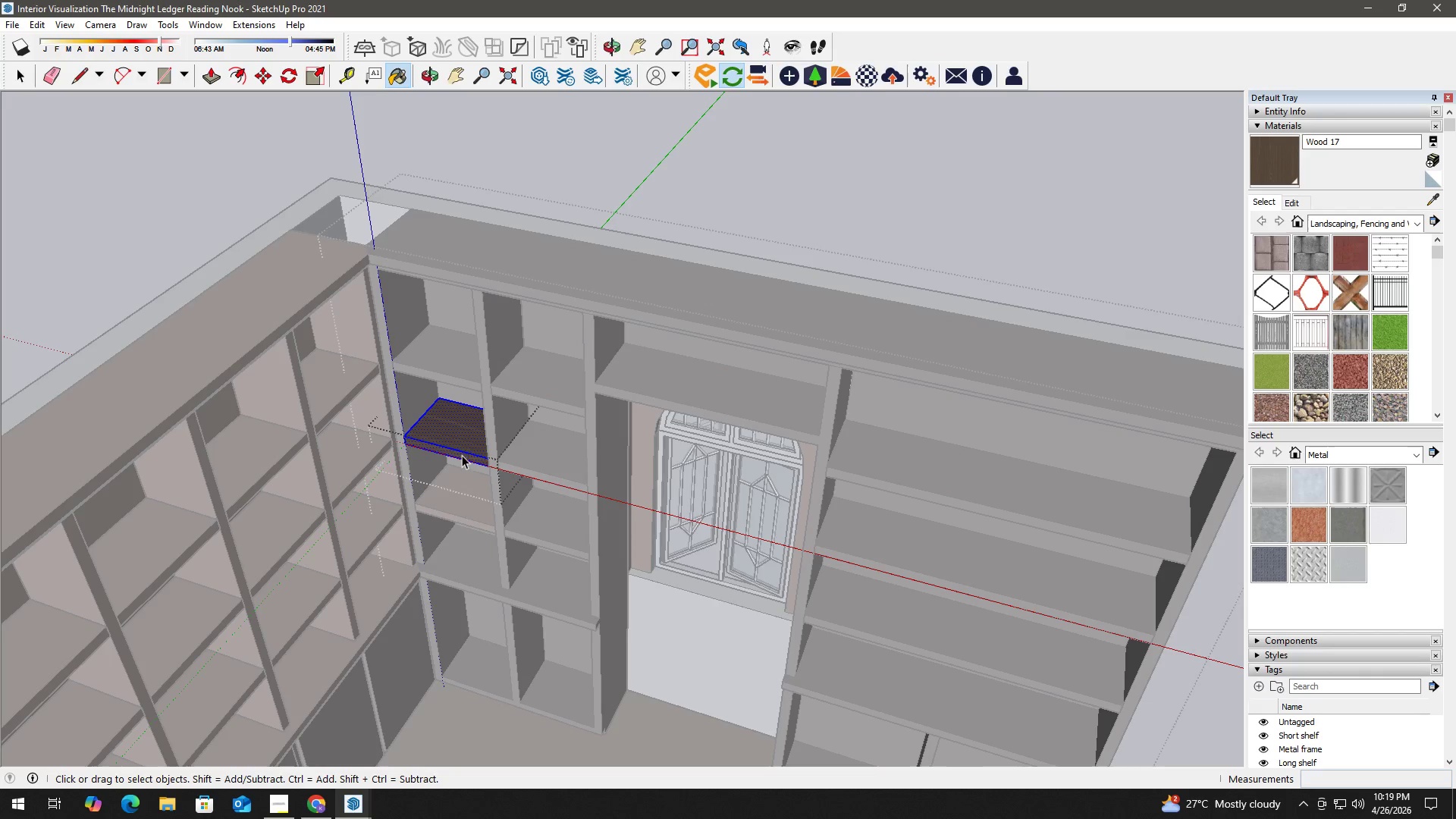 
key(Space)
 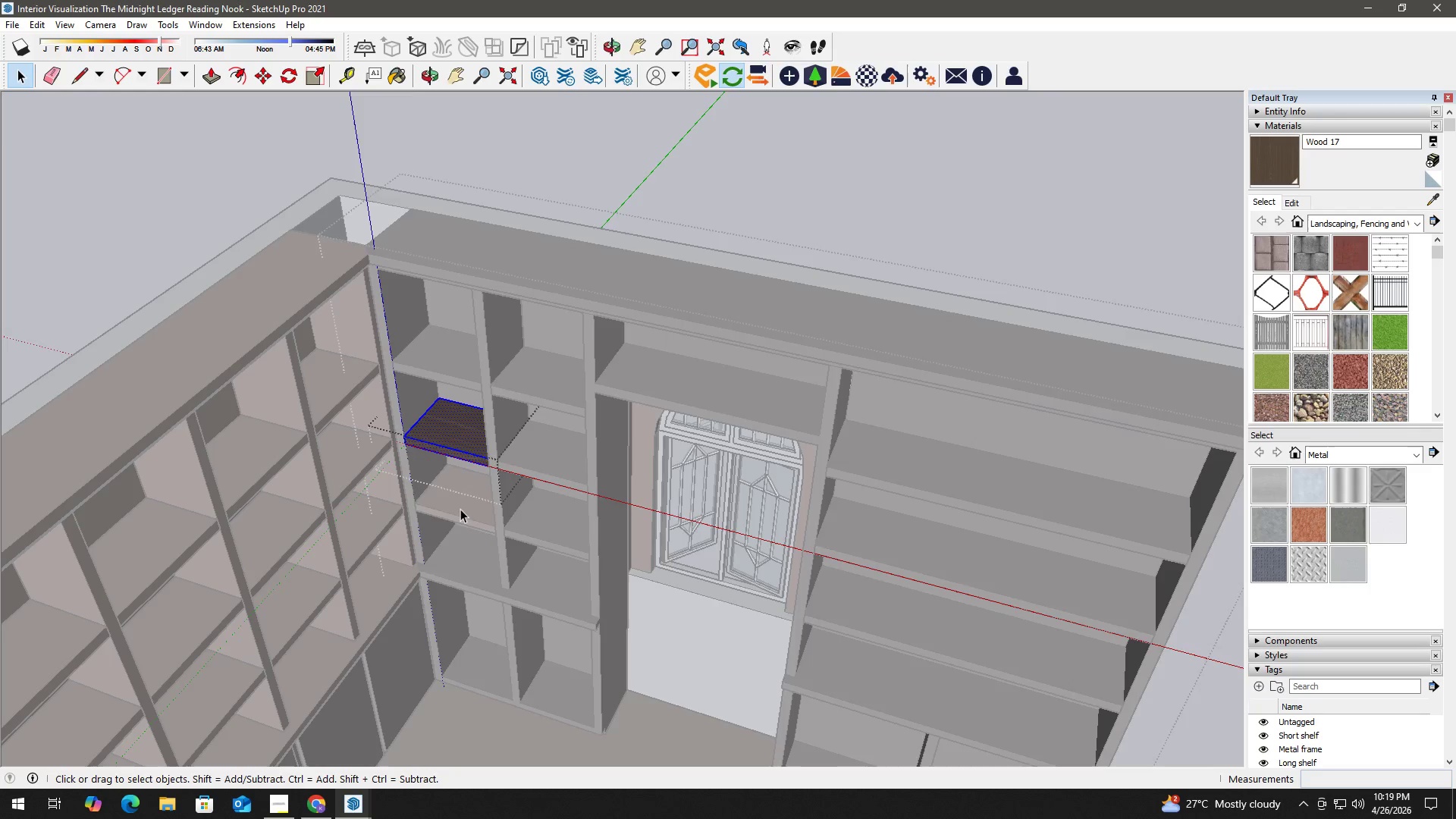 
key(Escape)
 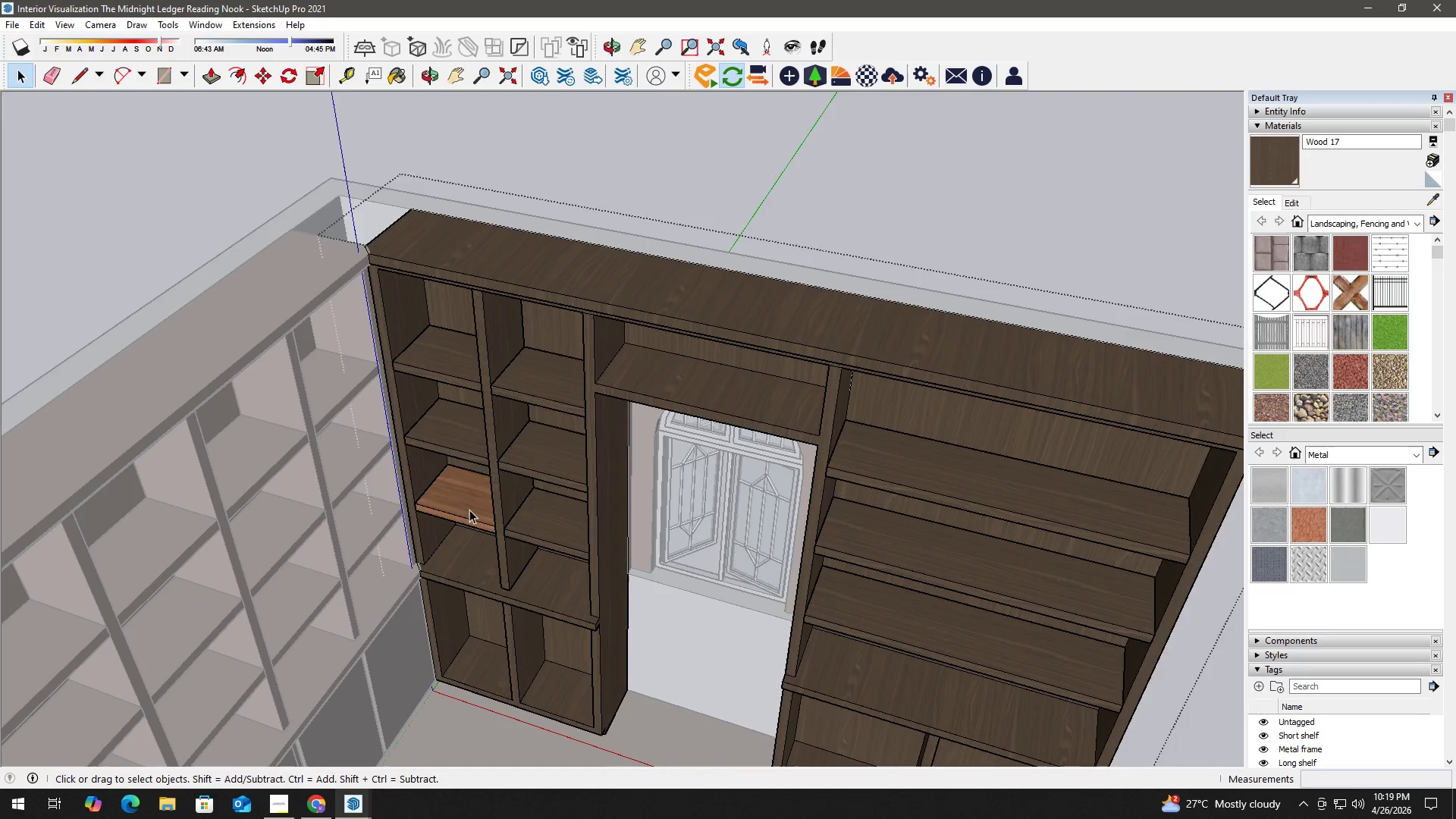 
double_click([469, 510])
 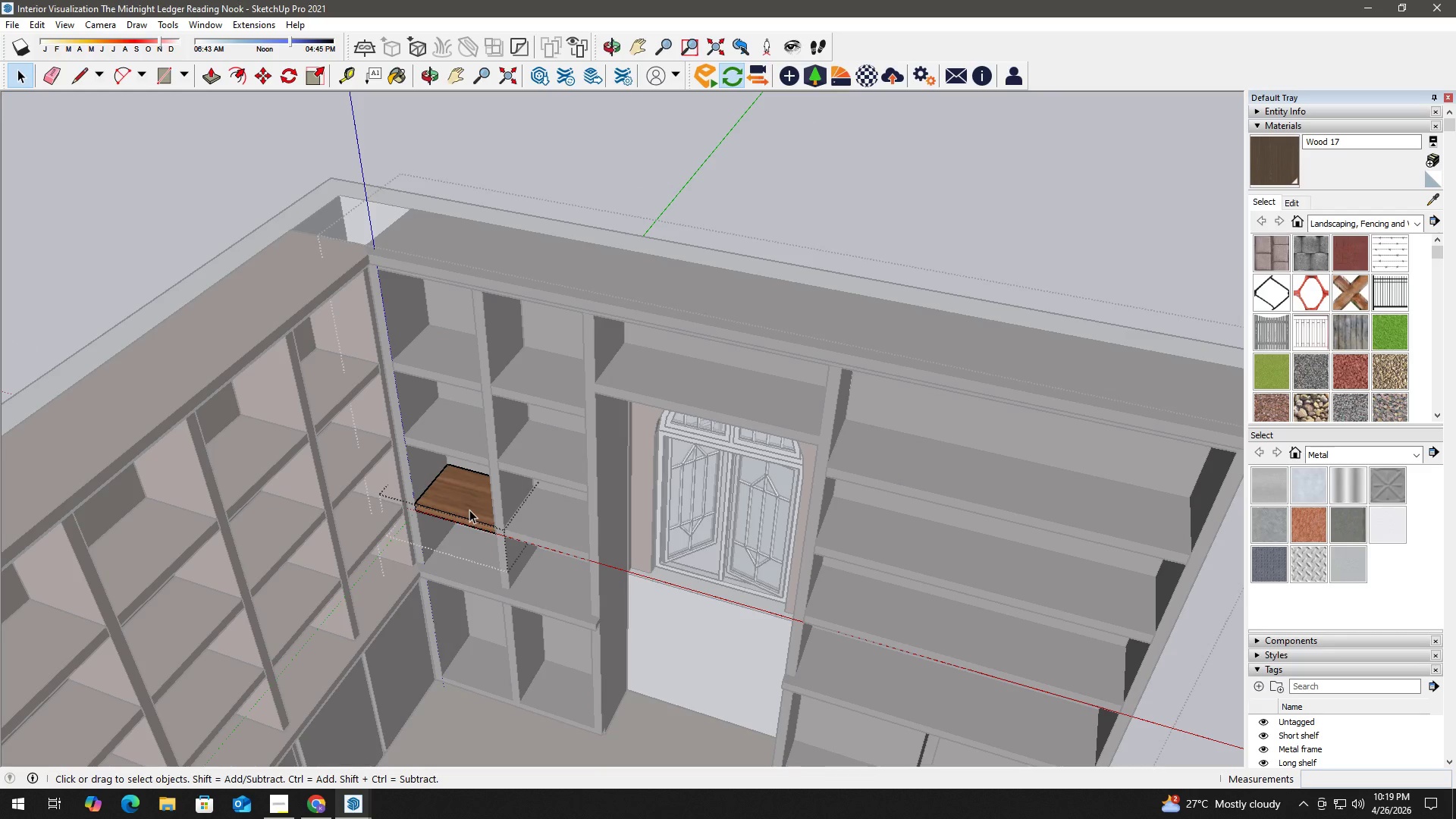 
triple_click([469, 510])
 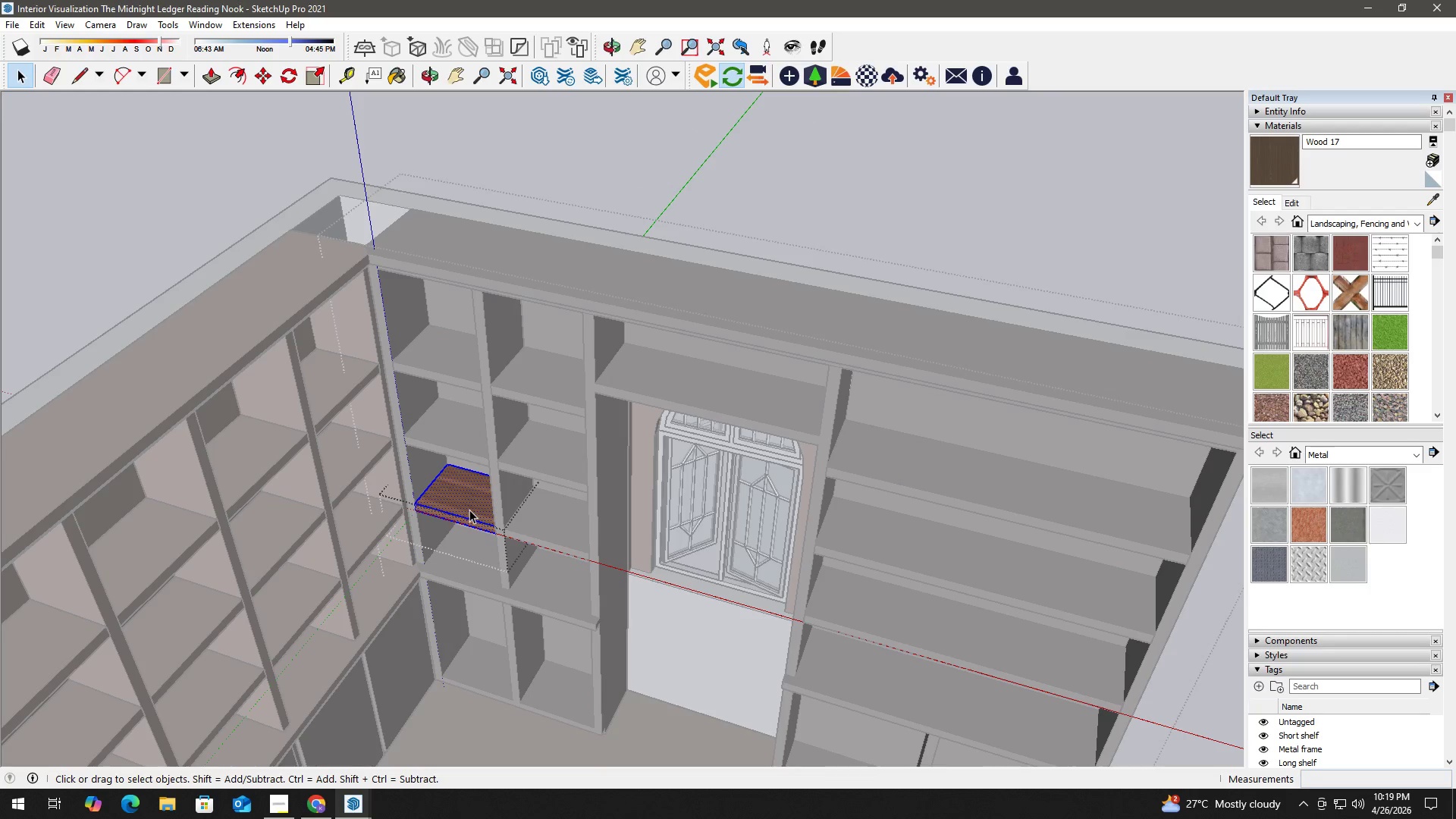 
triple_click([469, 510])
 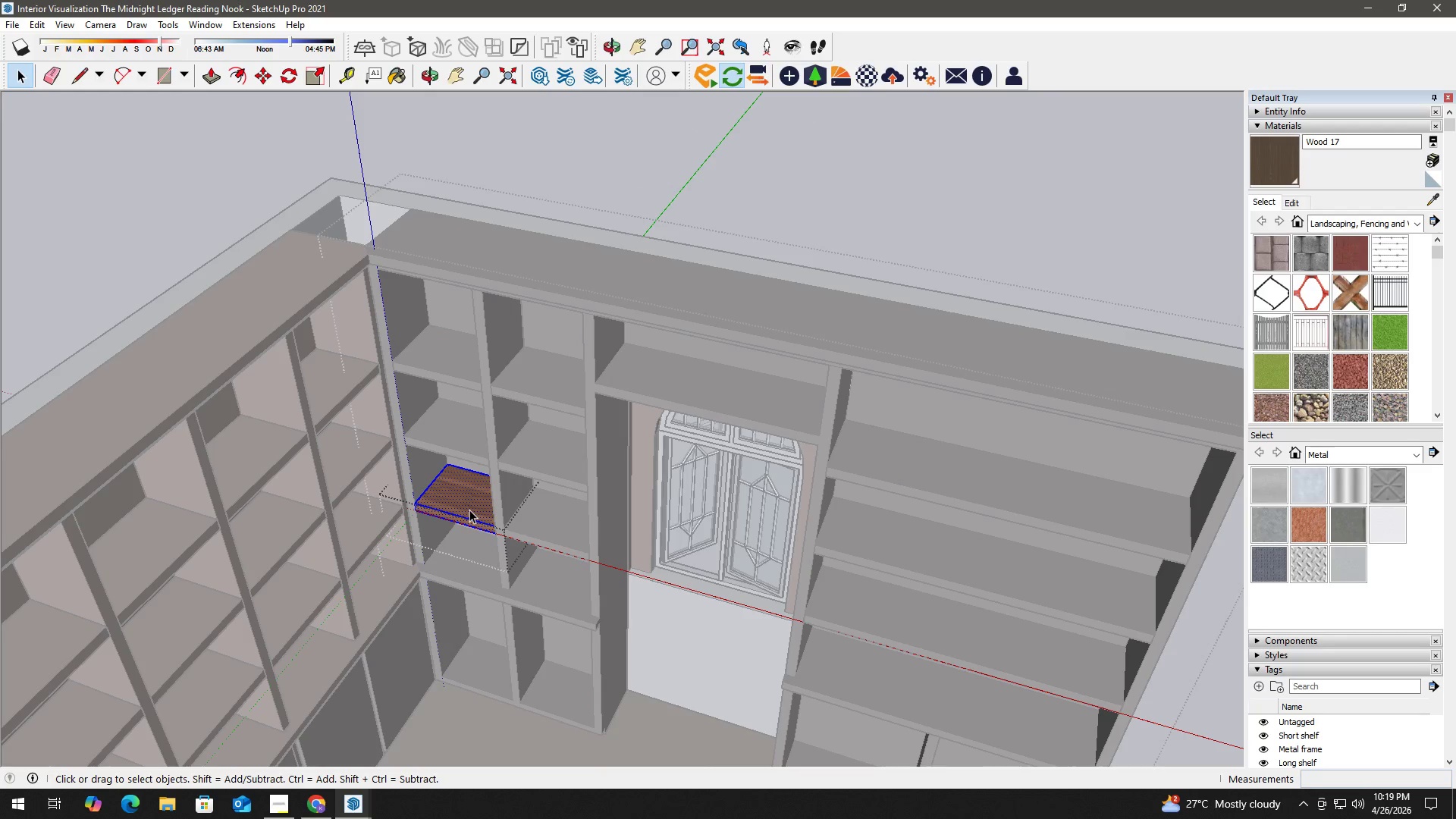 
triple_click([469, 510])
 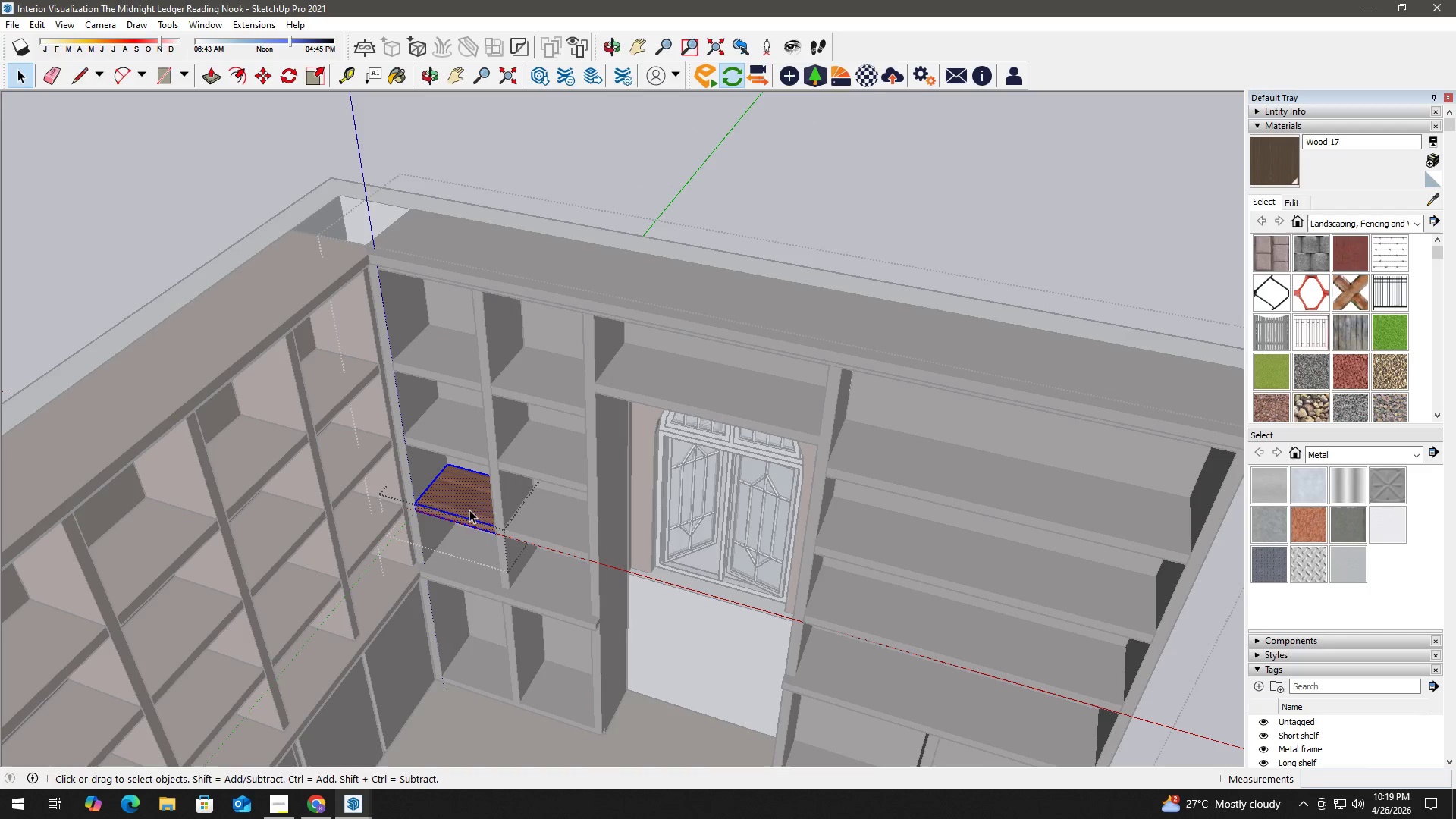 
key(B)
 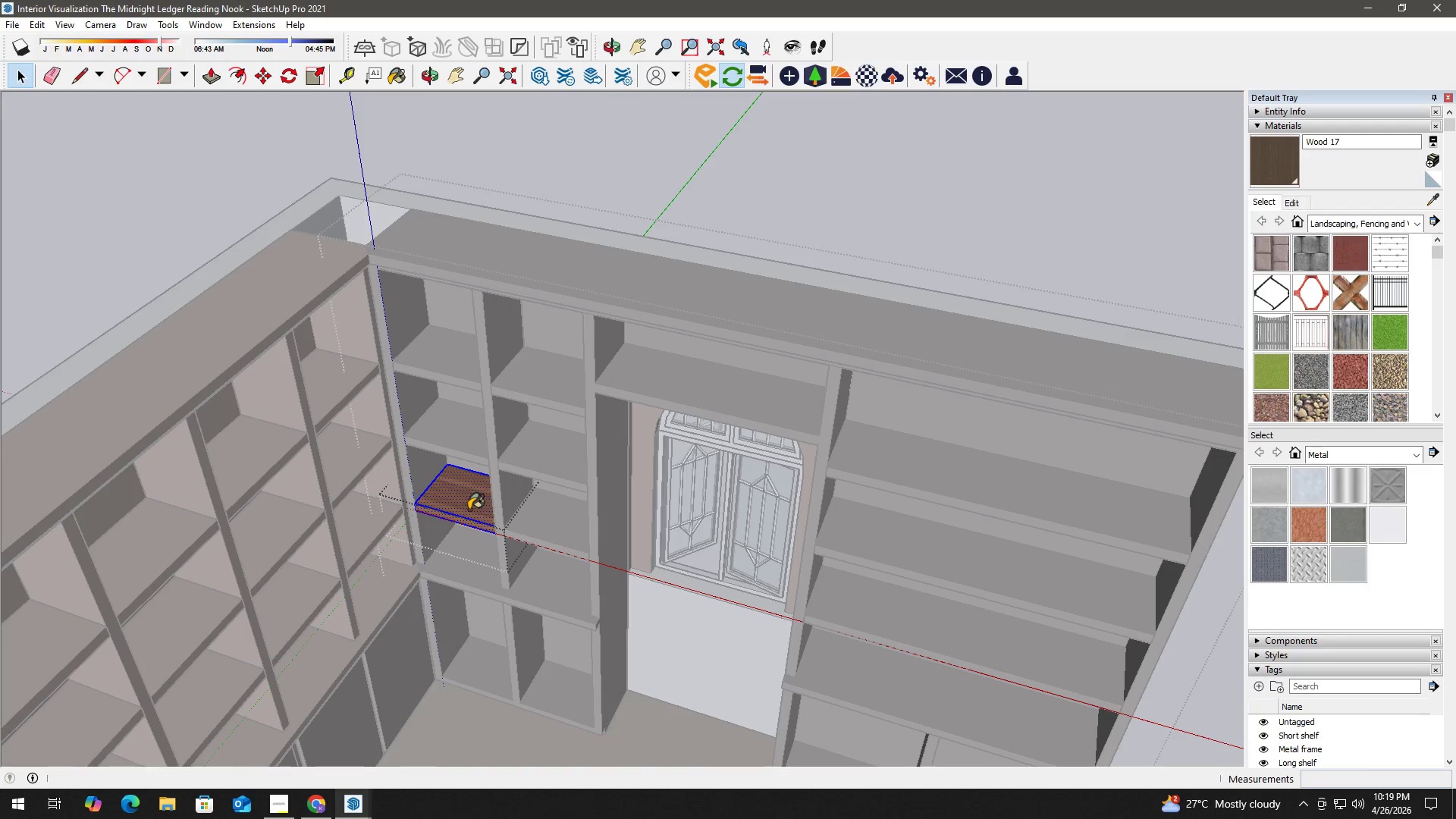 
triple_click([469, 510])
 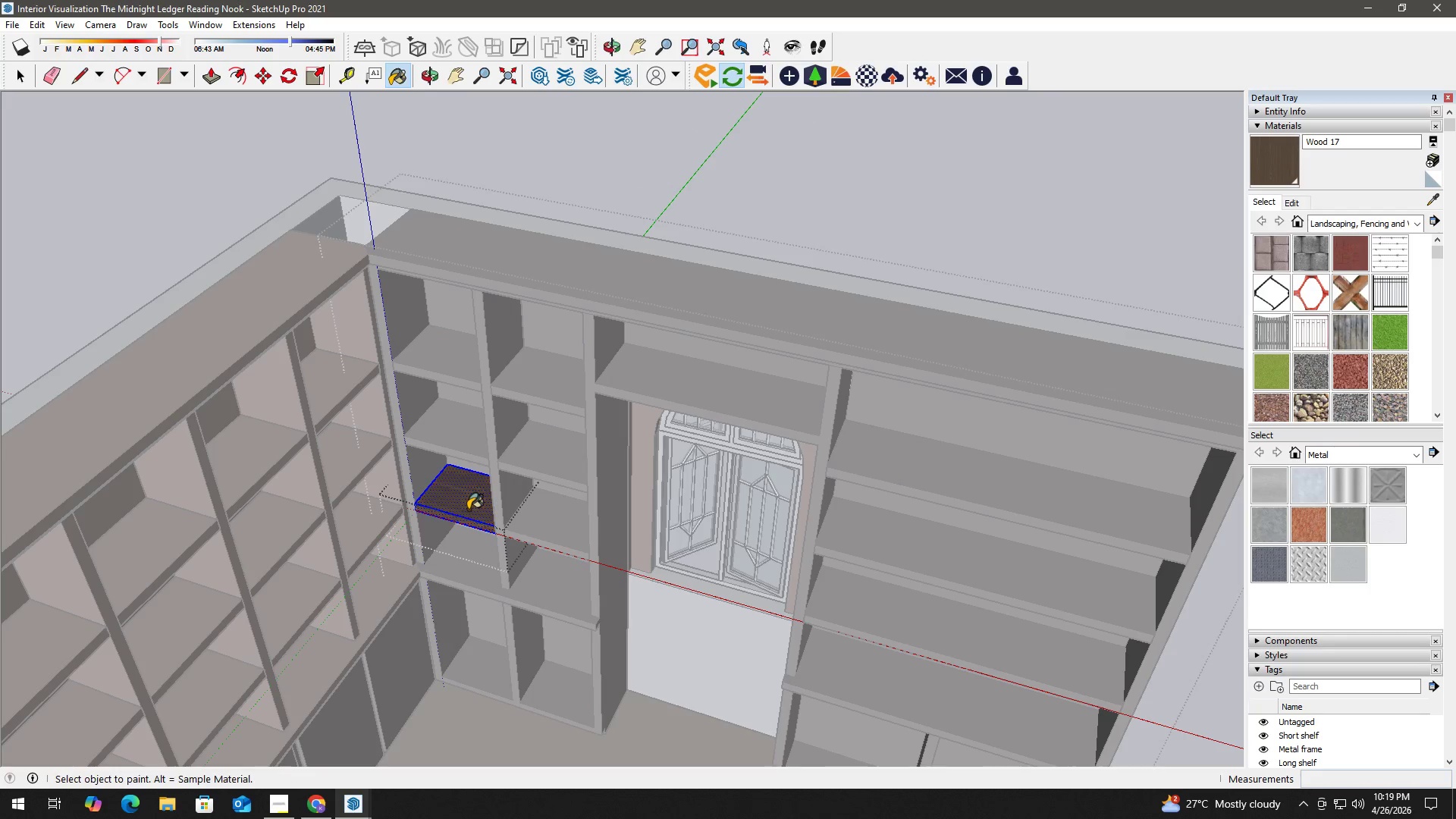 
key(Space)
 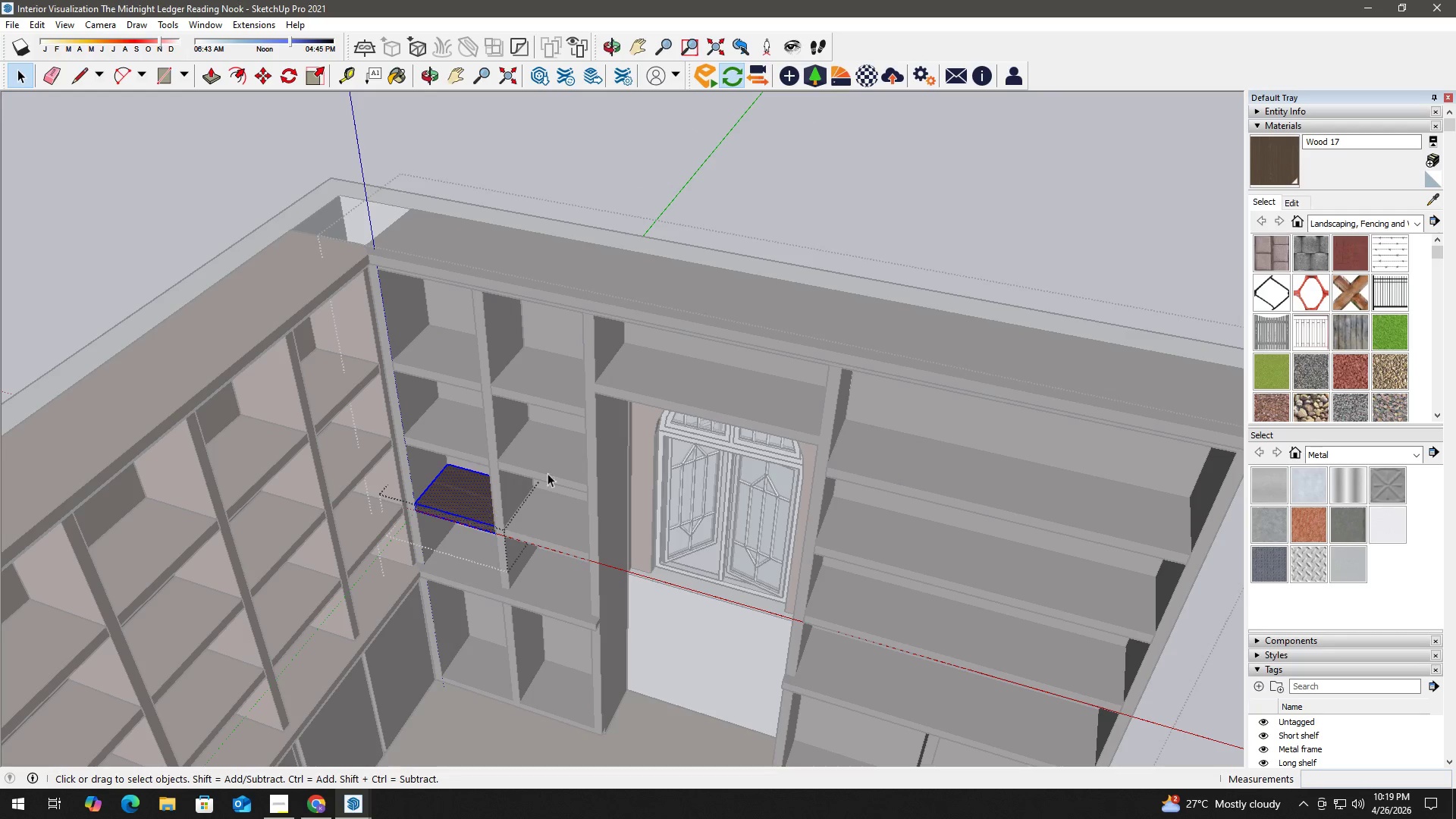 
key(Escape)
 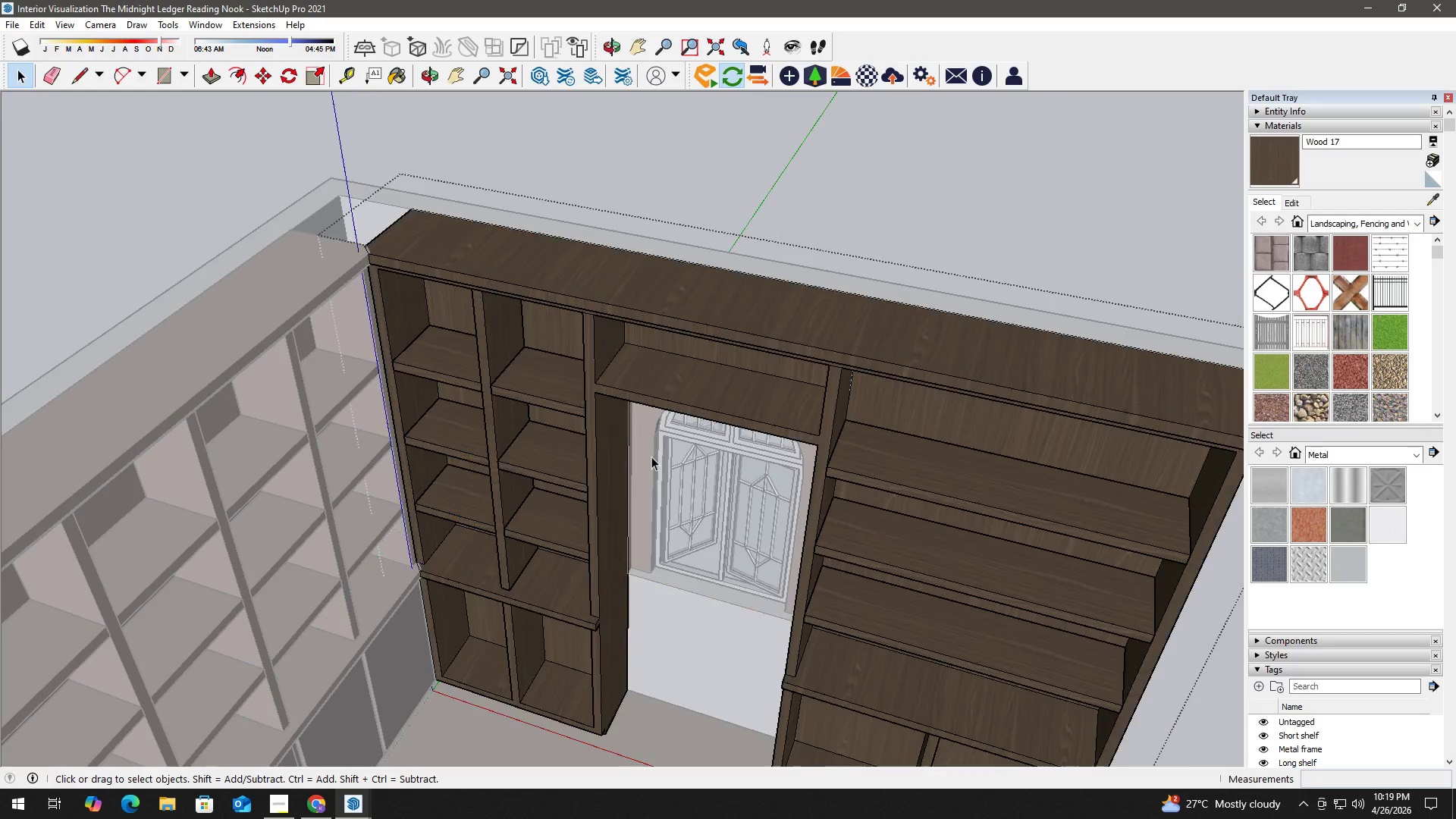 
key(Escape)
 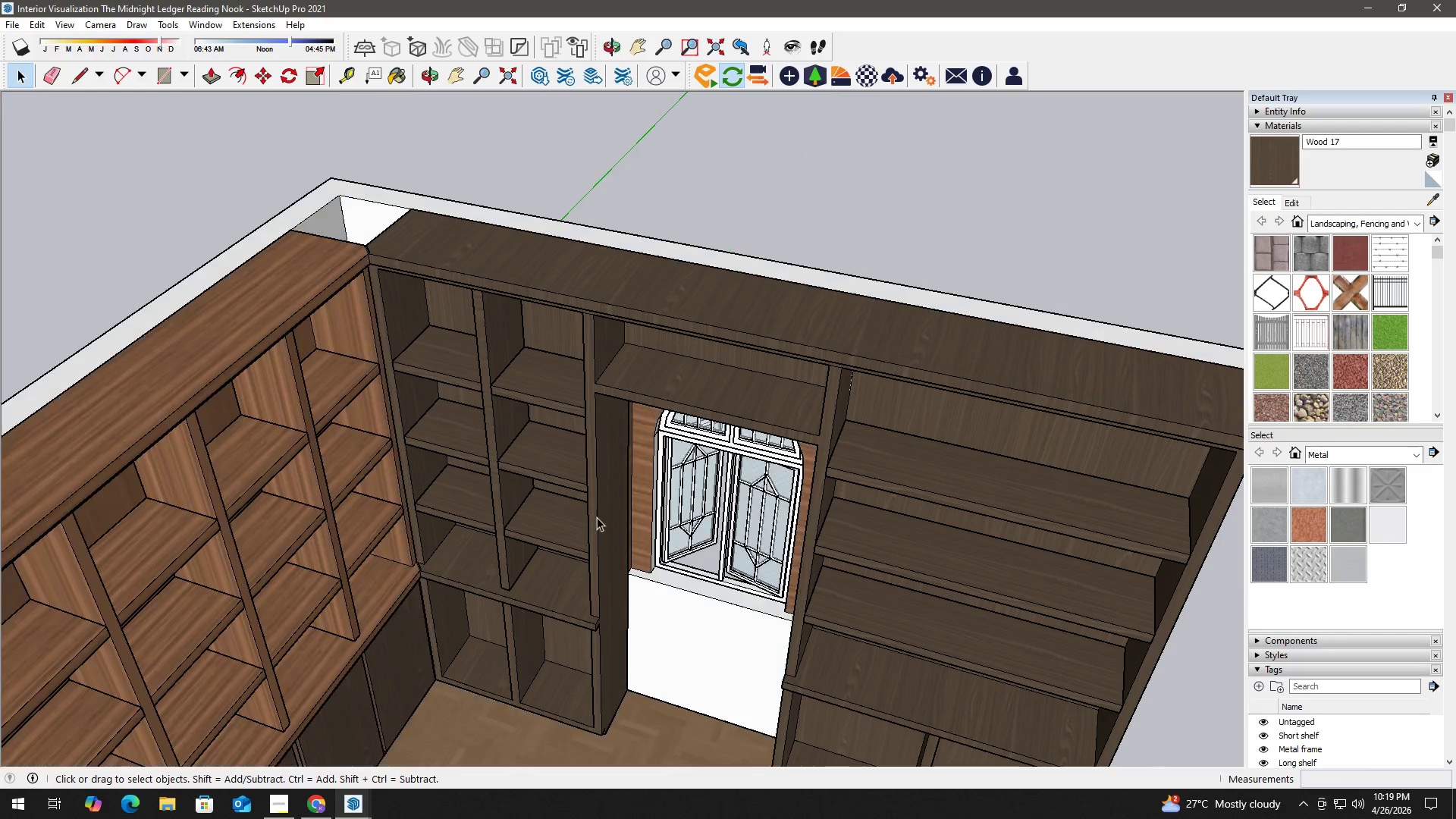 
scroll: coordinate [597, 517], scroll_direction: down, amount: 2.0
 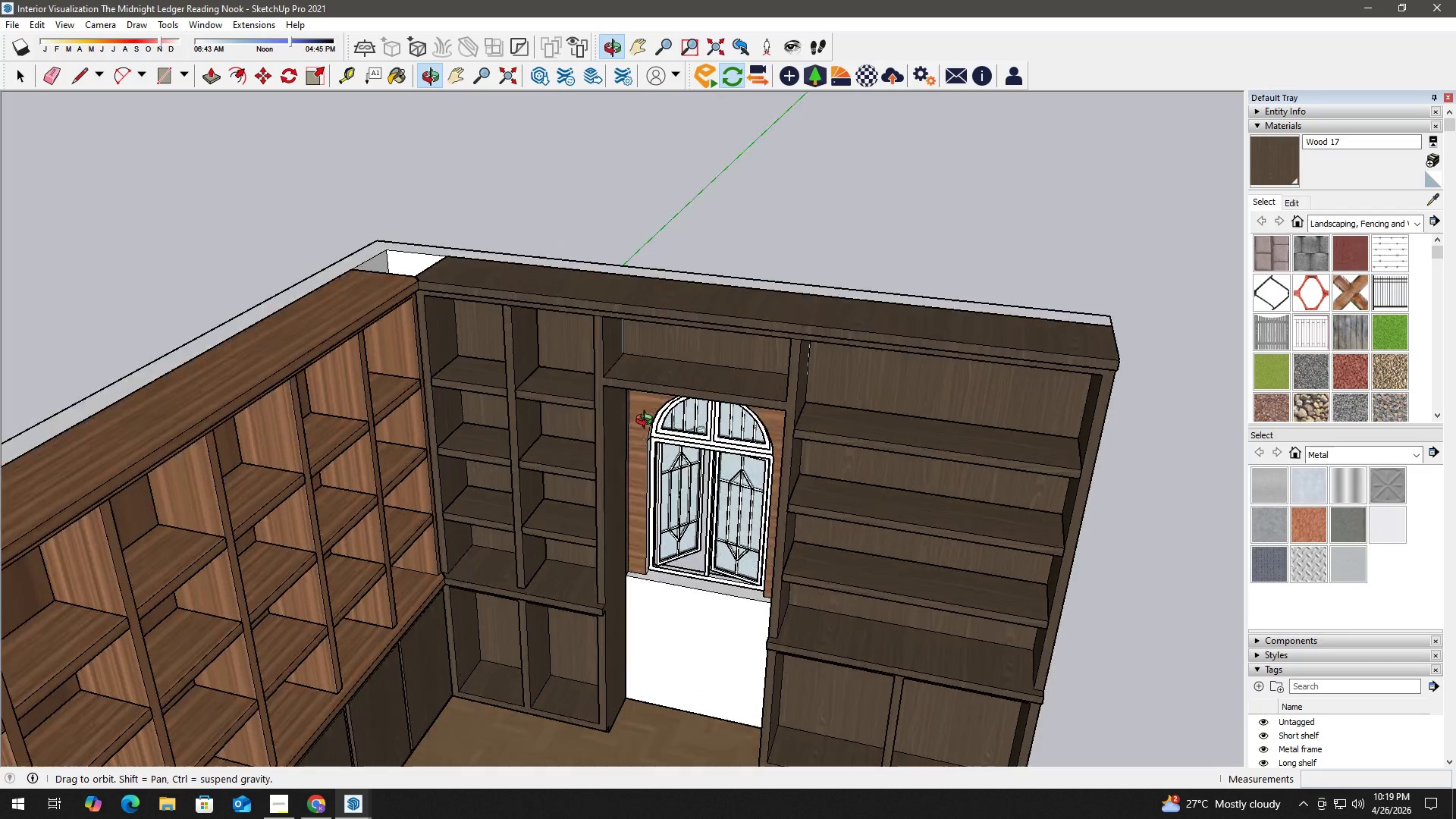 
type(h)
key(Tab)
type(eqaew)
 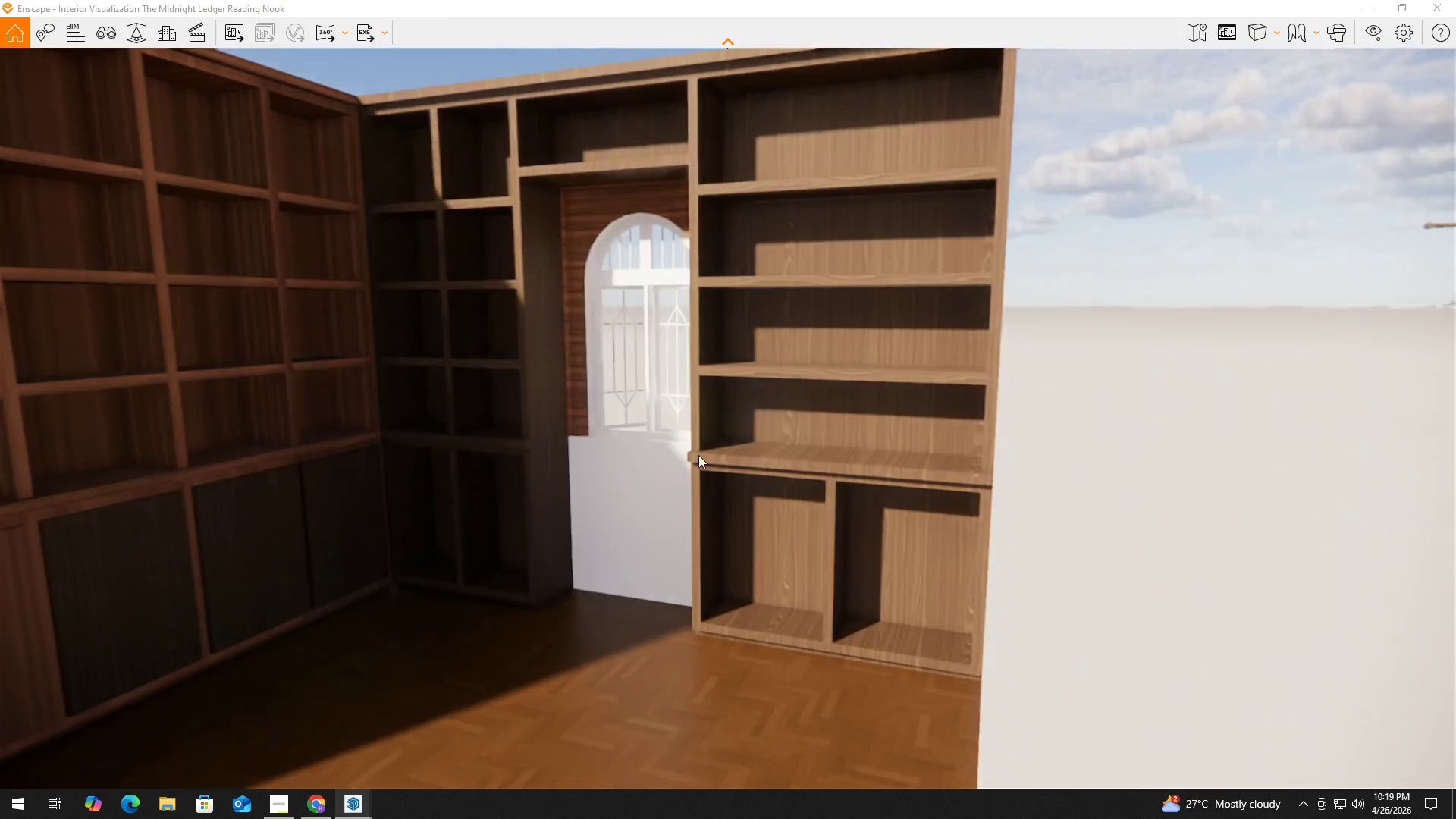 
hold_key(key=AltLeft, duration=0.66)
 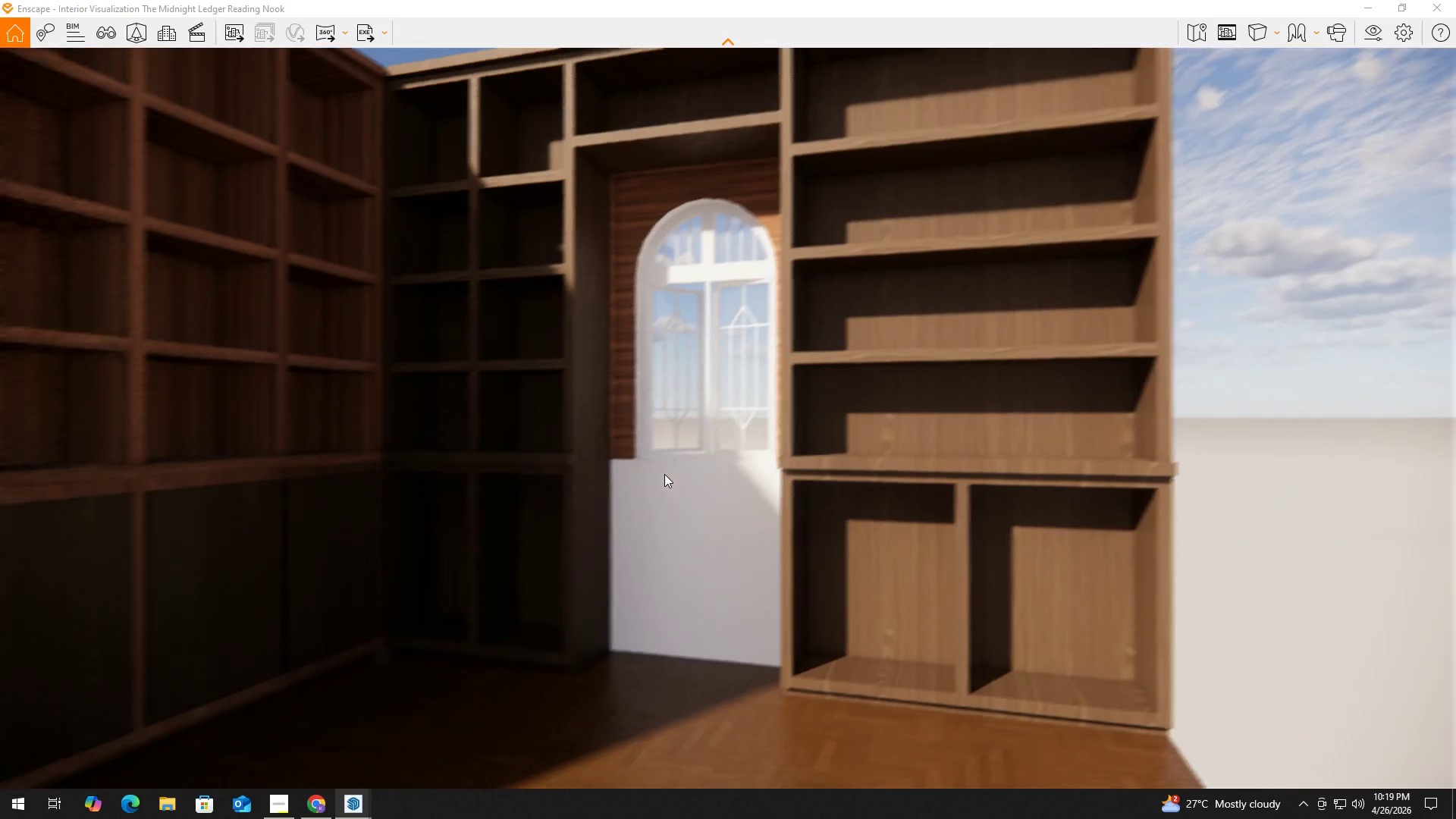 
hold_key(key=S, duration=0.92)
 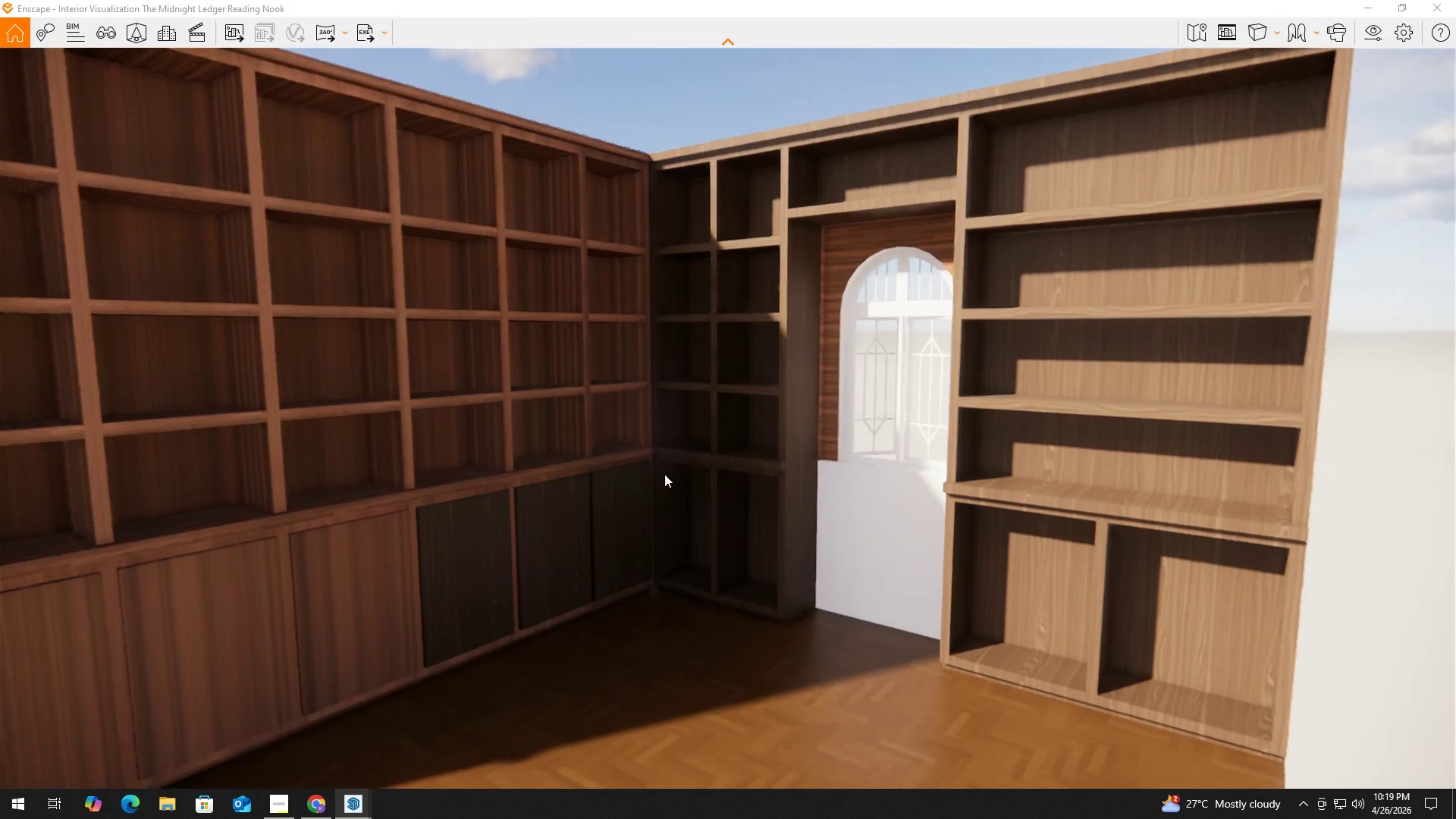 
hold_key(key=D, duration=0.78)
 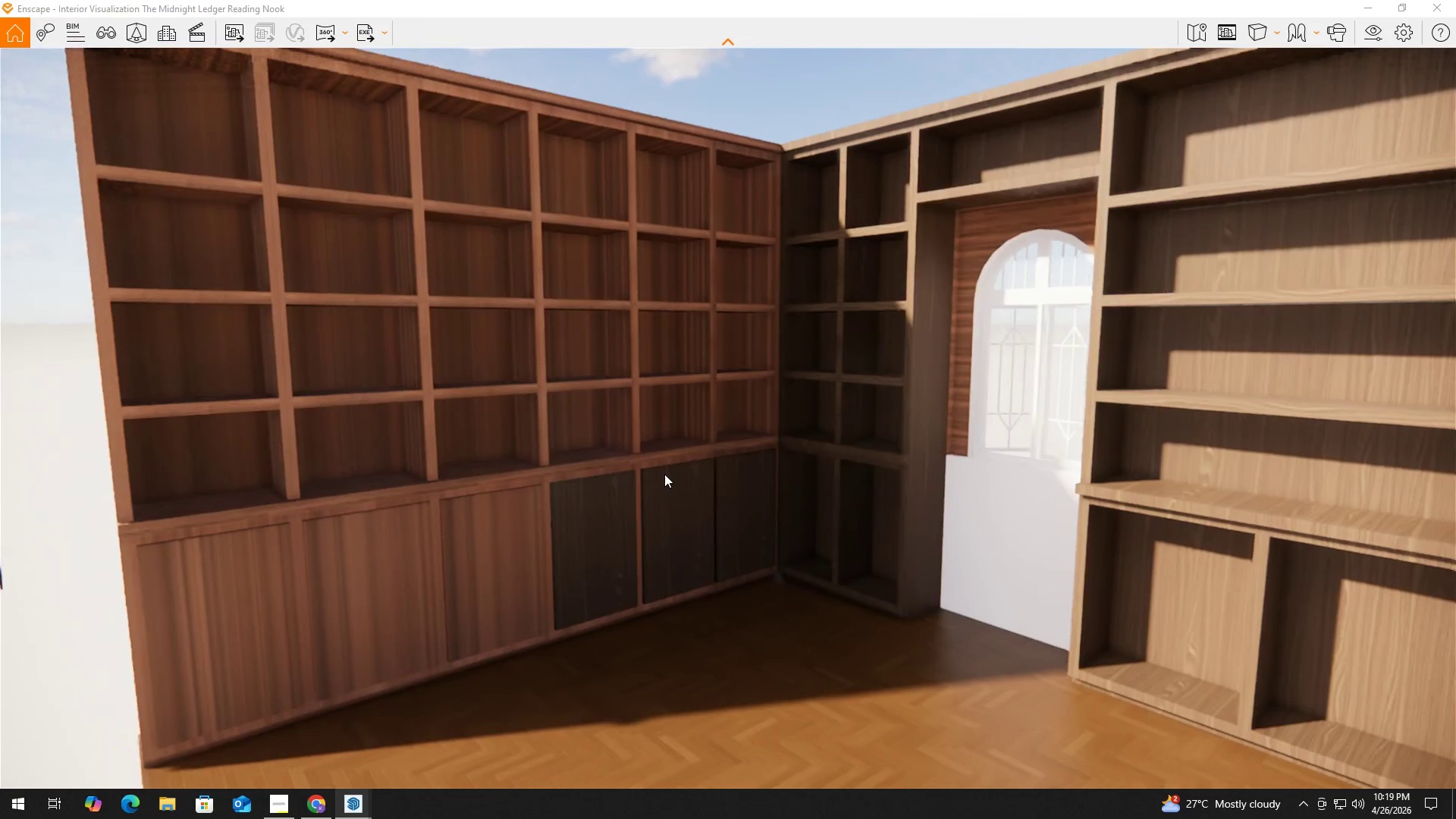 
left_click([664, 474])
 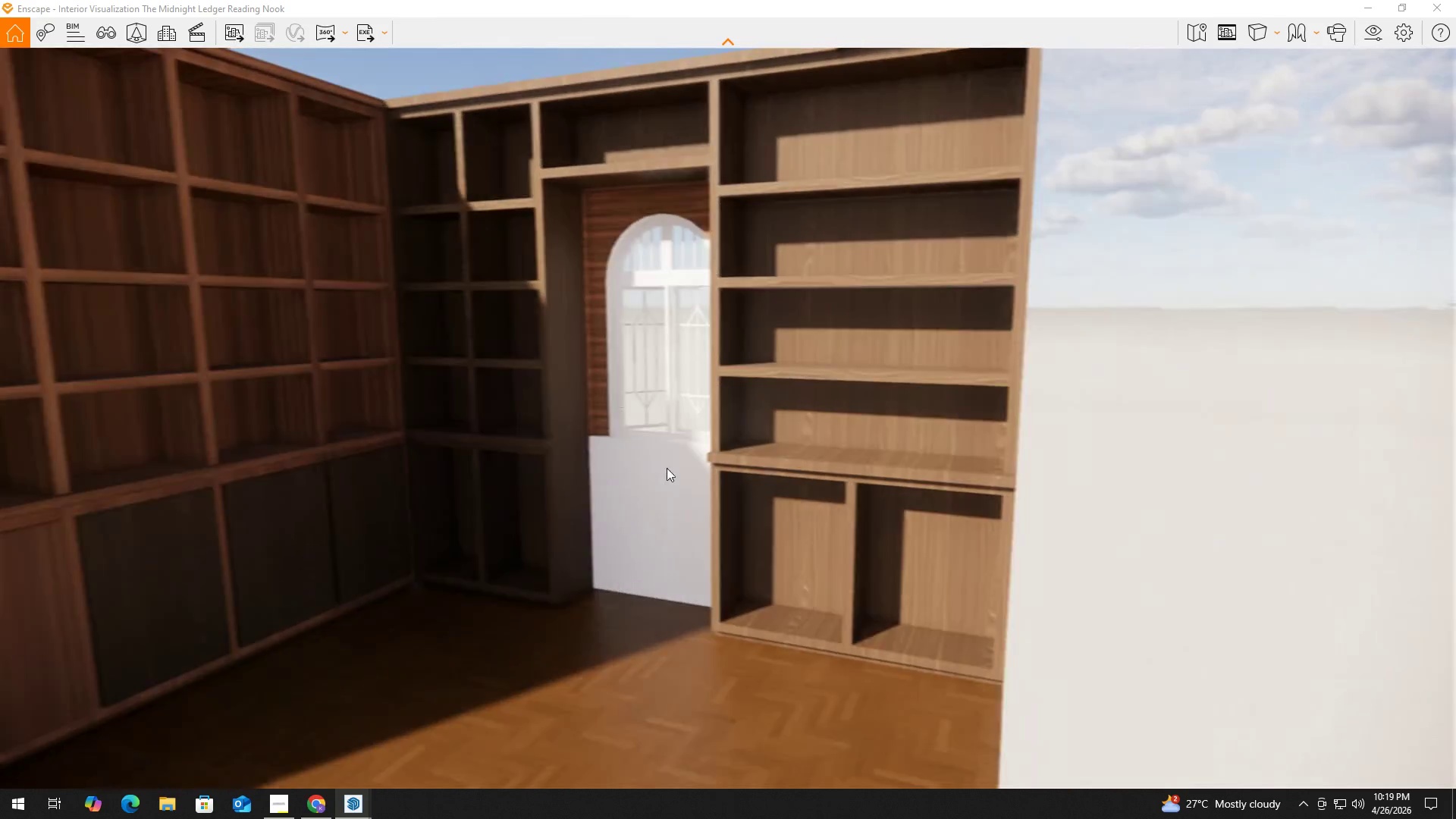 
key(Alt+Tab)
 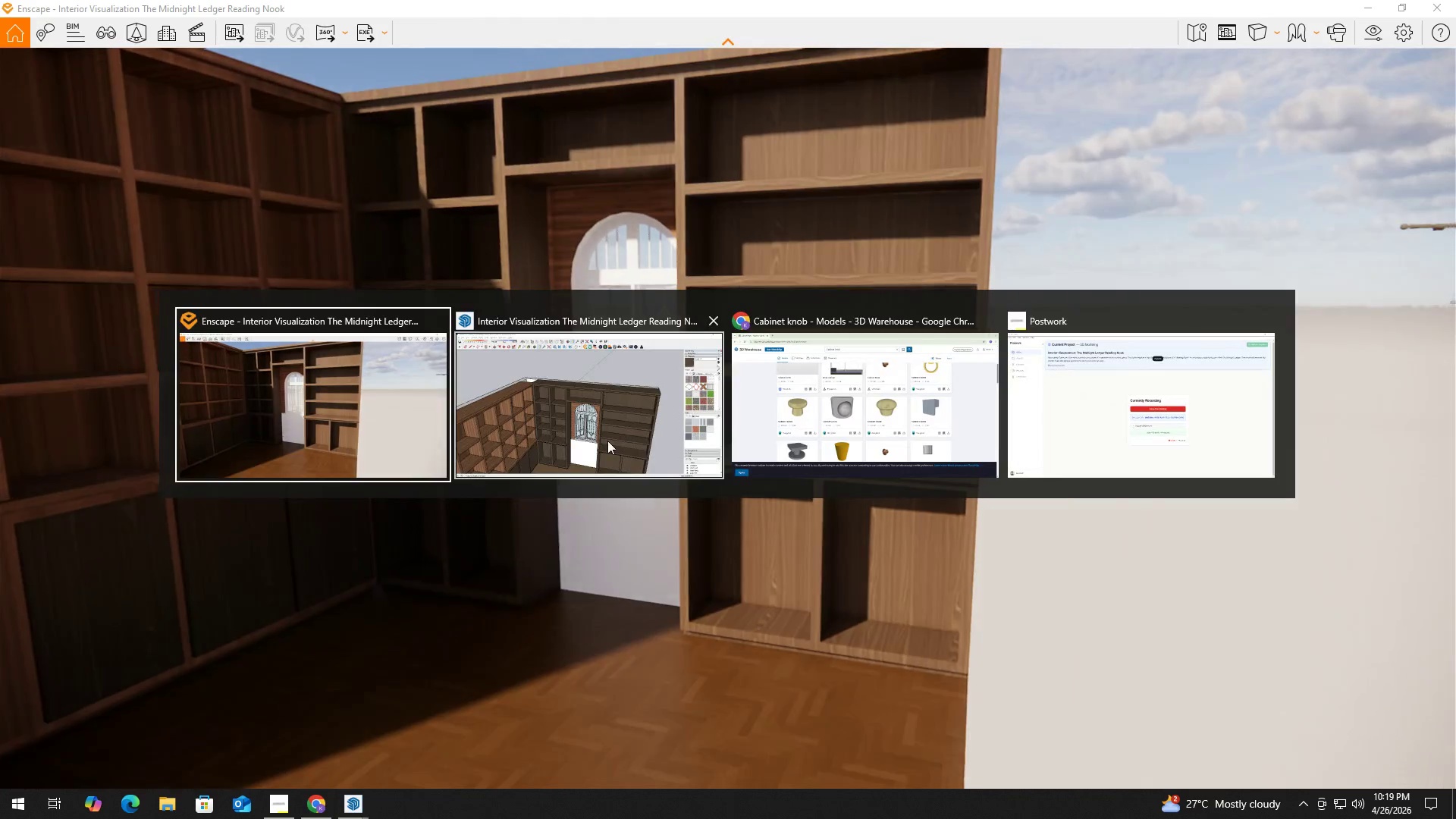 
left_click_drag(start_coordinate=[570, 416], to_coordinate=[569, 413])
 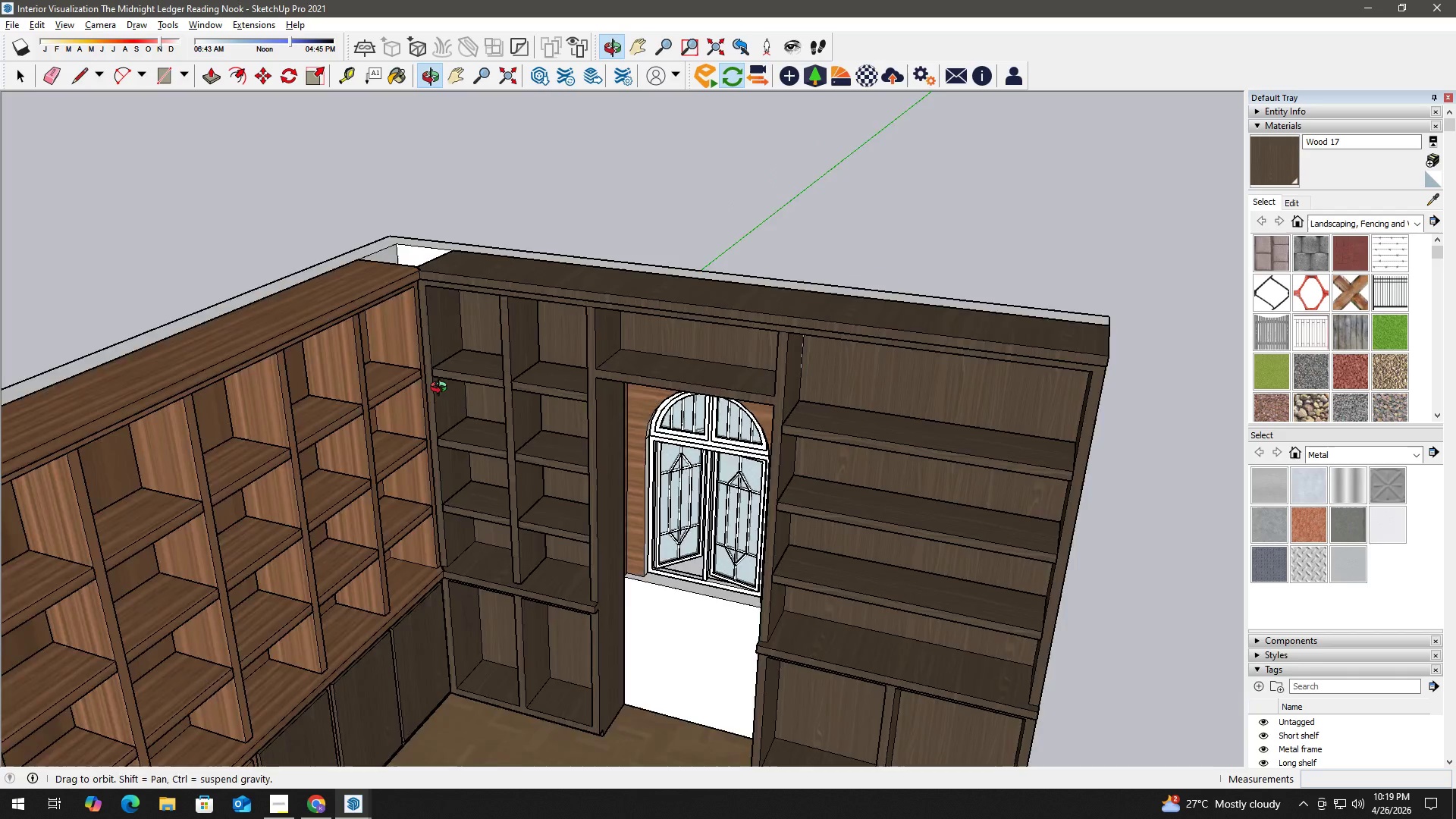 
key(Space)
 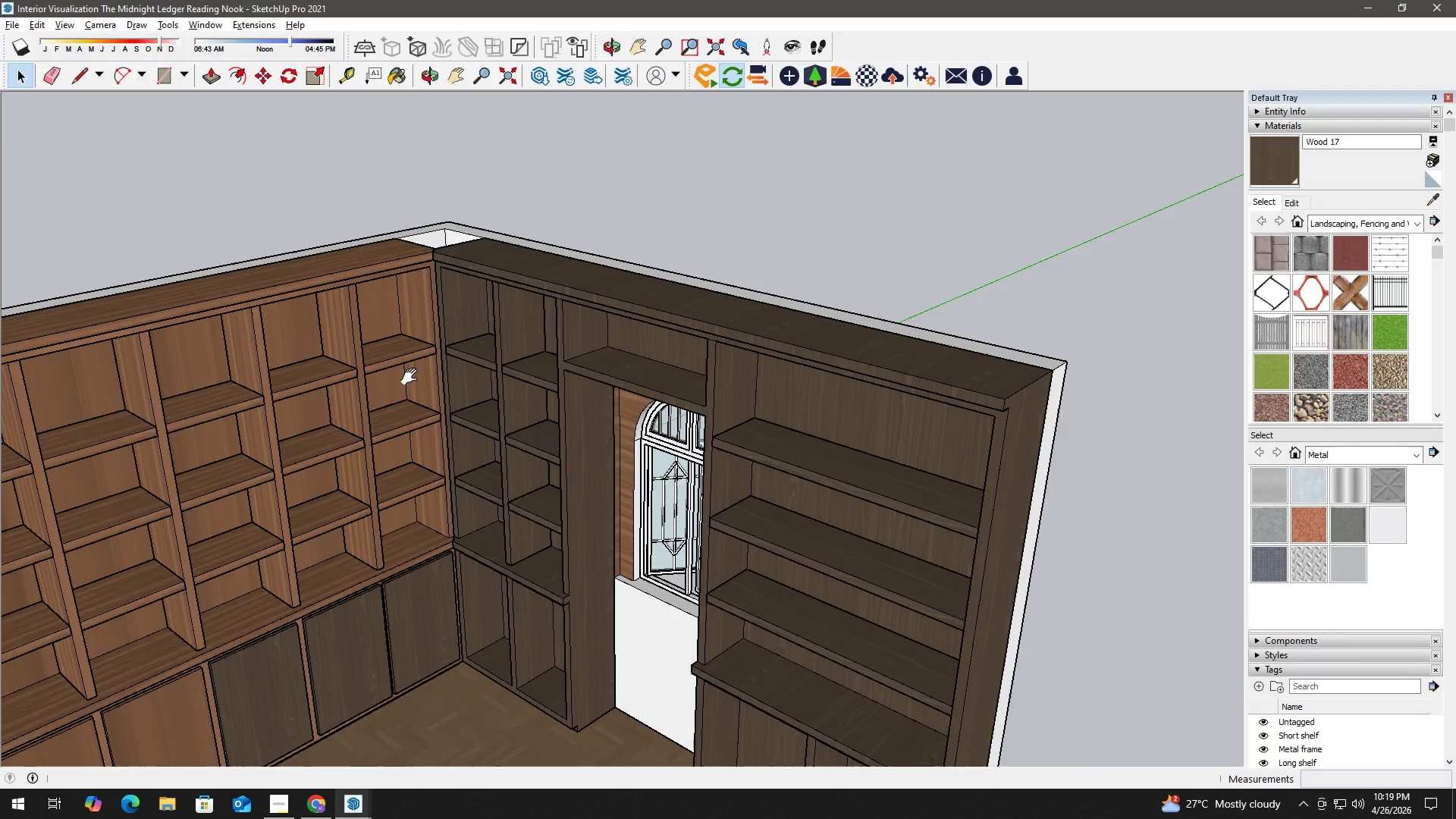 
key(H)
 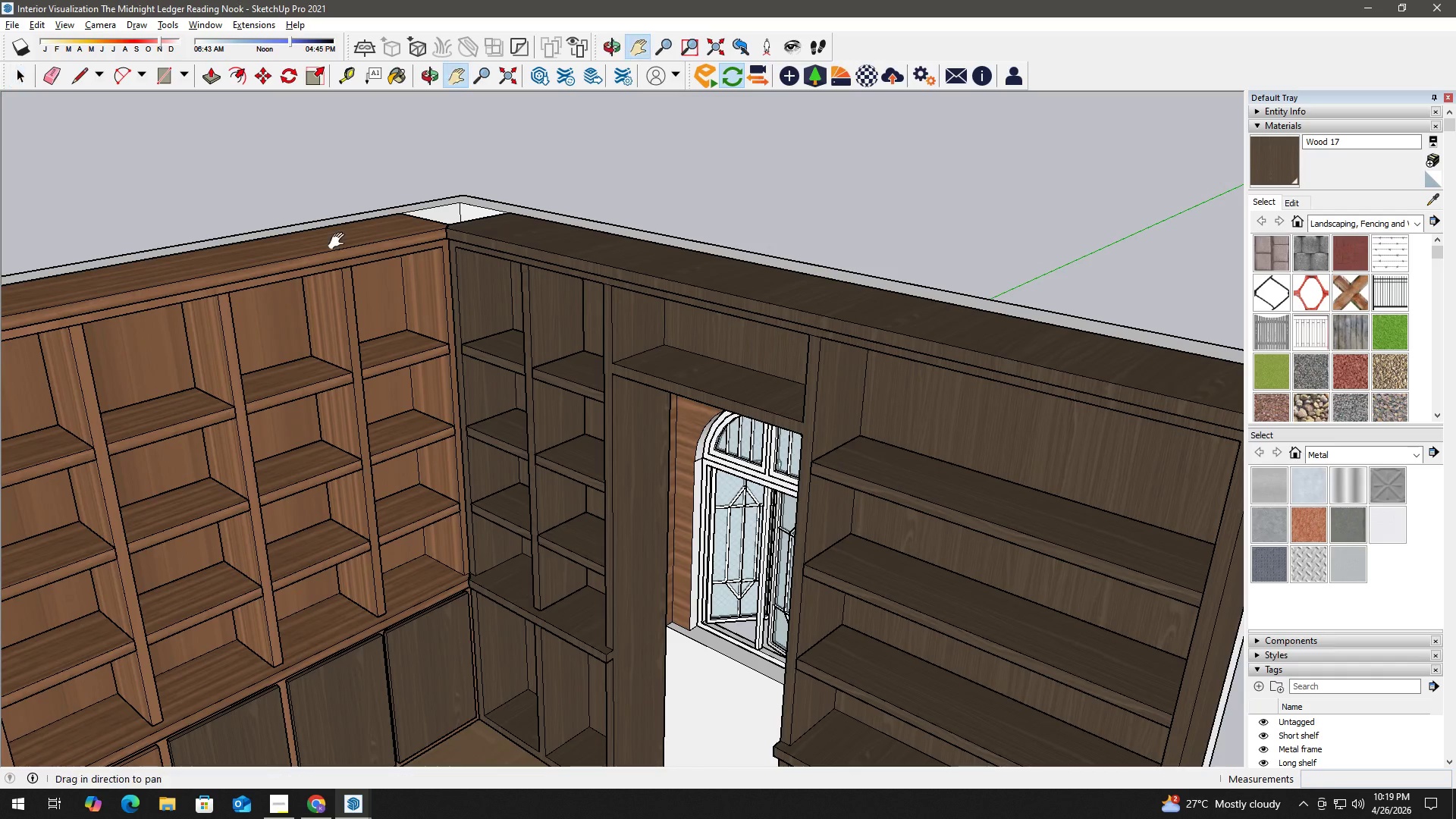 
left_click([340, 240])
 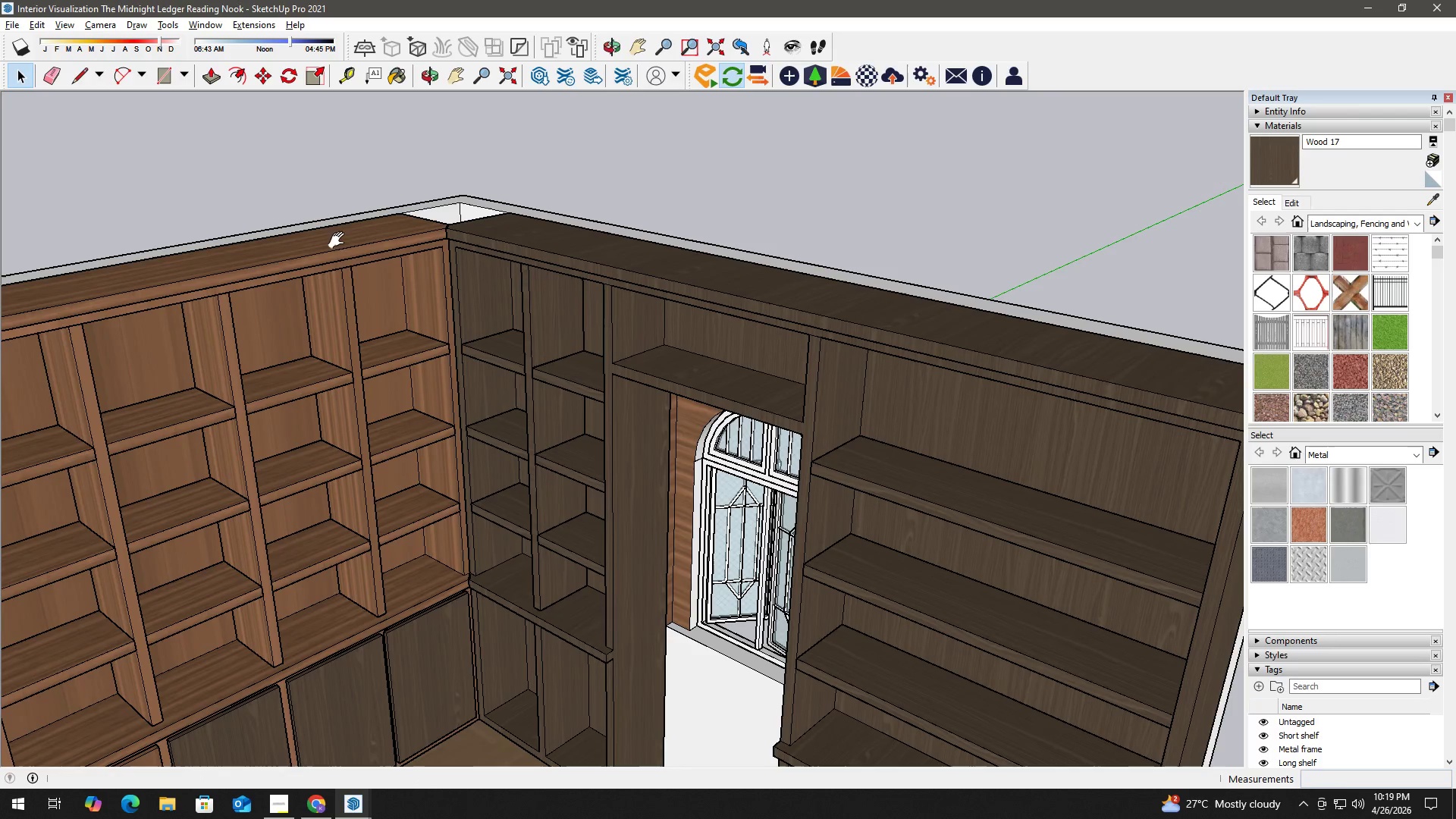 
scroll: coordinate [362, 346], scroll_direction: up, amount: 2.0
 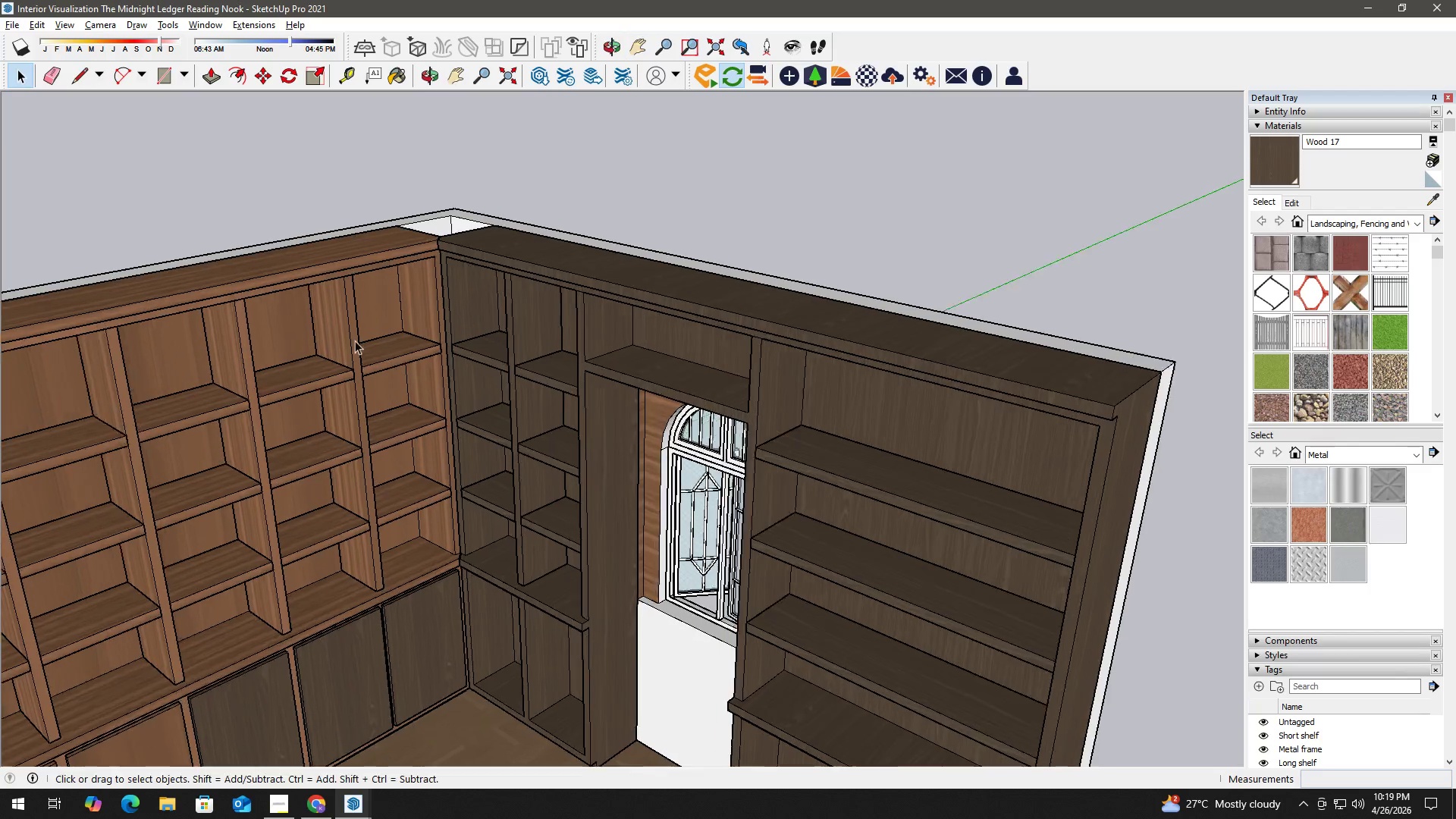 
key(Space)
 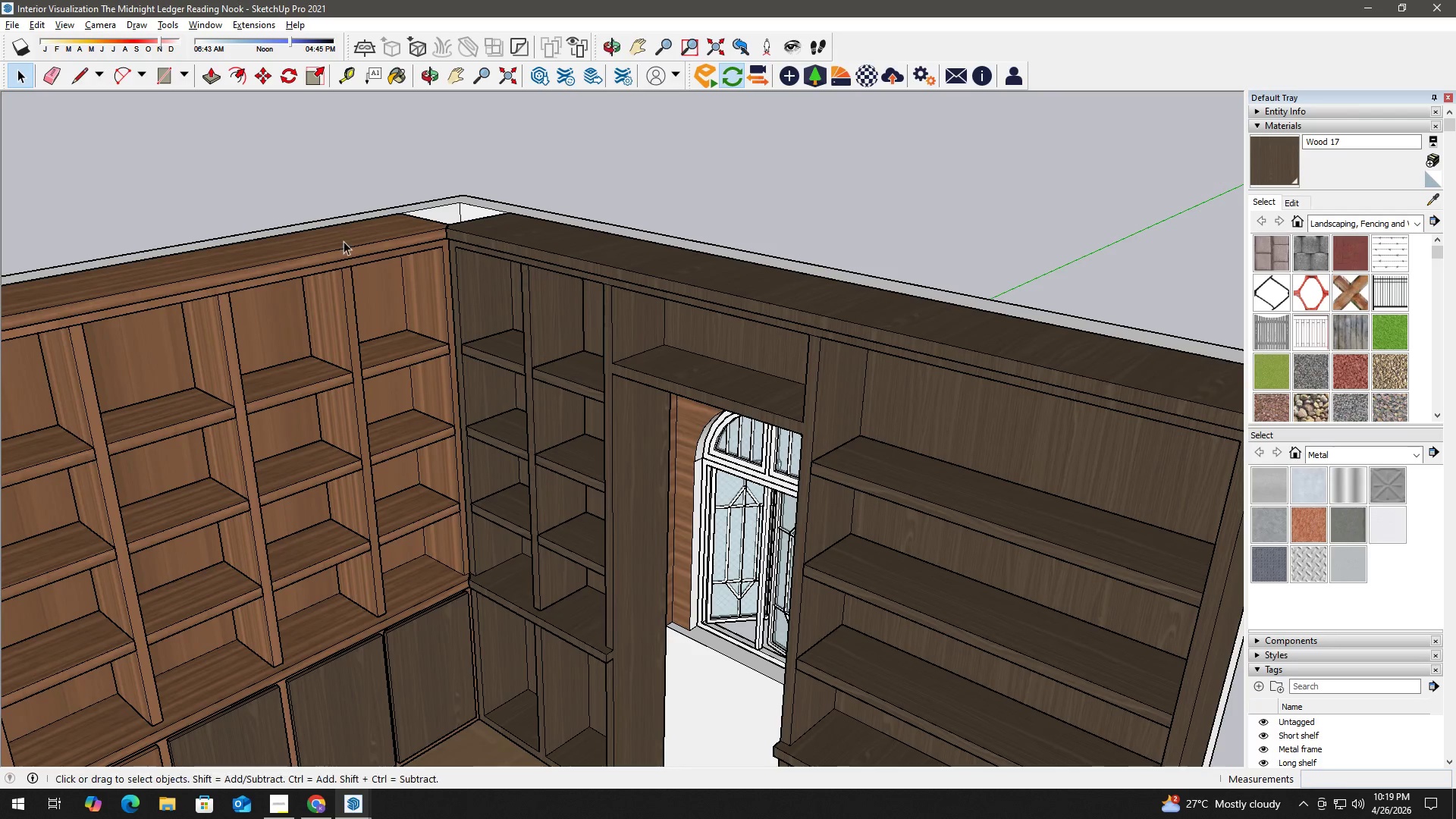 
double_click([344, 241])
 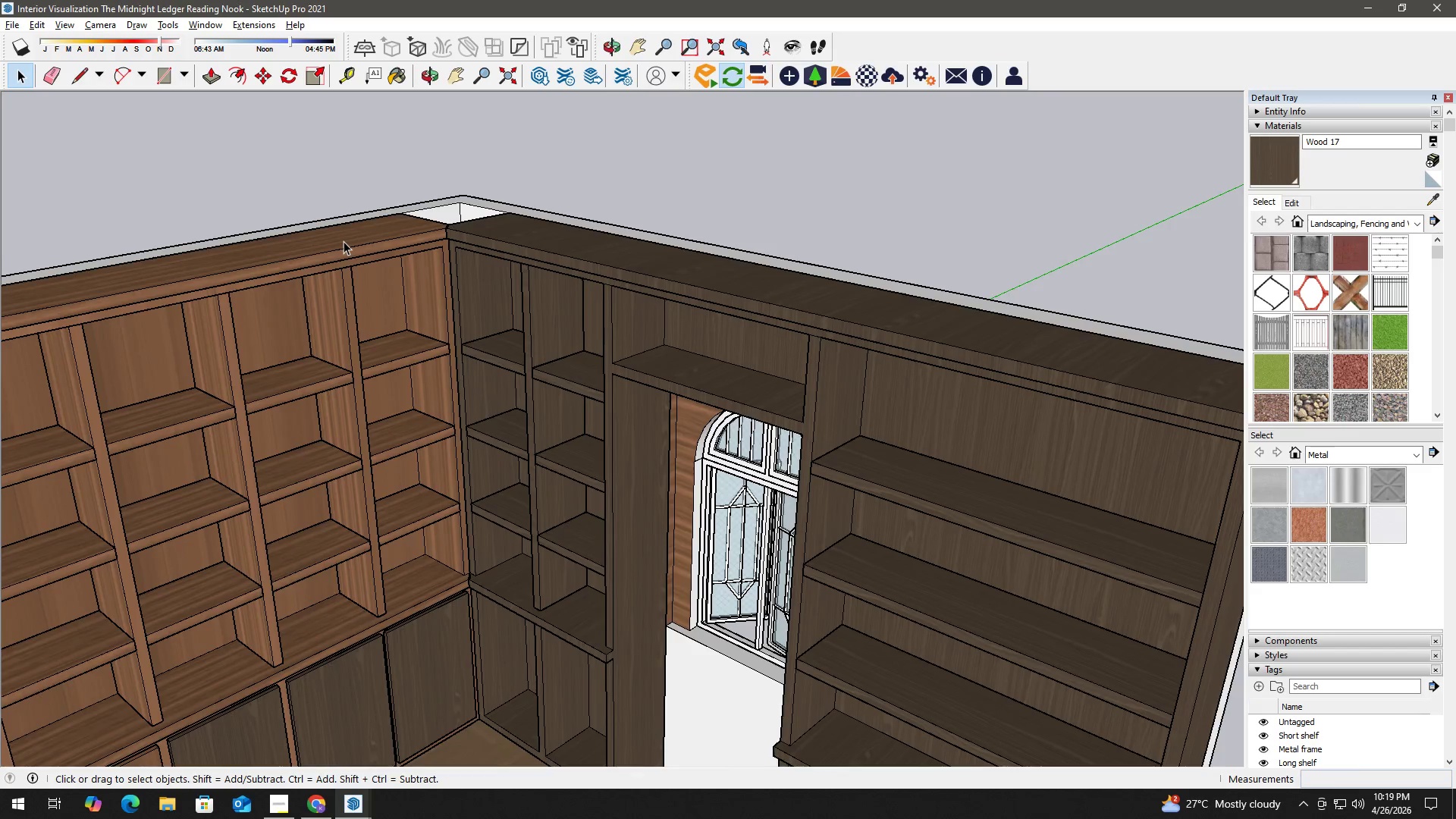 
triple_click([344, 241])
 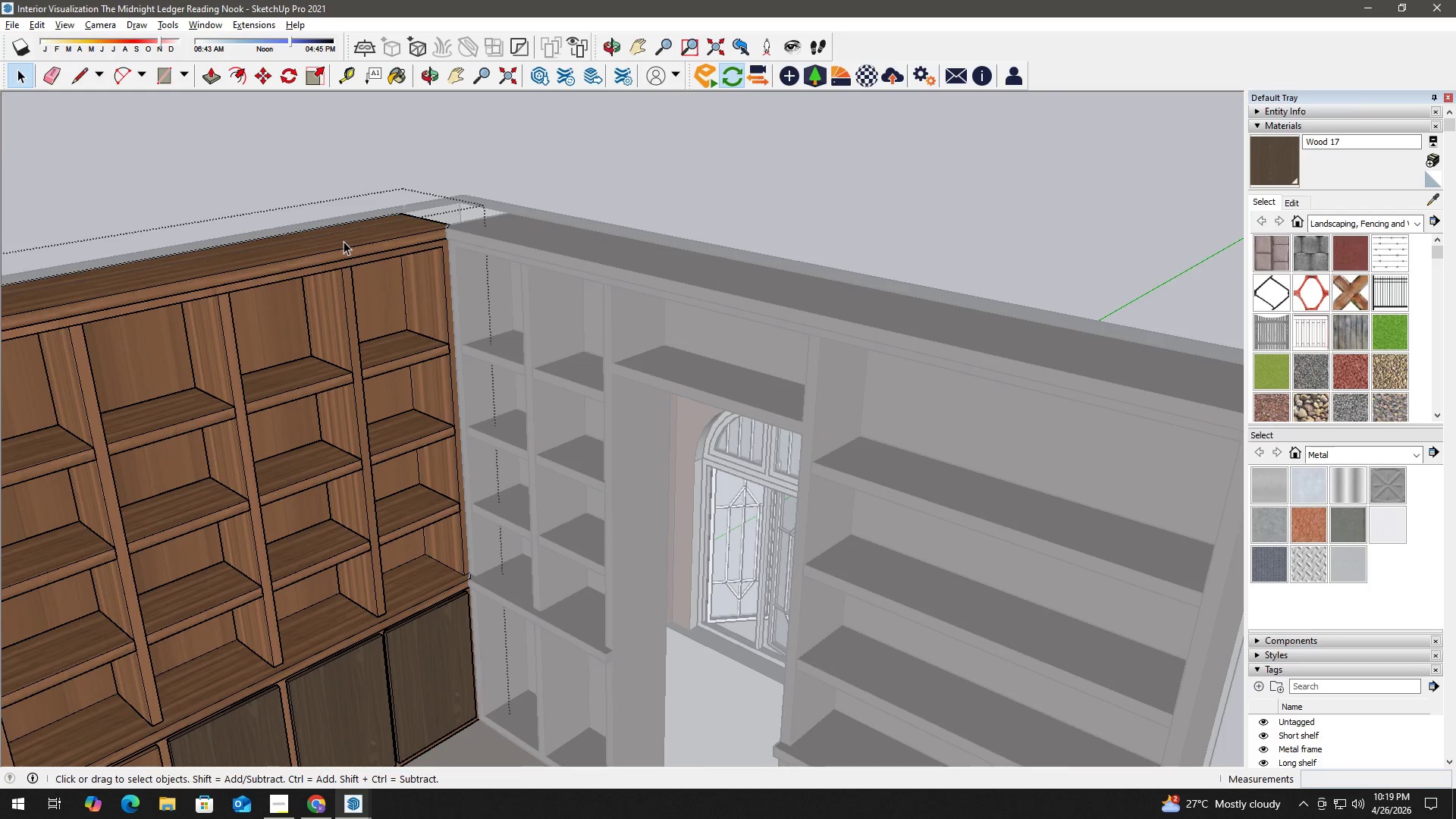 
triple_click([344, 241])
 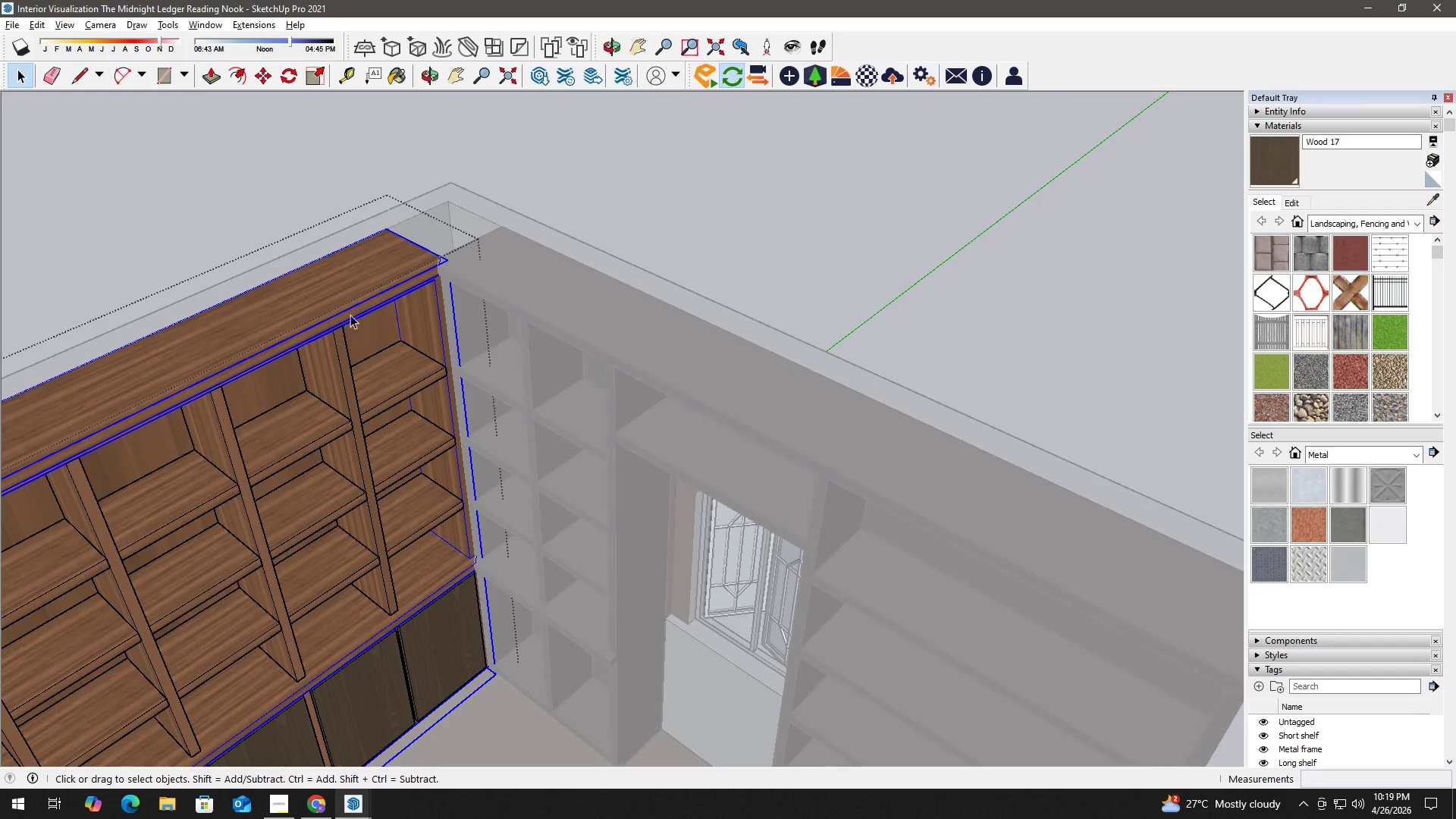 
double_click([350, 287])
 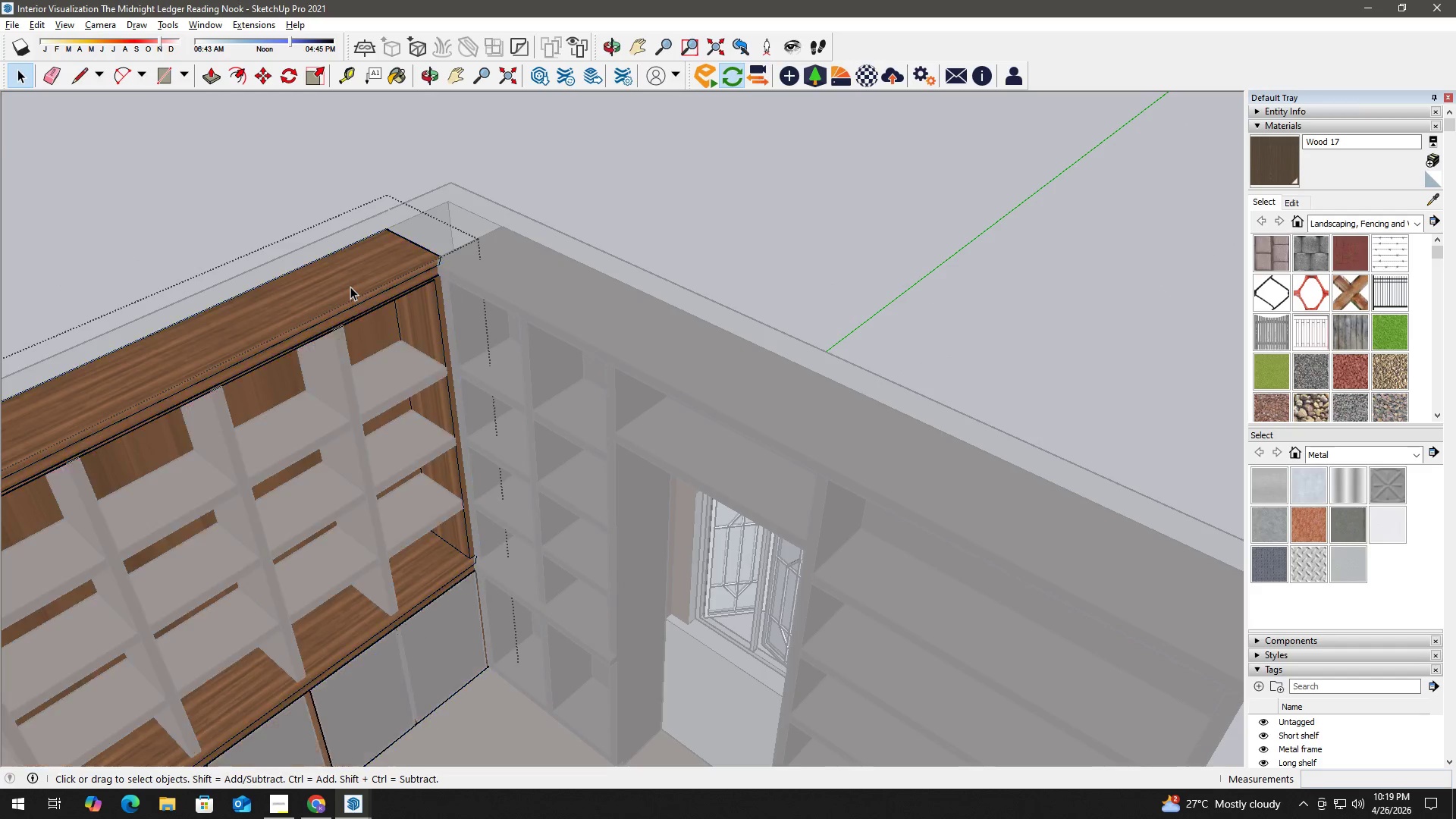 
triple_click([350, 287])
 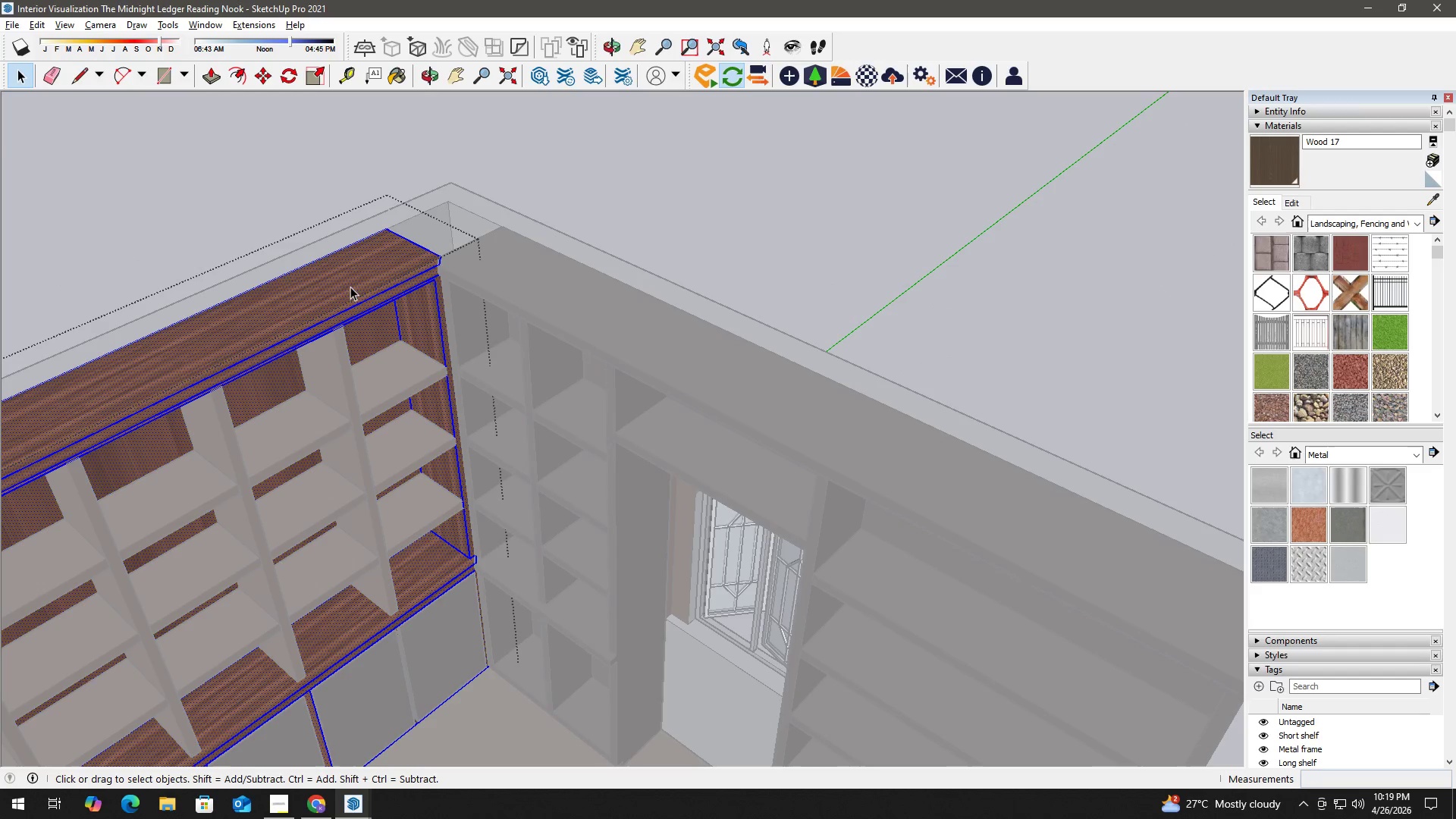 
triple_click([350, 287])
 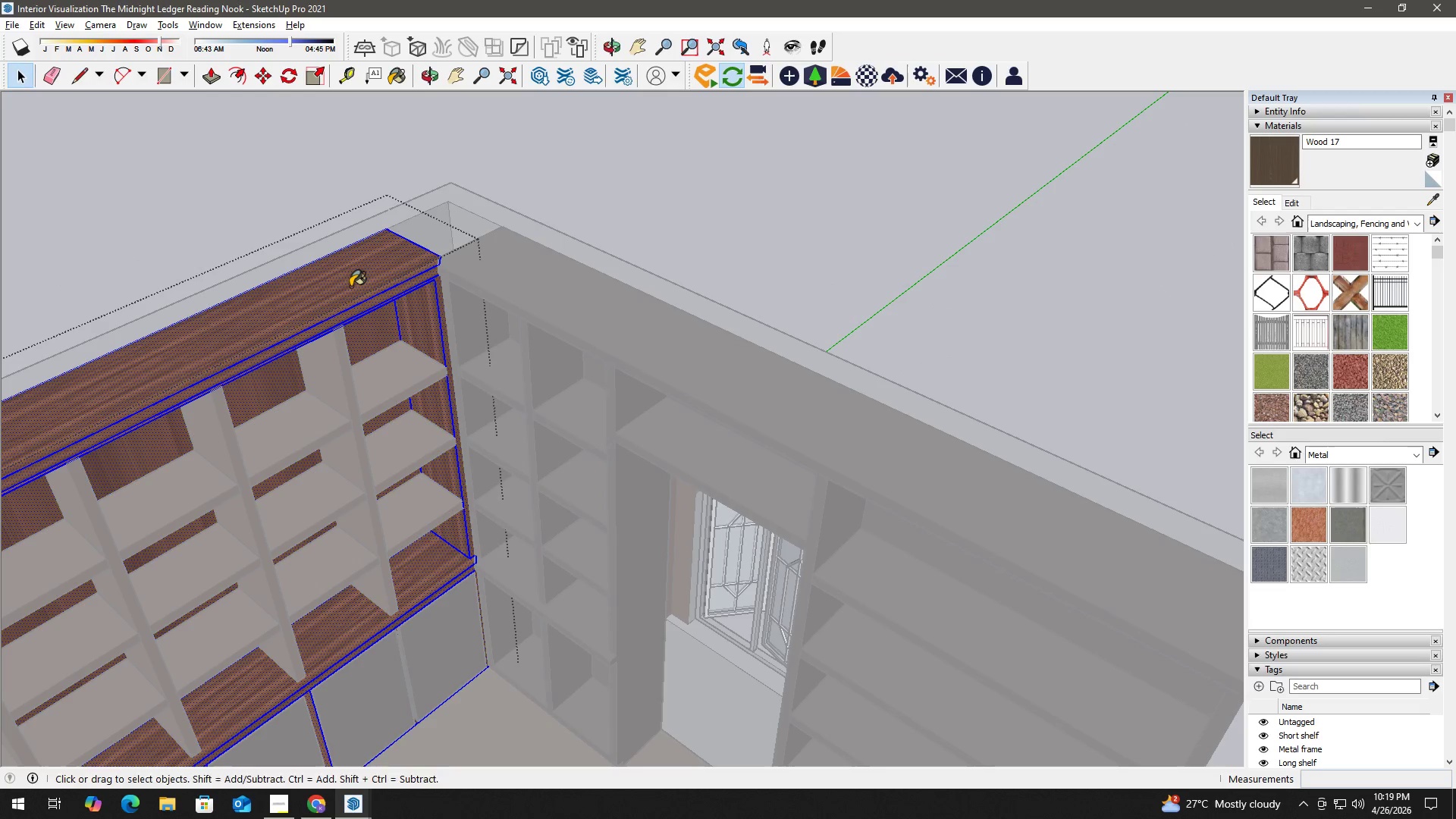 
key(B)
 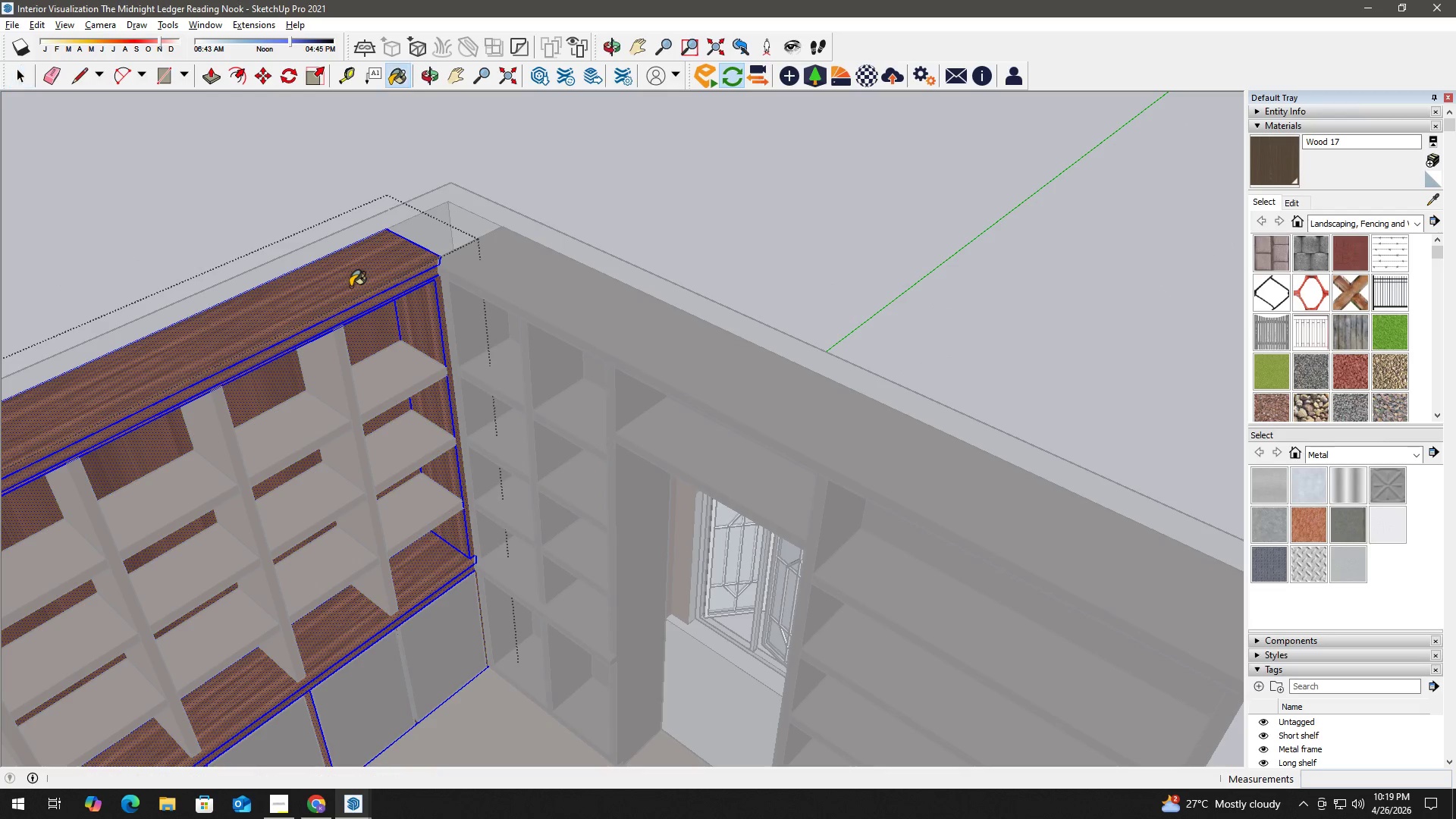 
triple_click([350, 287])
 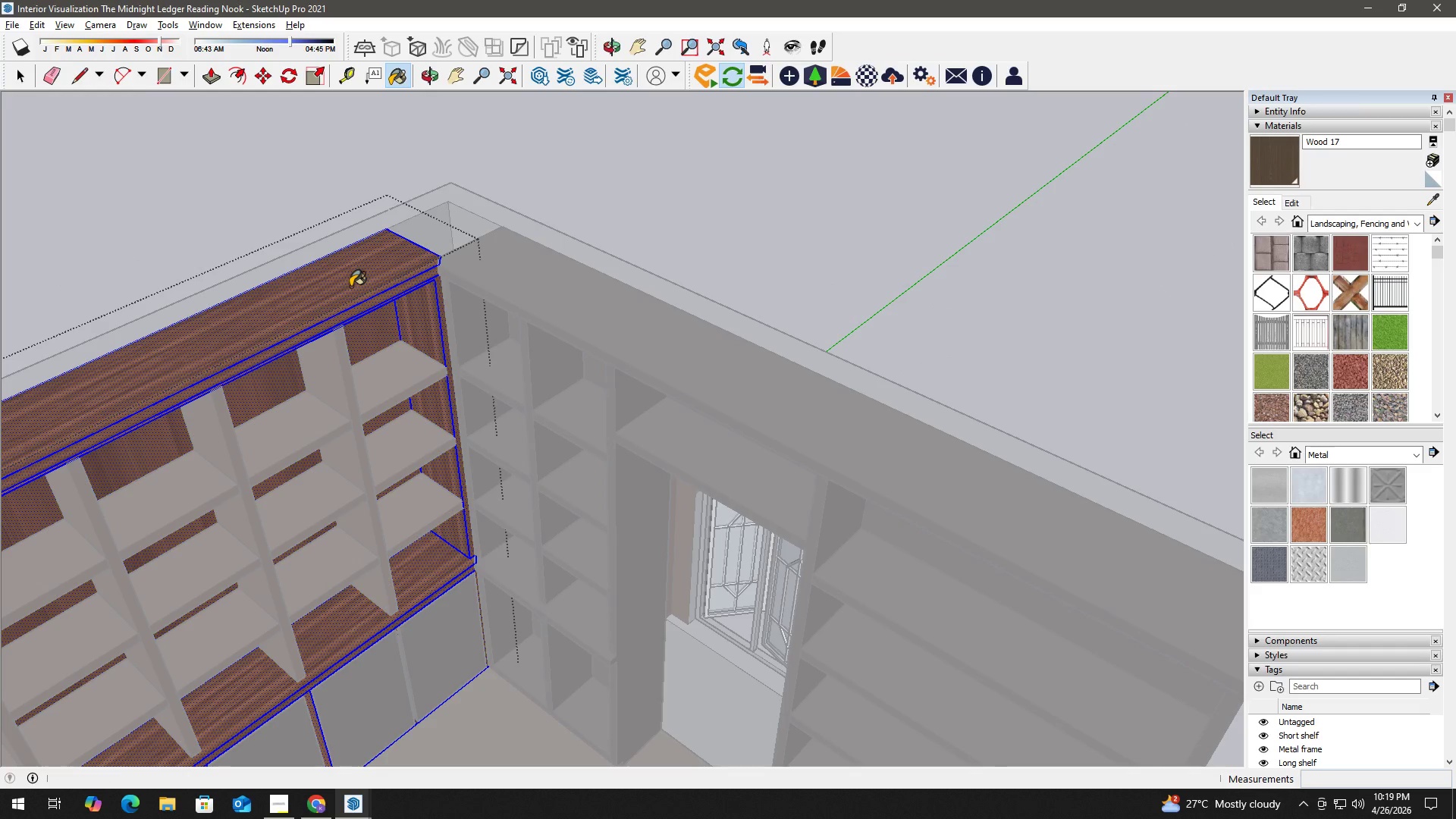 
triple_click([350, 287])
 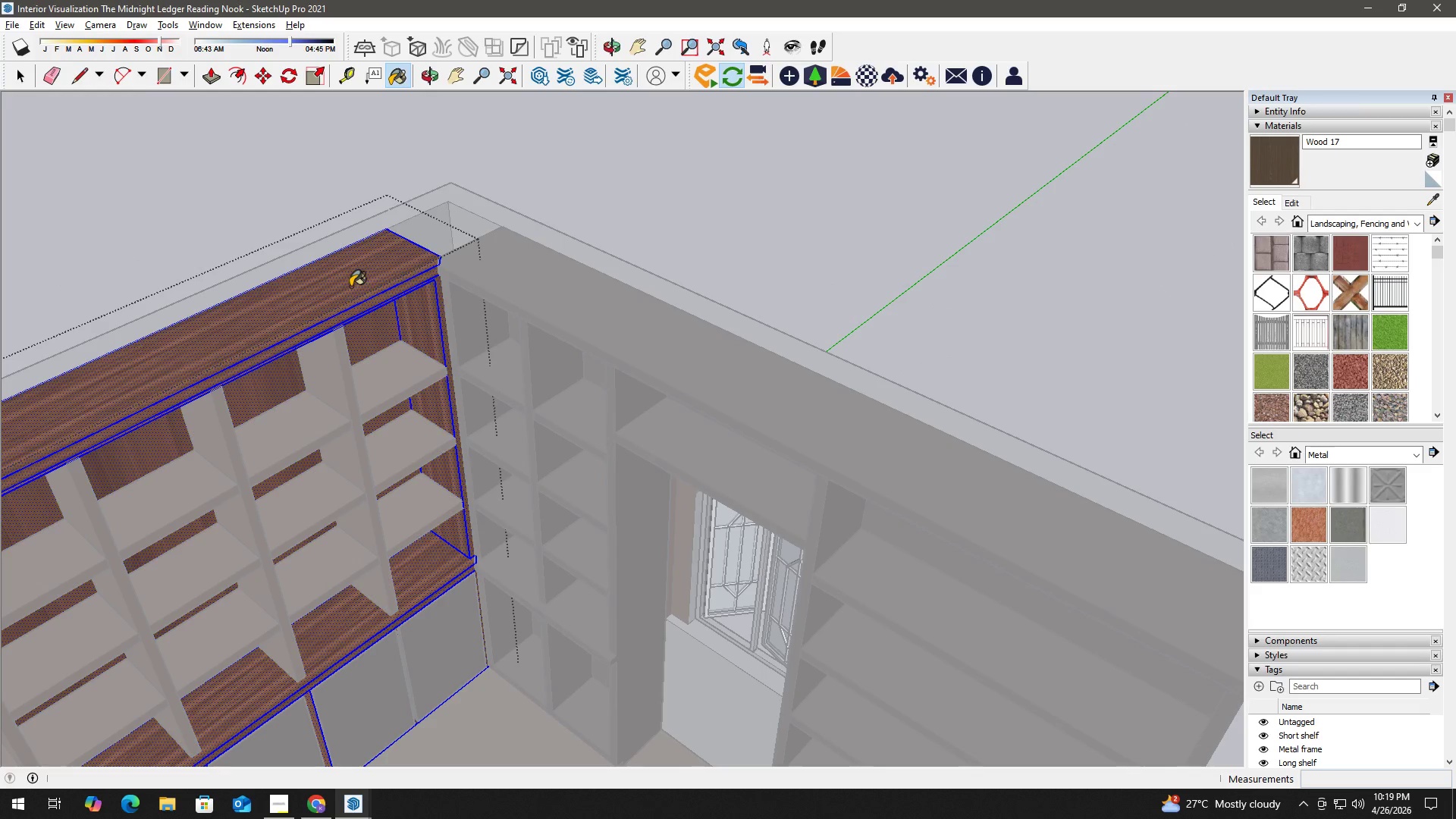 
triple_click([350, 287])
 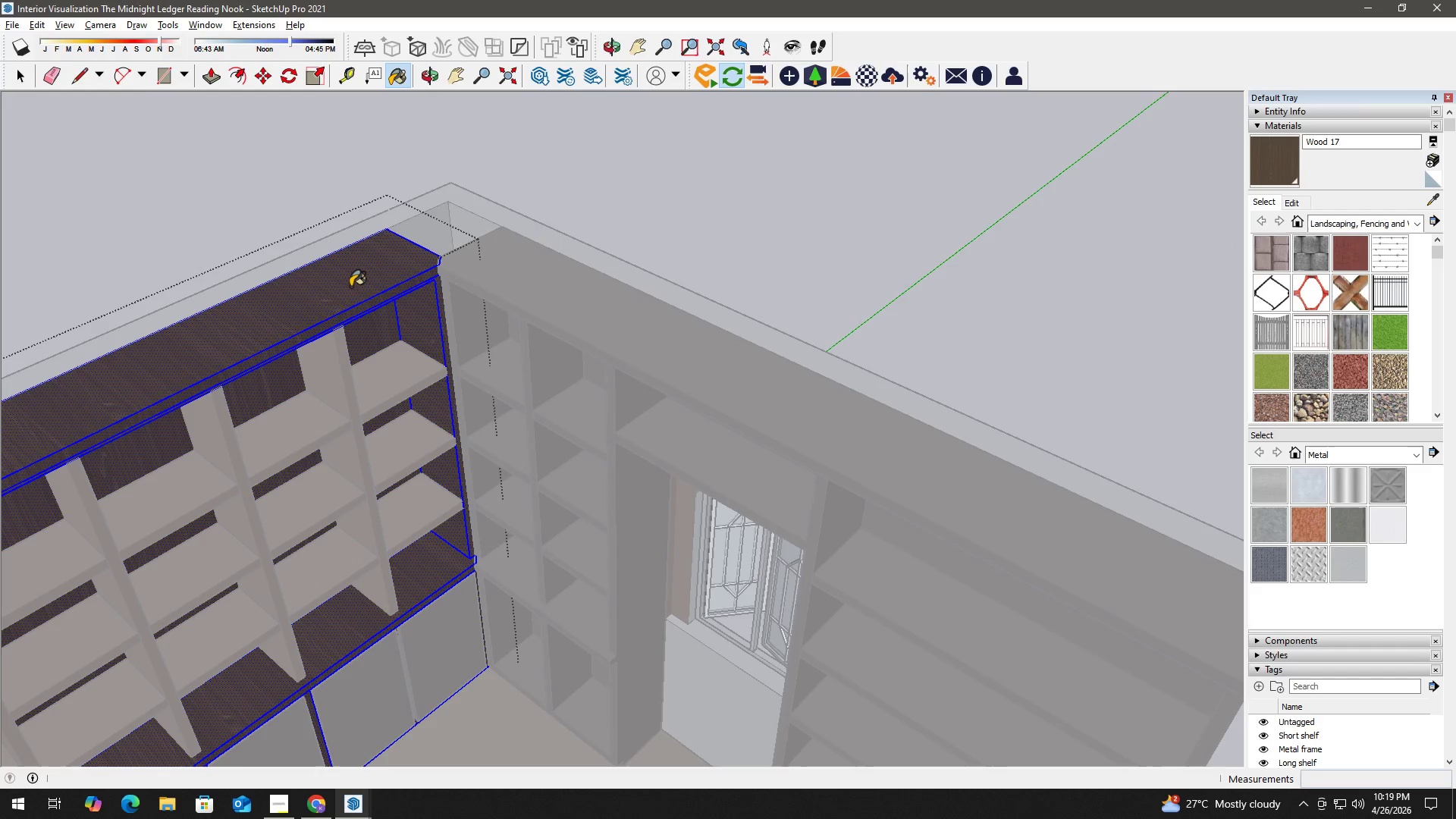 
triple_click([350, 287])
 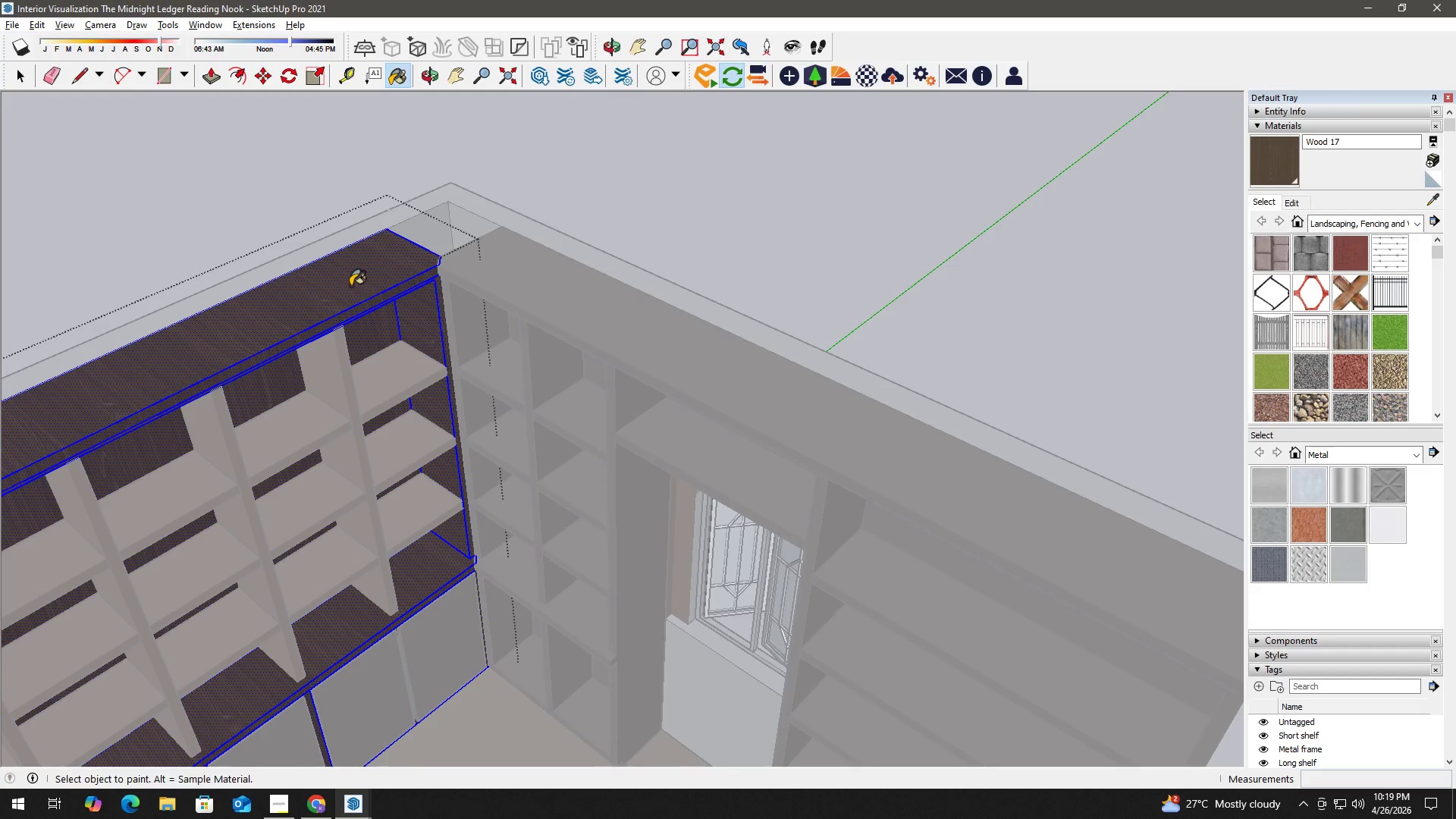 
key(Space)
 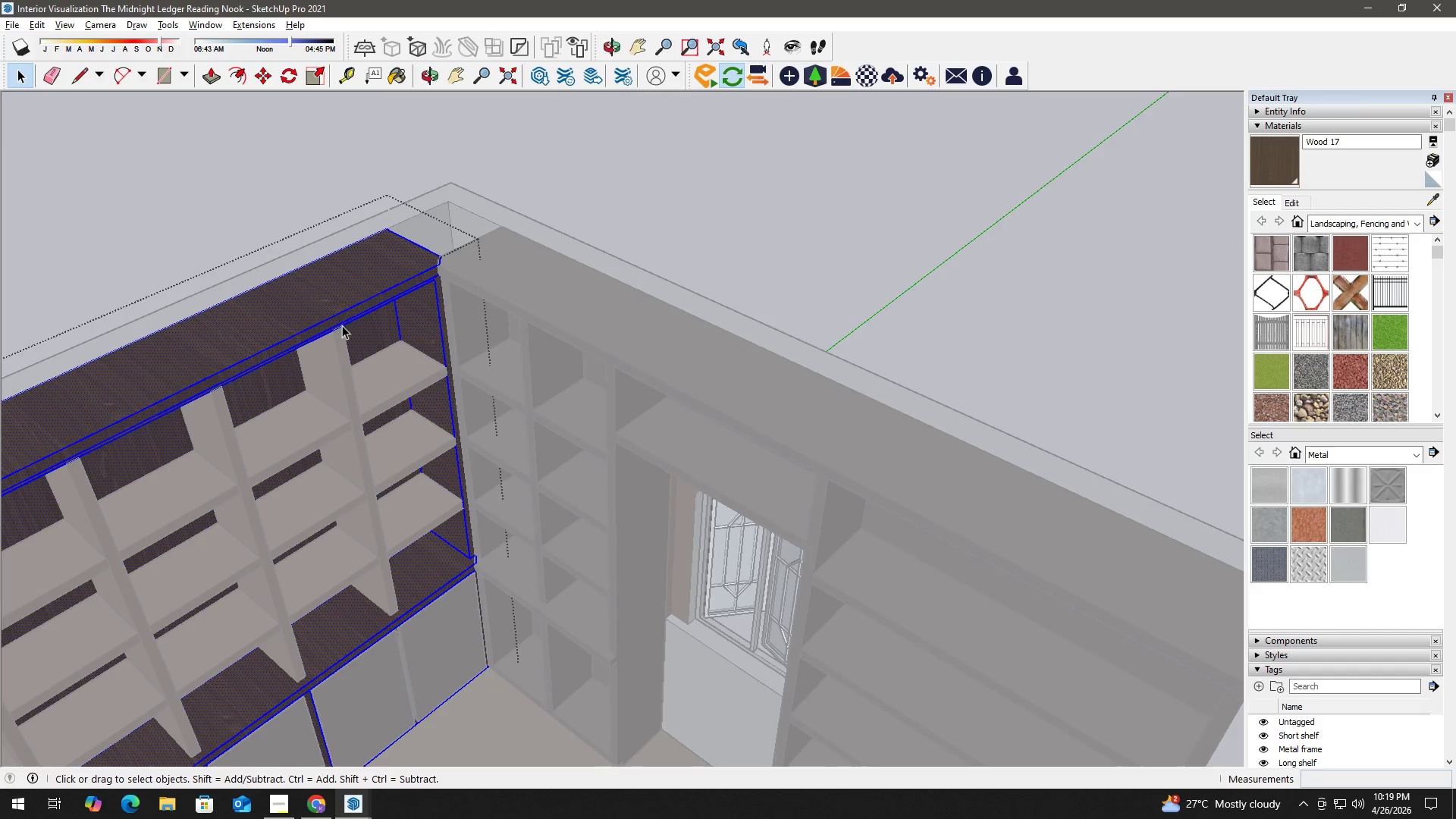 
key(Escape)
 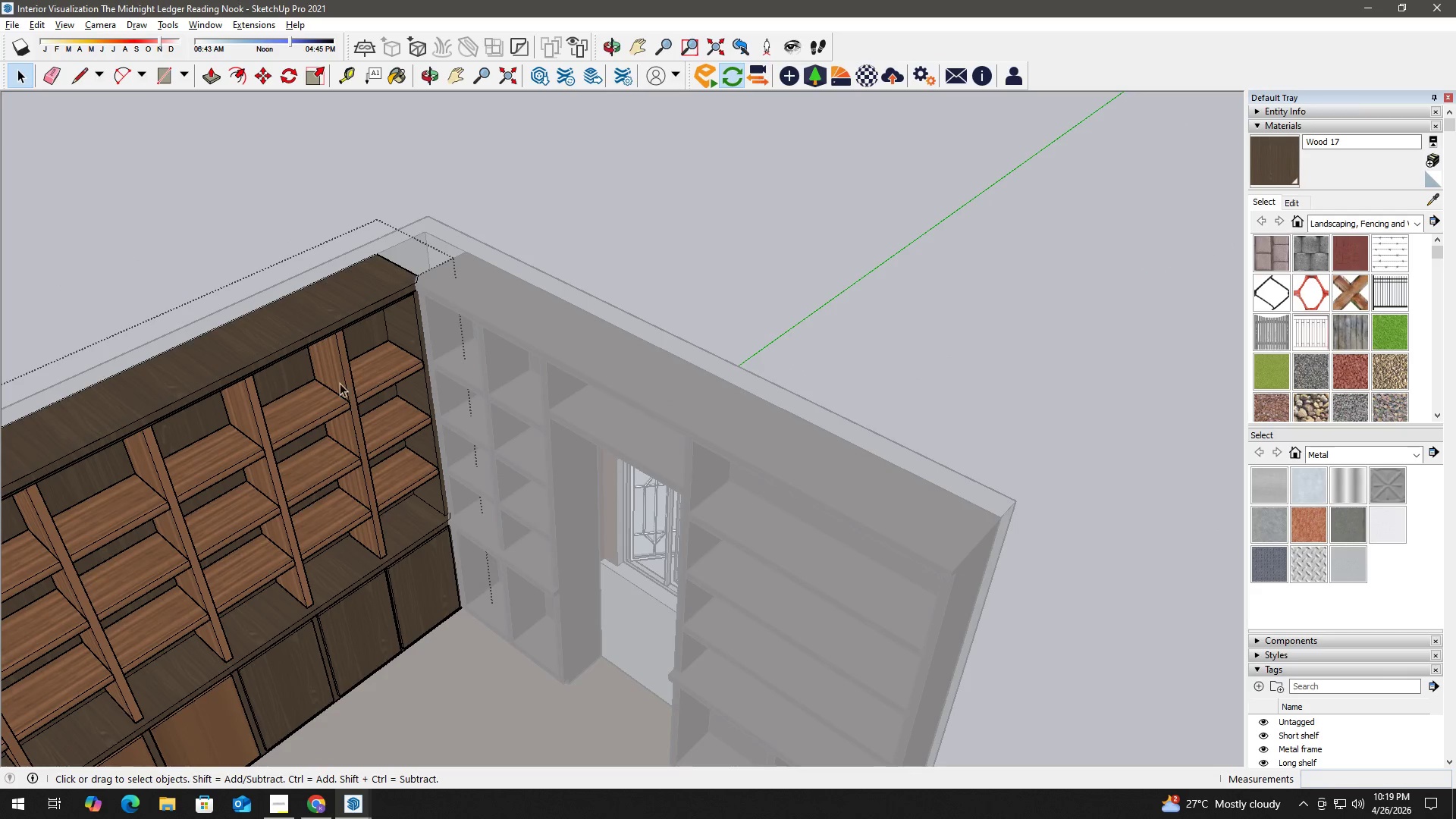 
key(H)
 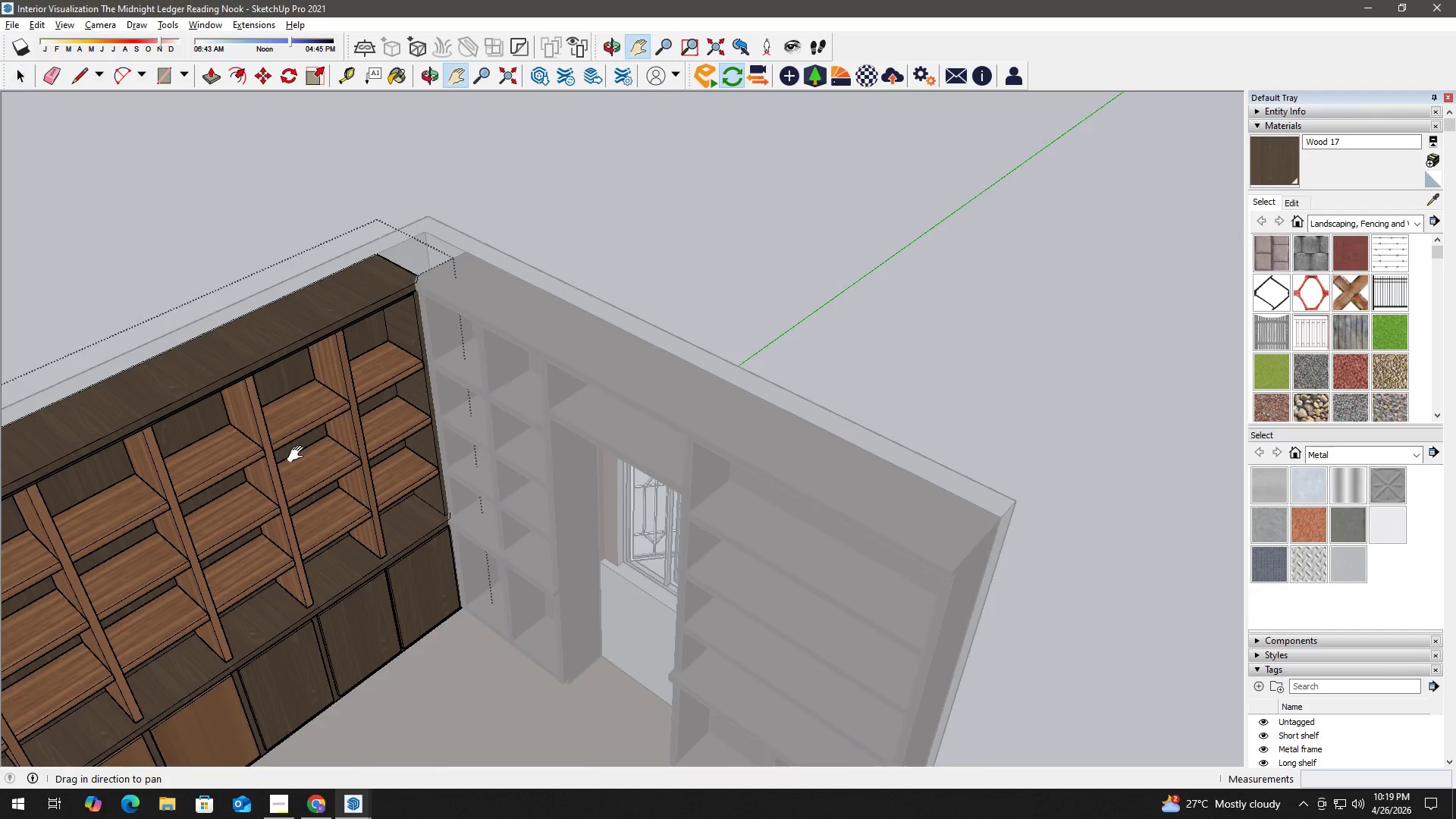 
left_click_drag(start_coordinate=[305, 450], to_coordinate=[636, 249])
 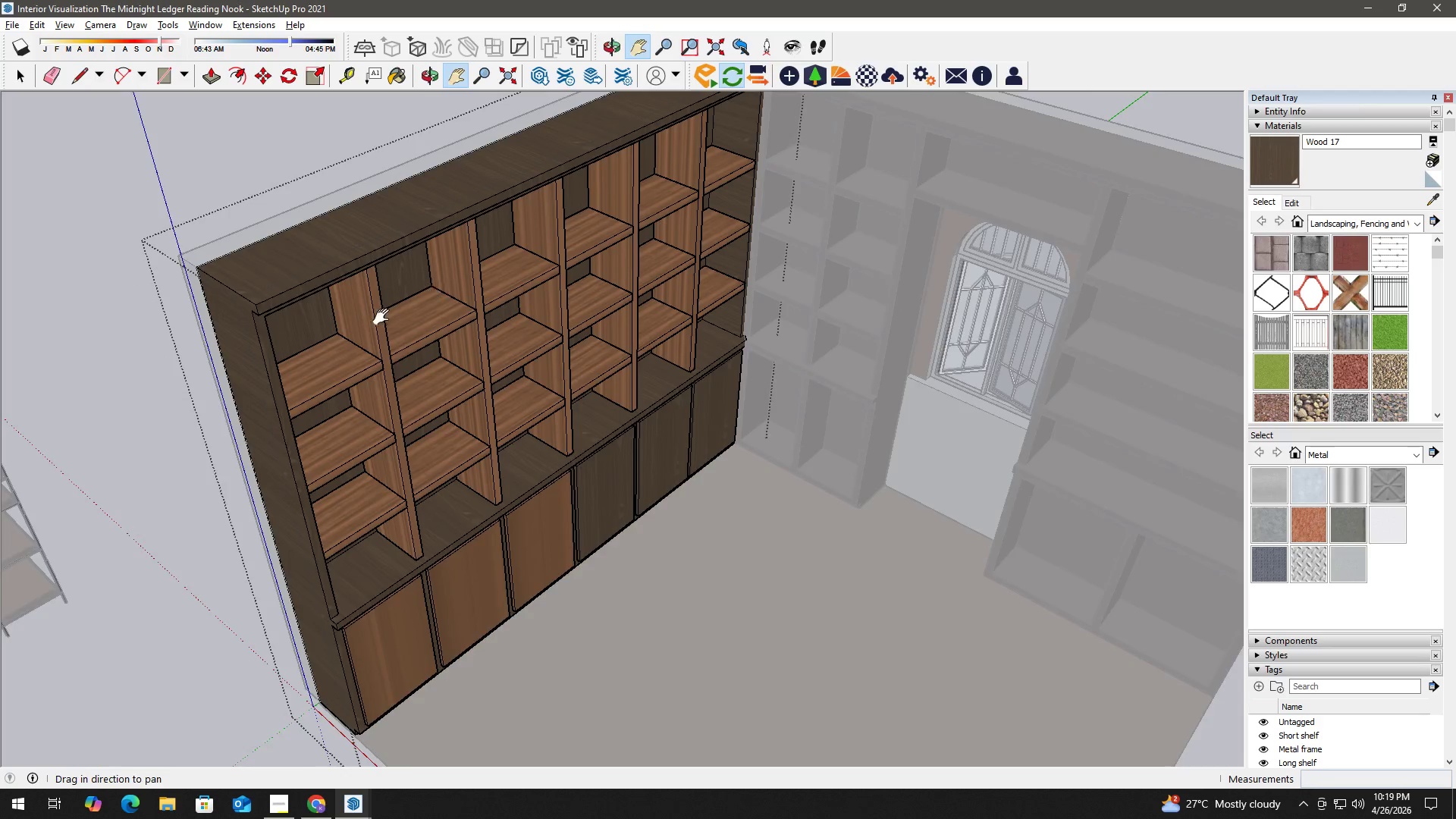 
scroll: coordinate [344, 342], scroll_direction: down, amount: 3.0
 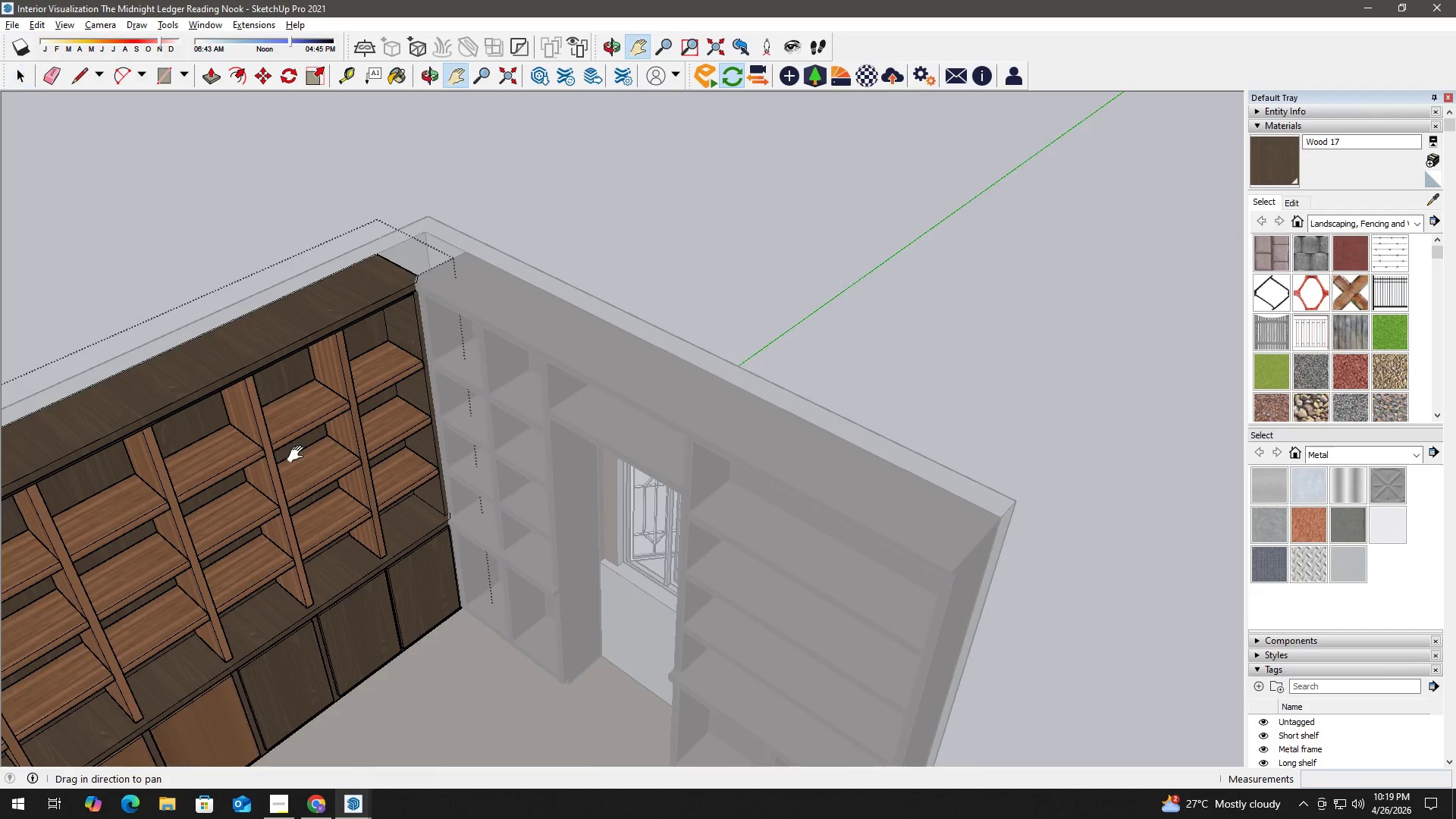 
hold_key(key=Space, duration=8.77)
 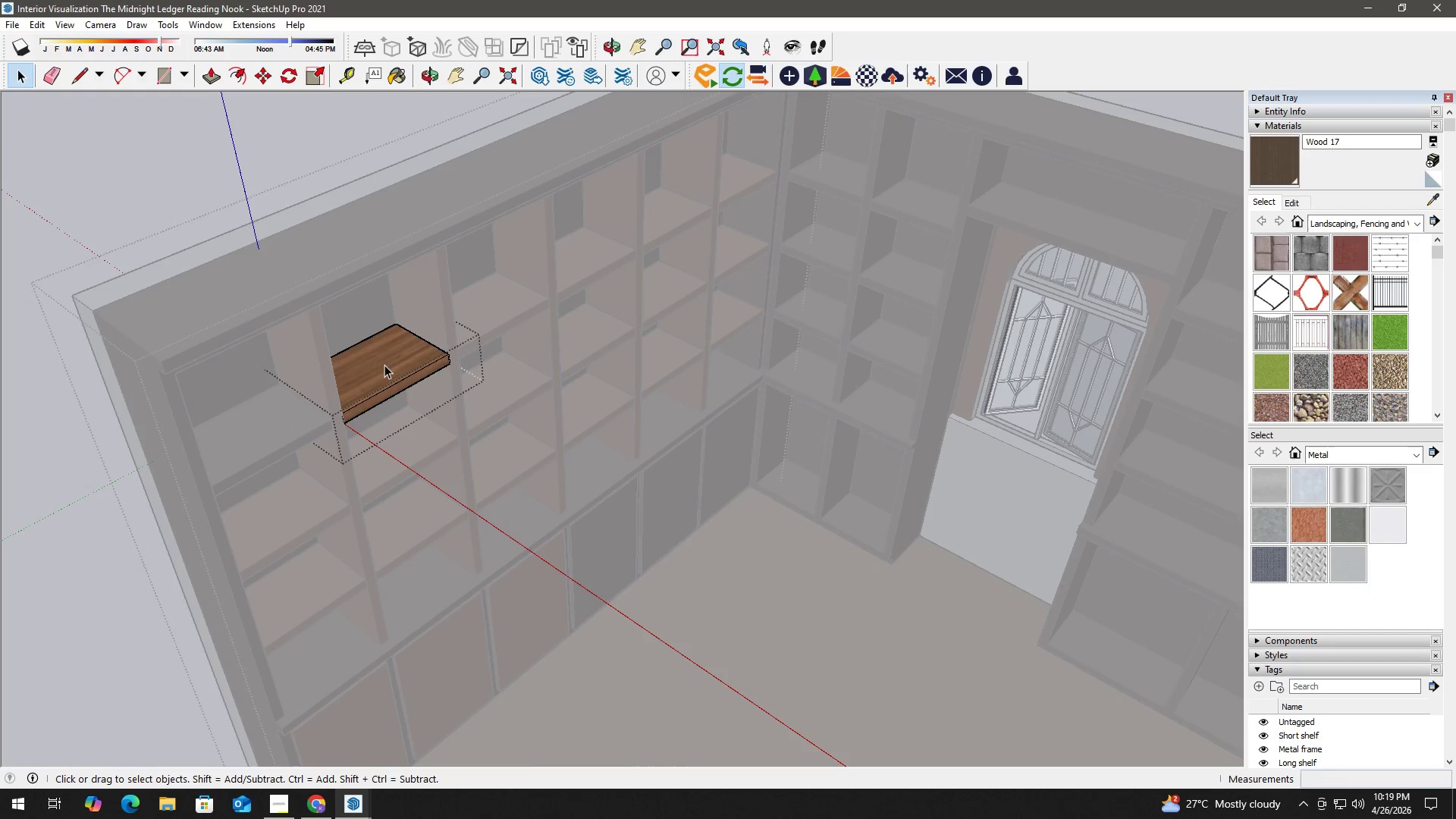 
double_click([328, 351])
 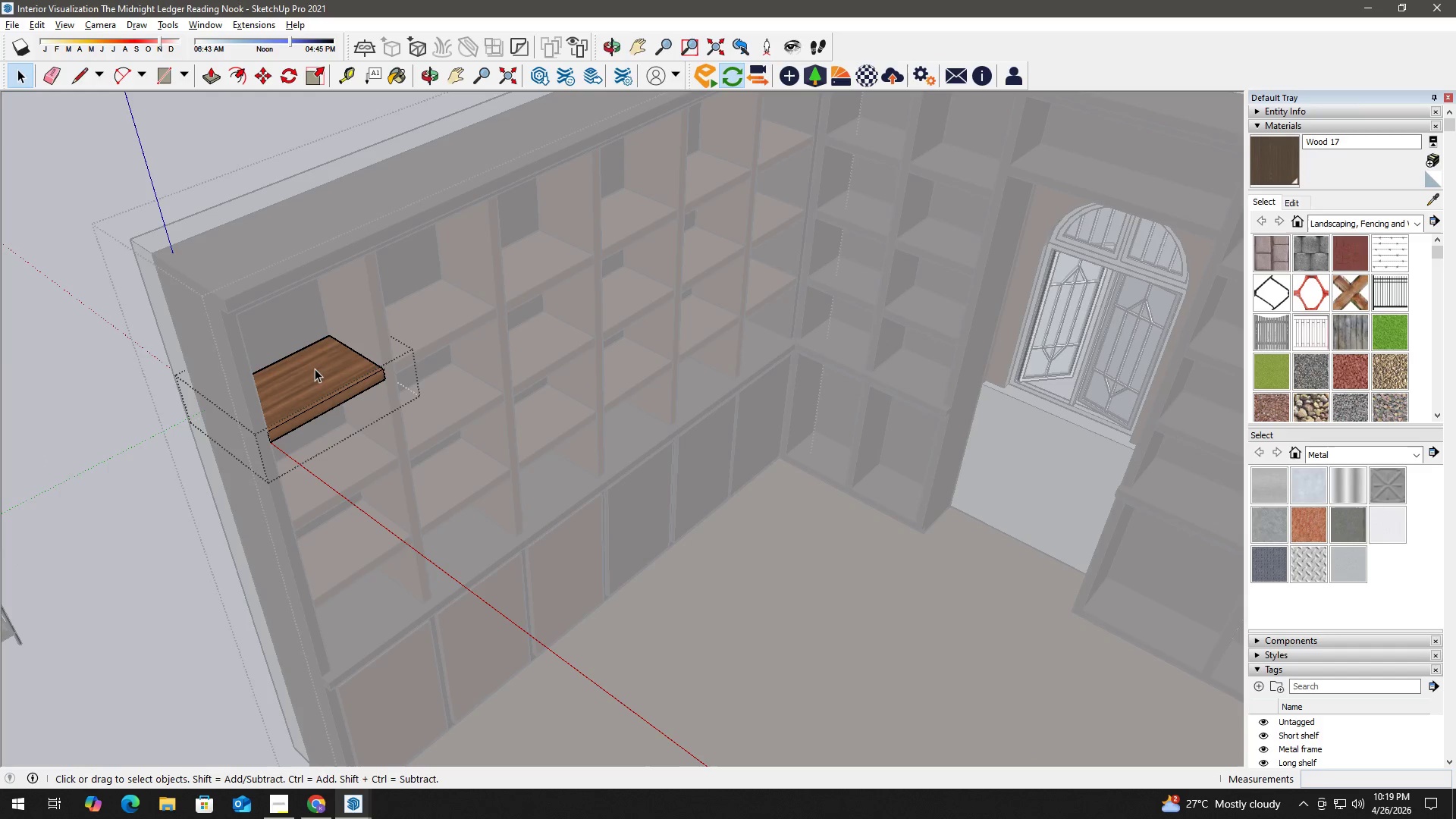 
scroll: coordinate [375, 323], scroll_direction: up, amount: 2.0
 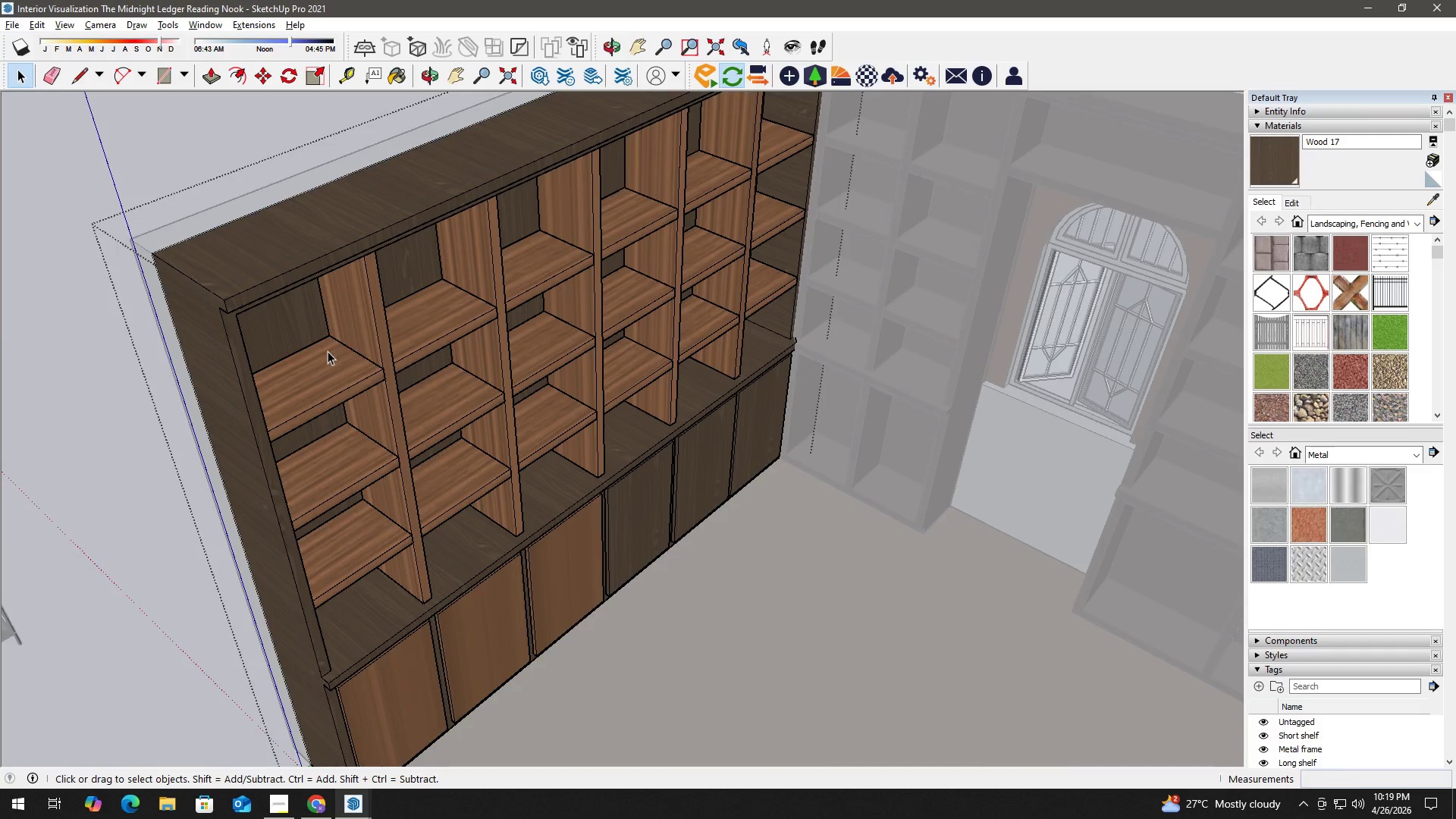 
triple_click([312, 370])
 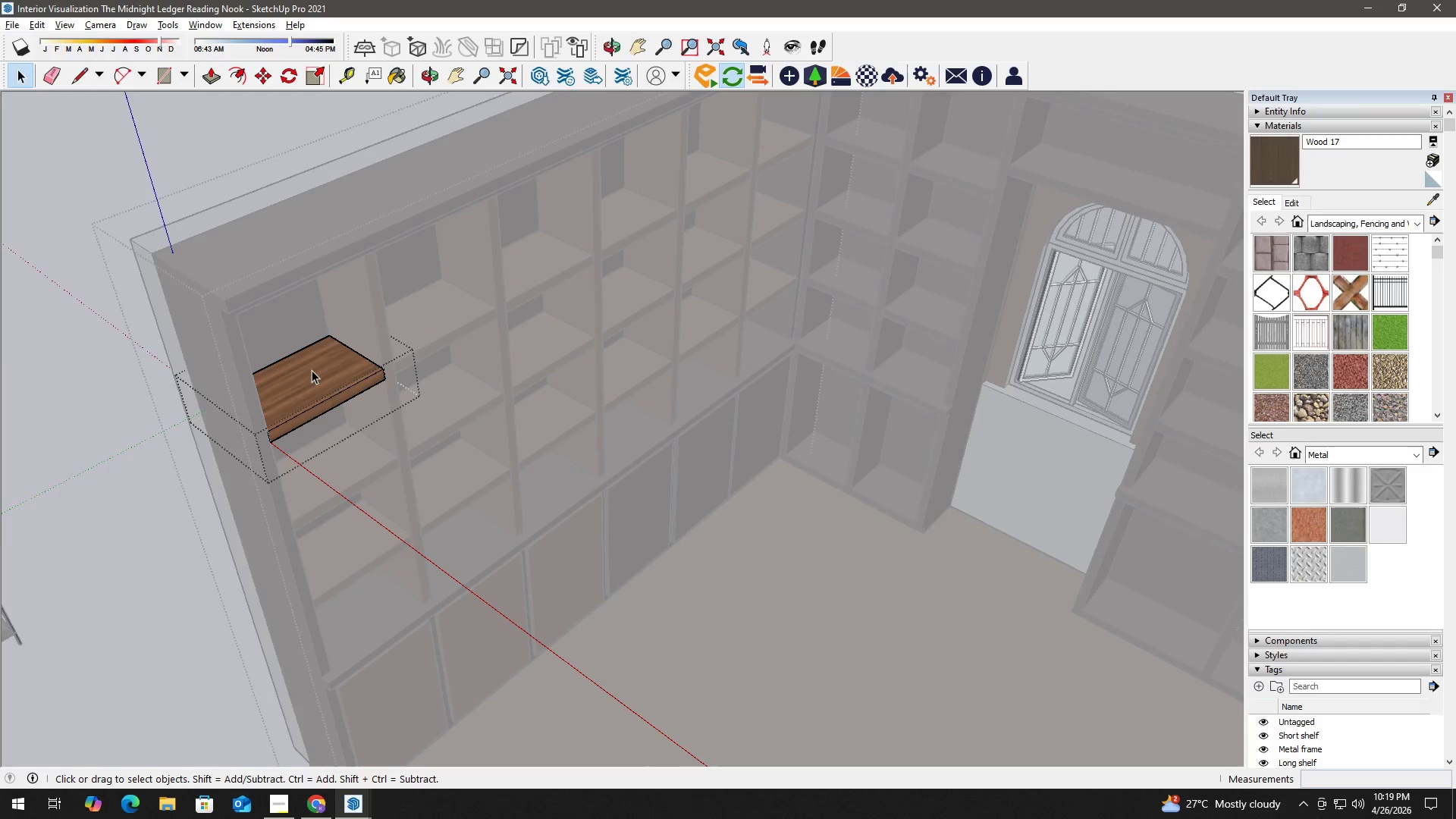 
triple_click([312, 370])
 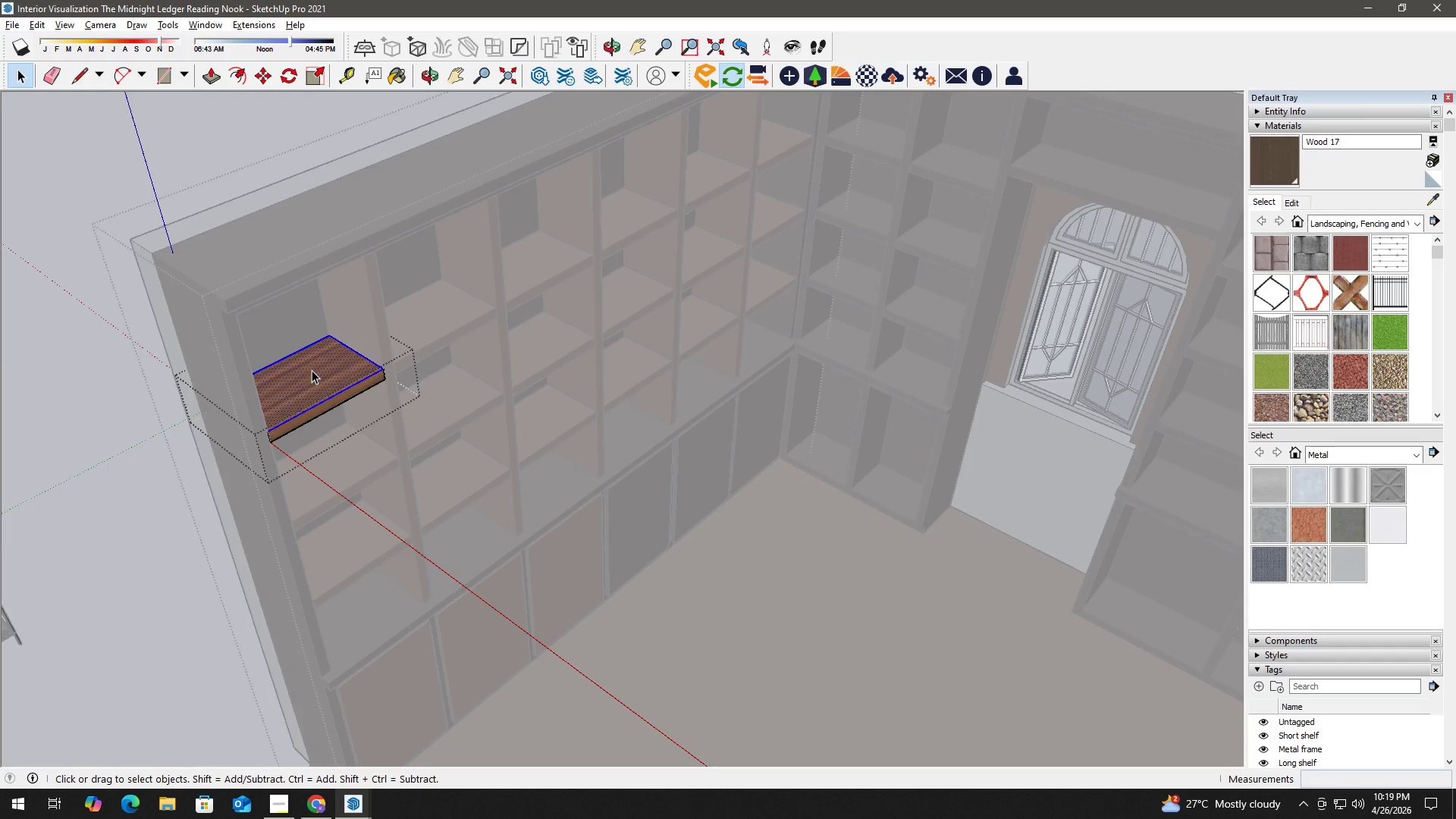 
triple_click([311, 370])
 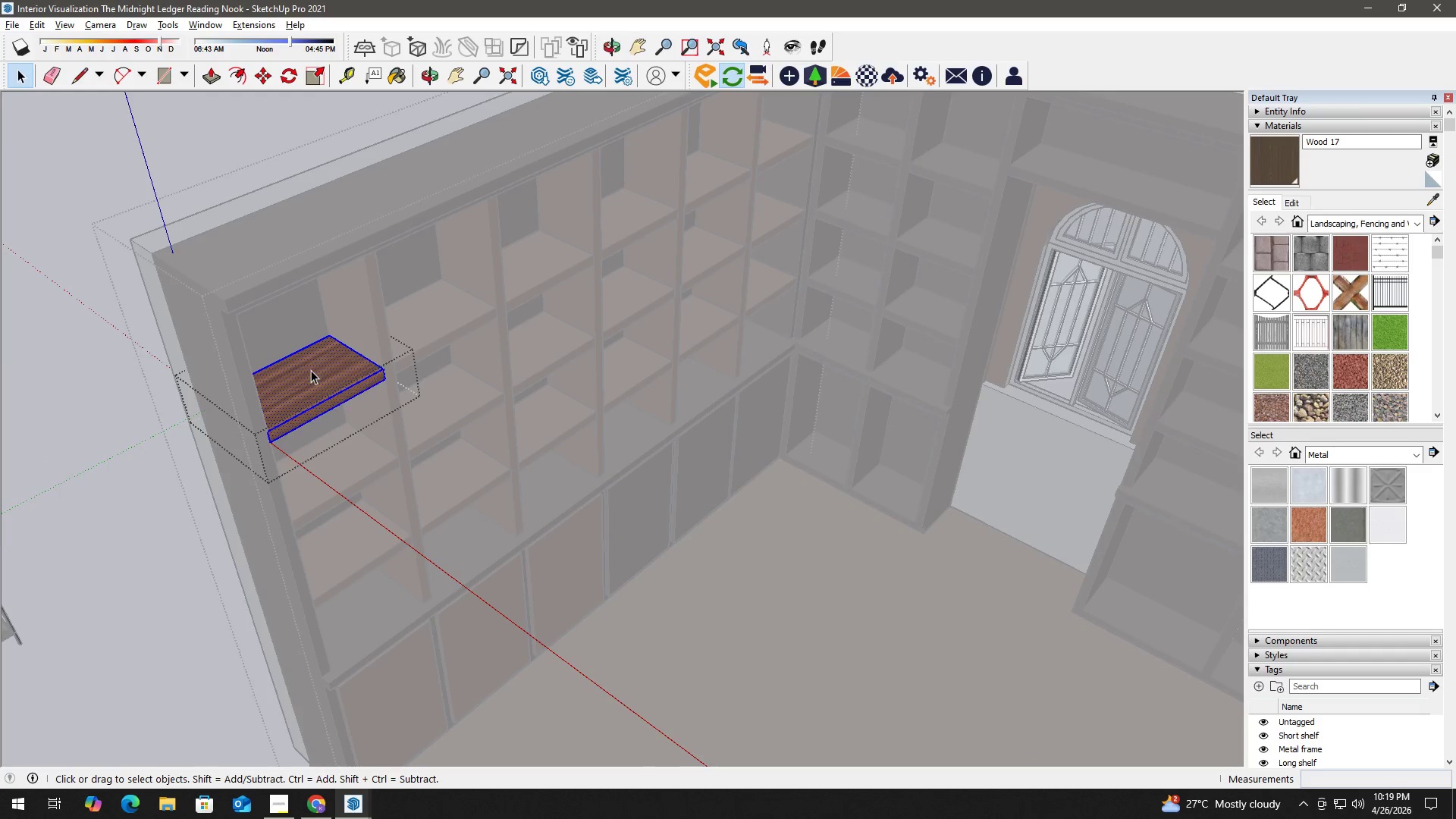 
triple_click([311, 370])
 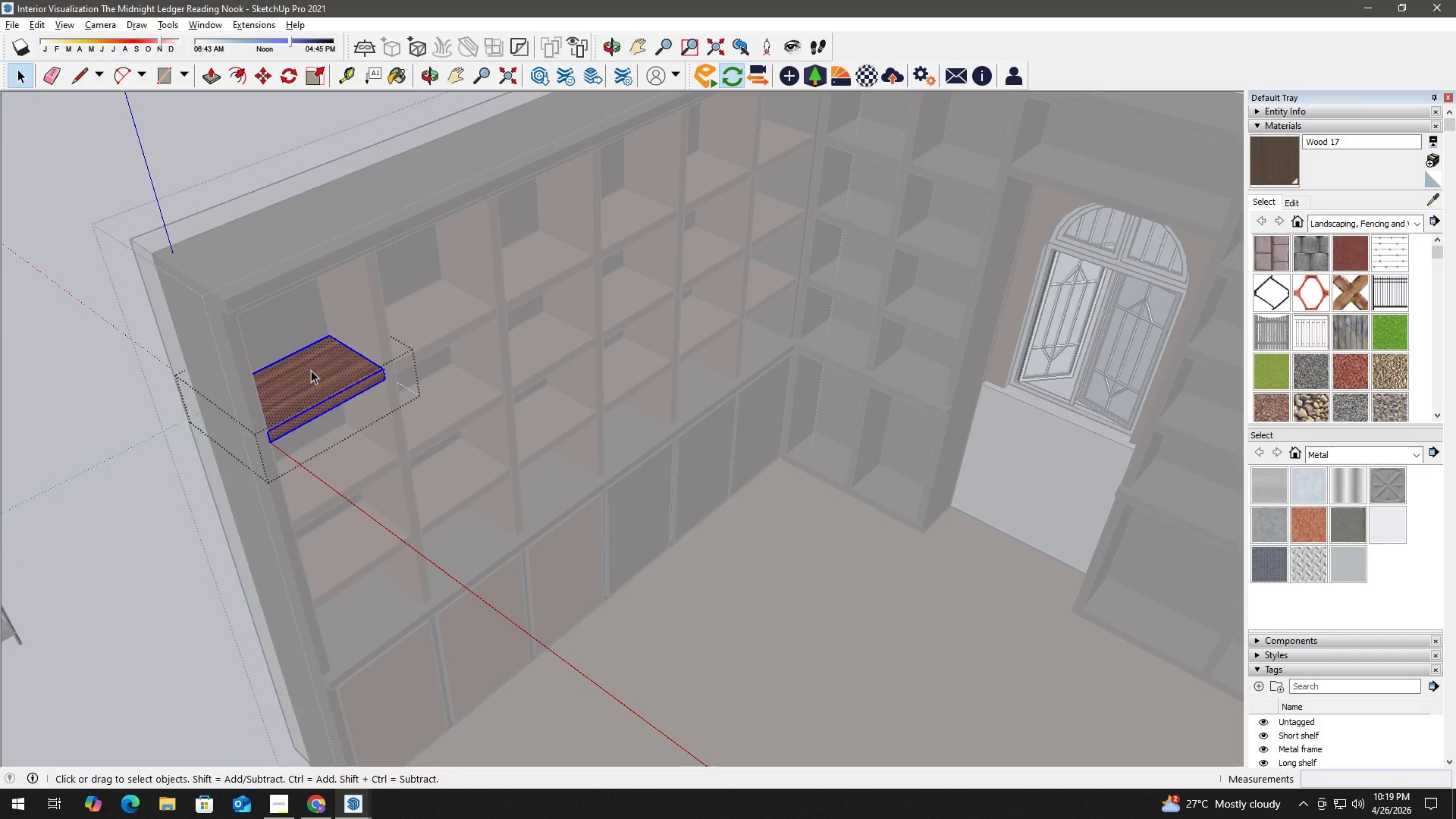 
key(B)
 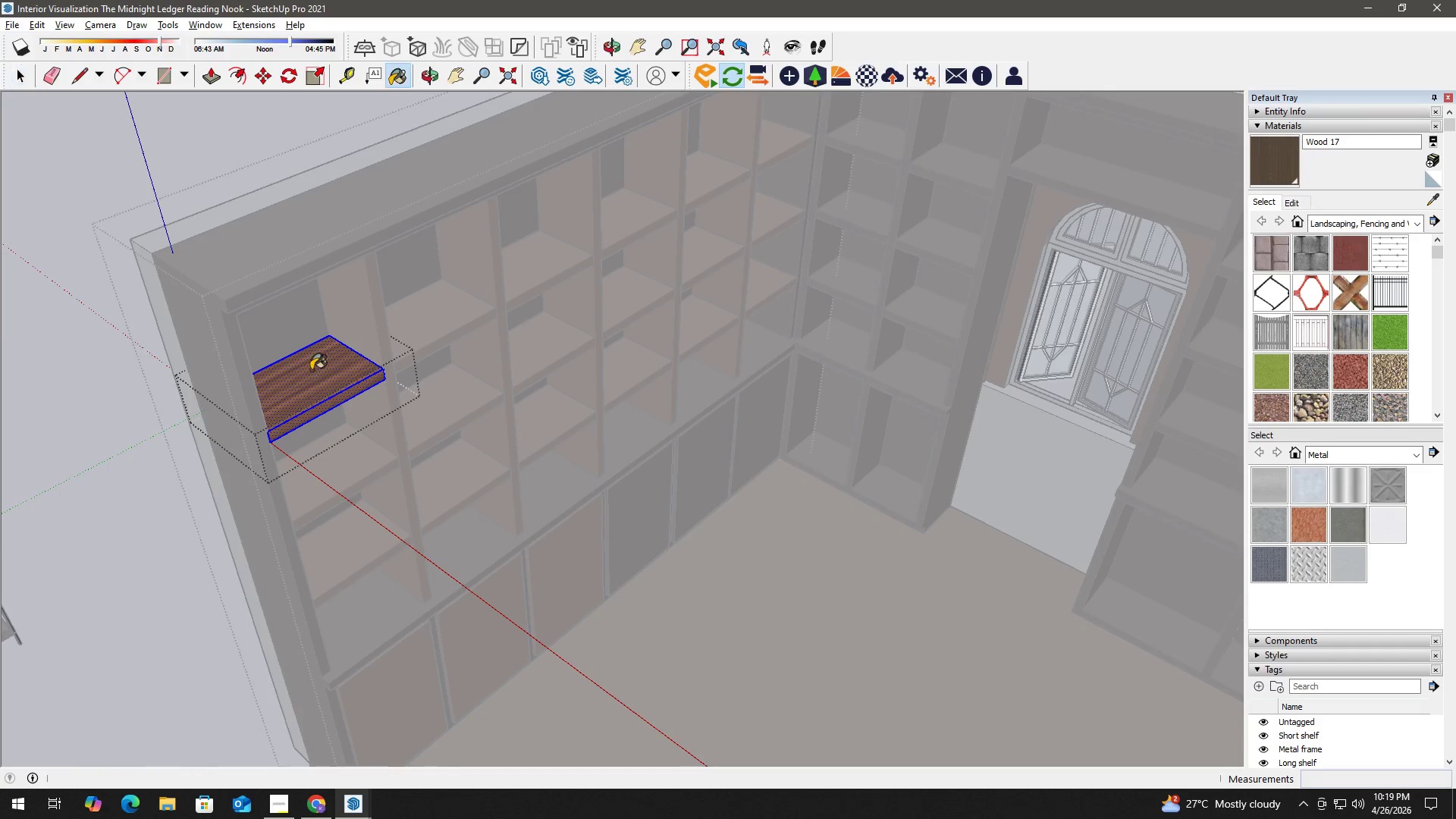 
triple_click([311, 370])
 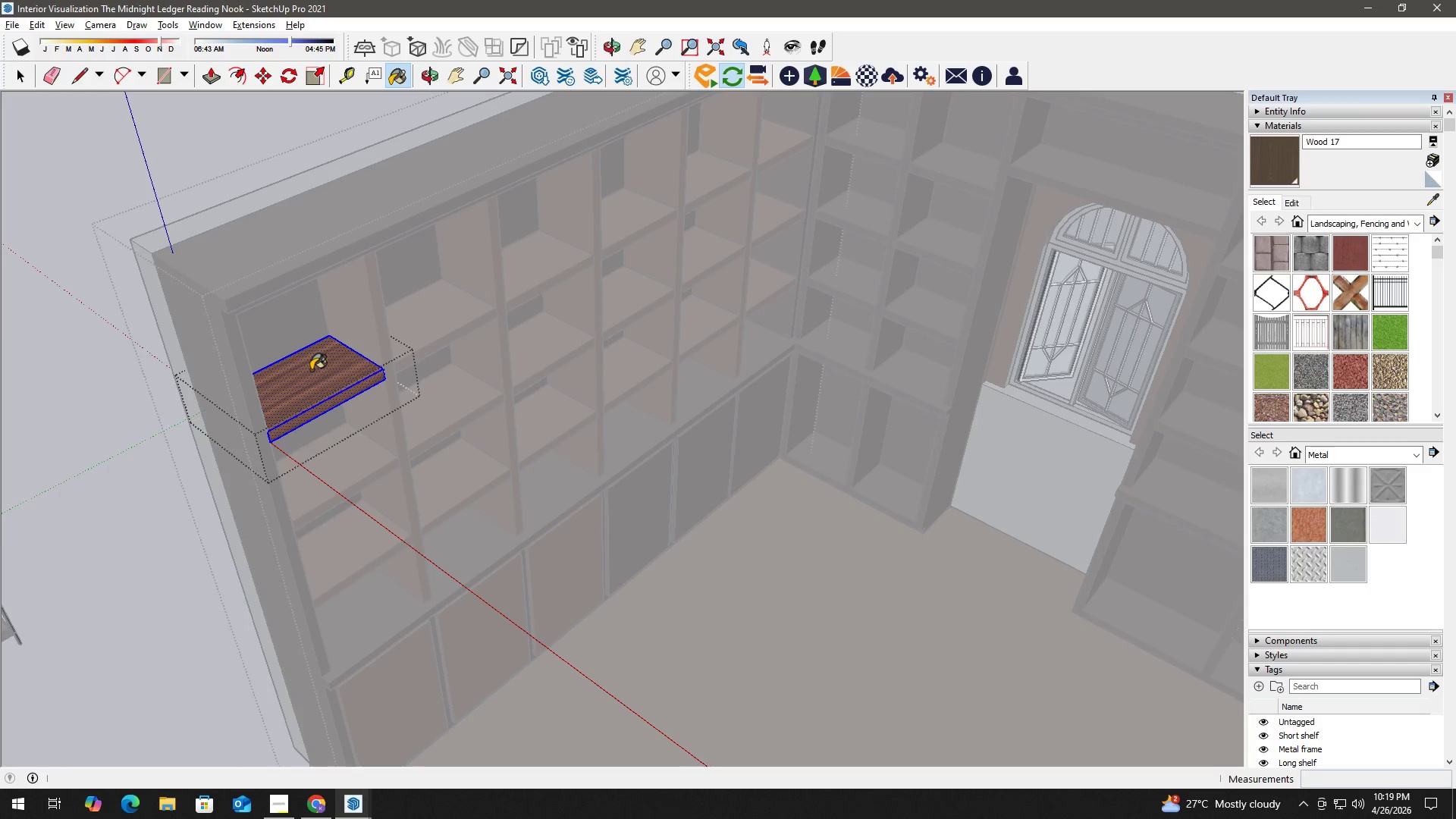 
triple_click([311, 370])
 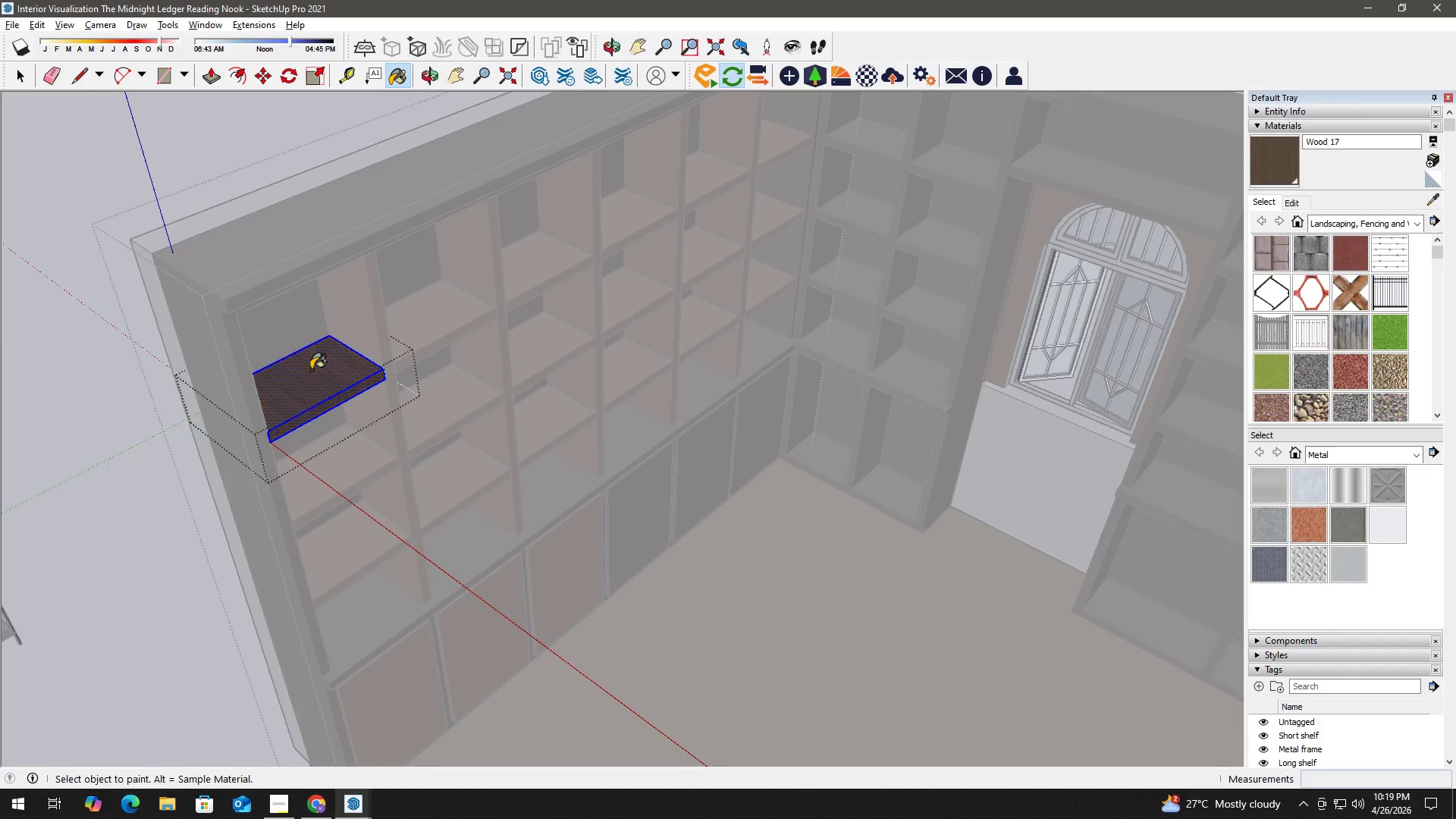 
triple_click([311, 369])
 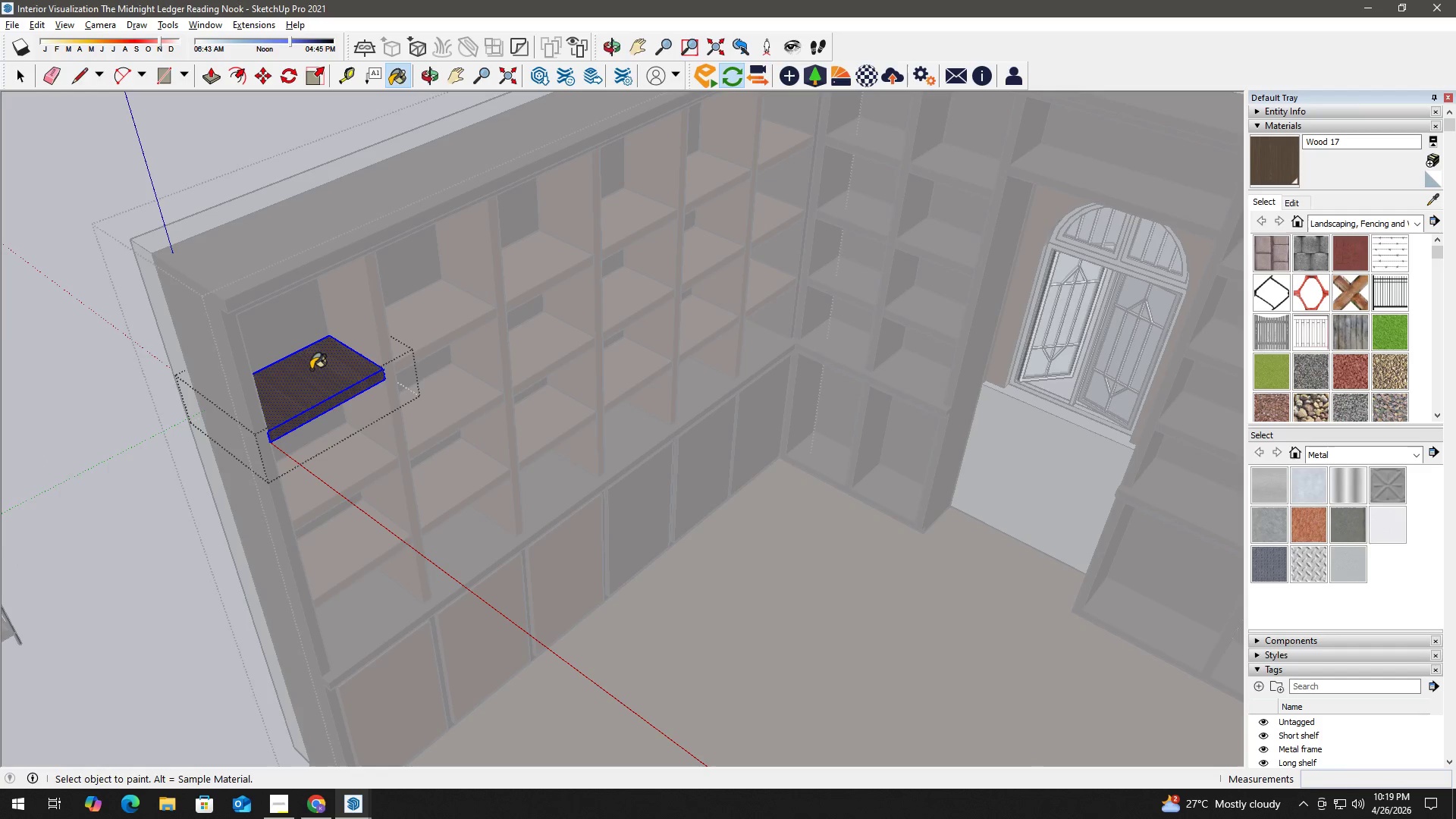 
triple_click([311, 369])
 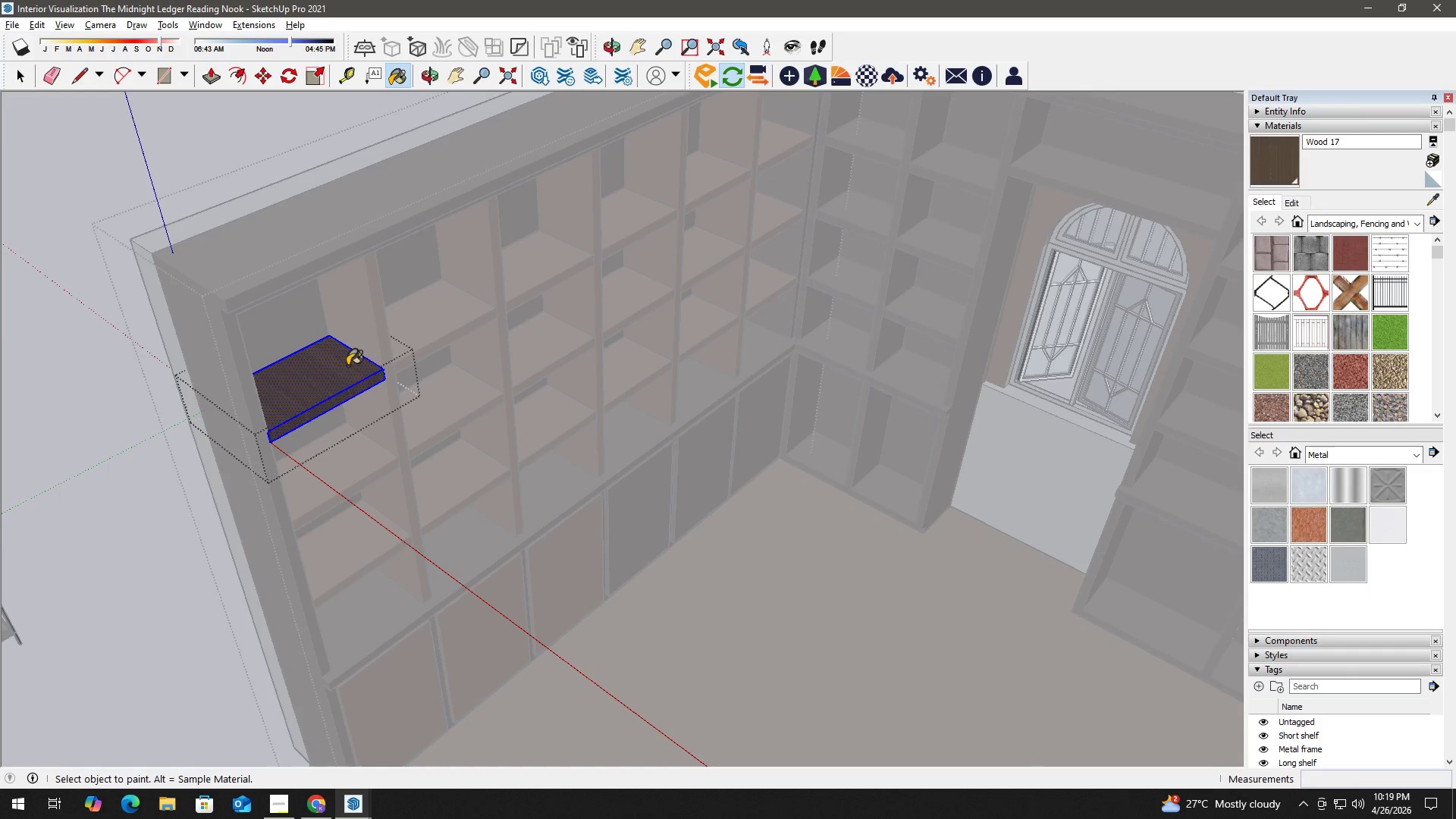 
key(H)
 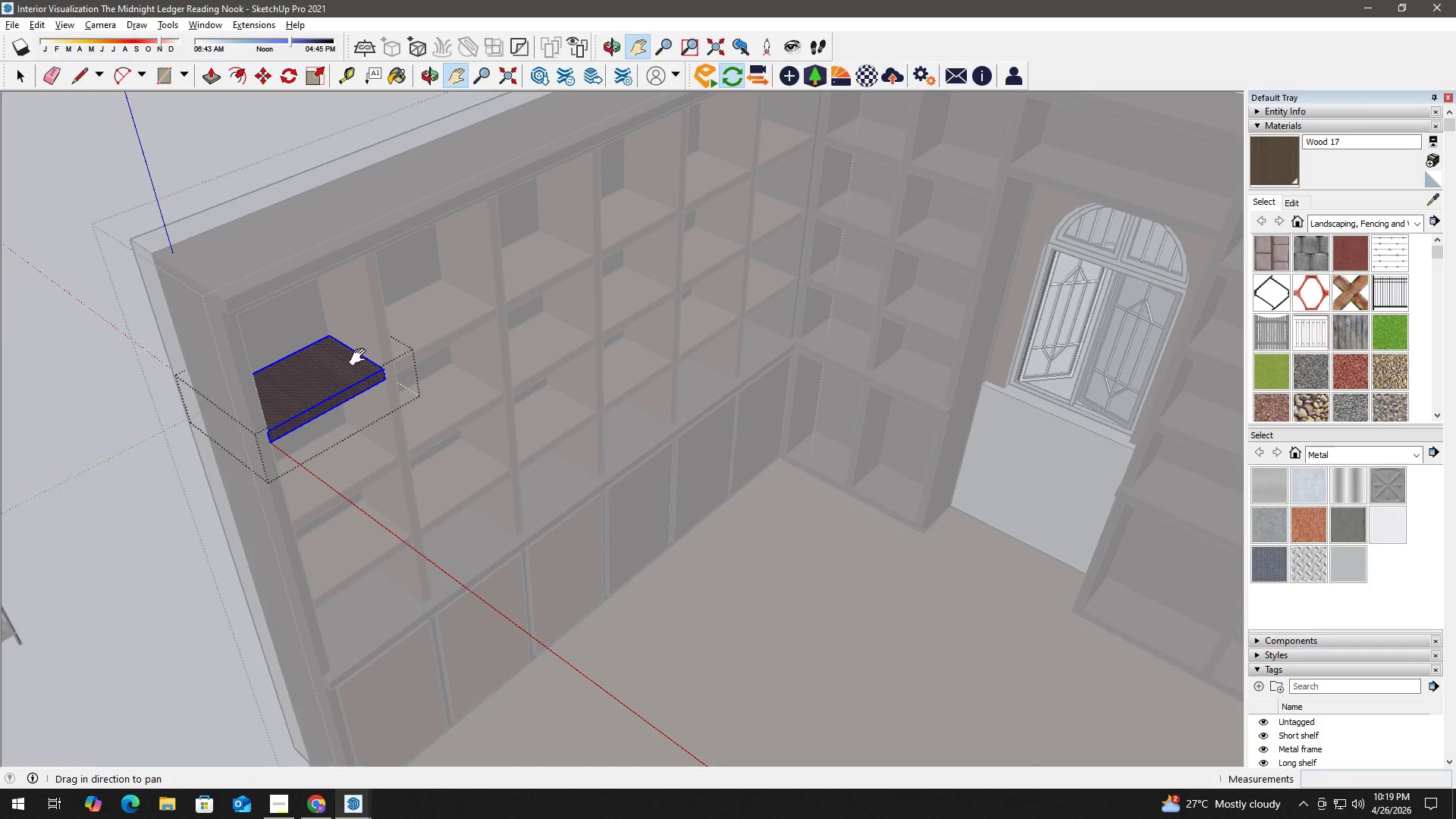 
left_click_drag(start_coordinate=[357, 361], to_coordinate=[306, 411])
 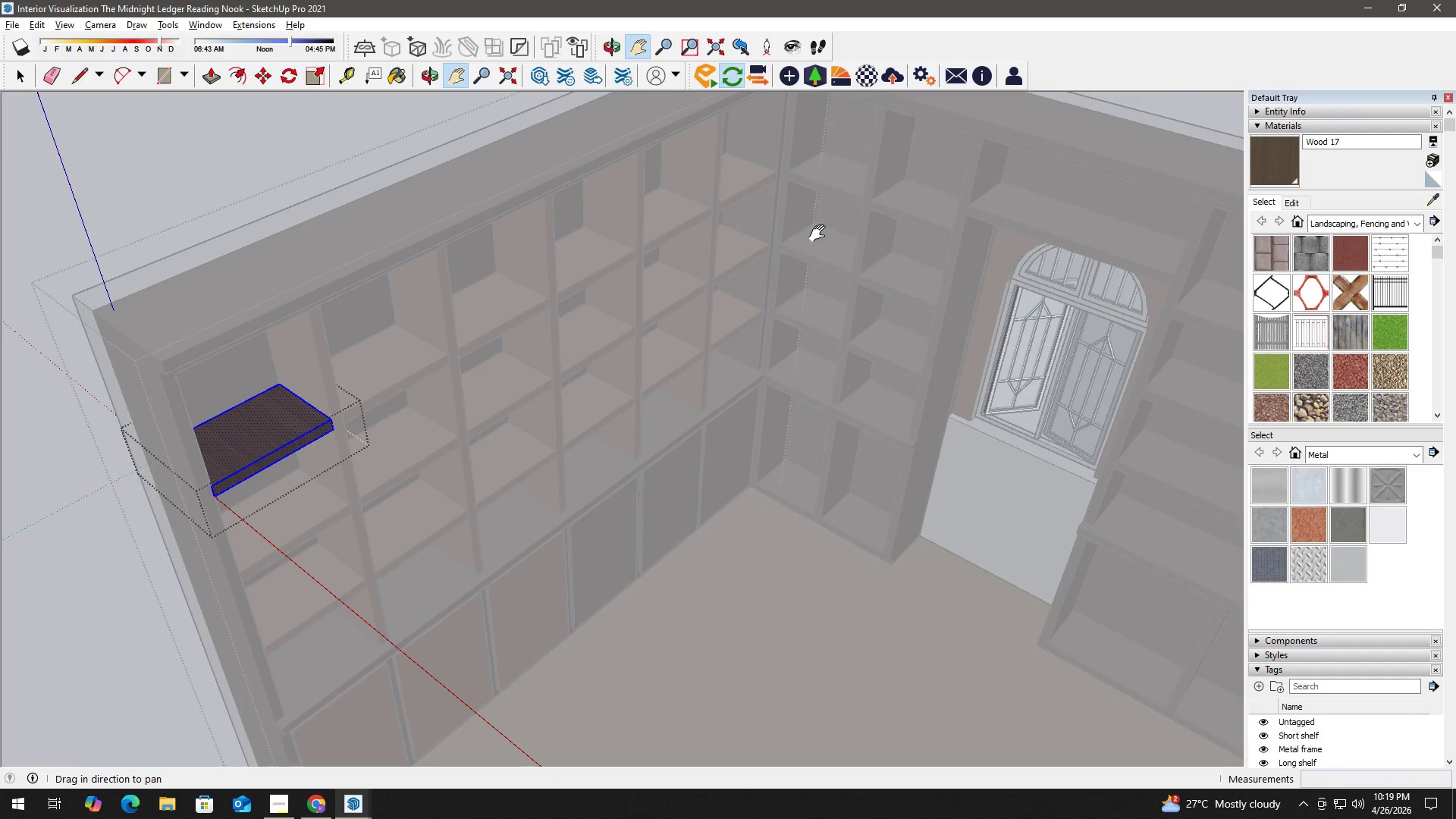 
hold_key(key=AltLeft, duration=0.56)
left_click([915, 197])
 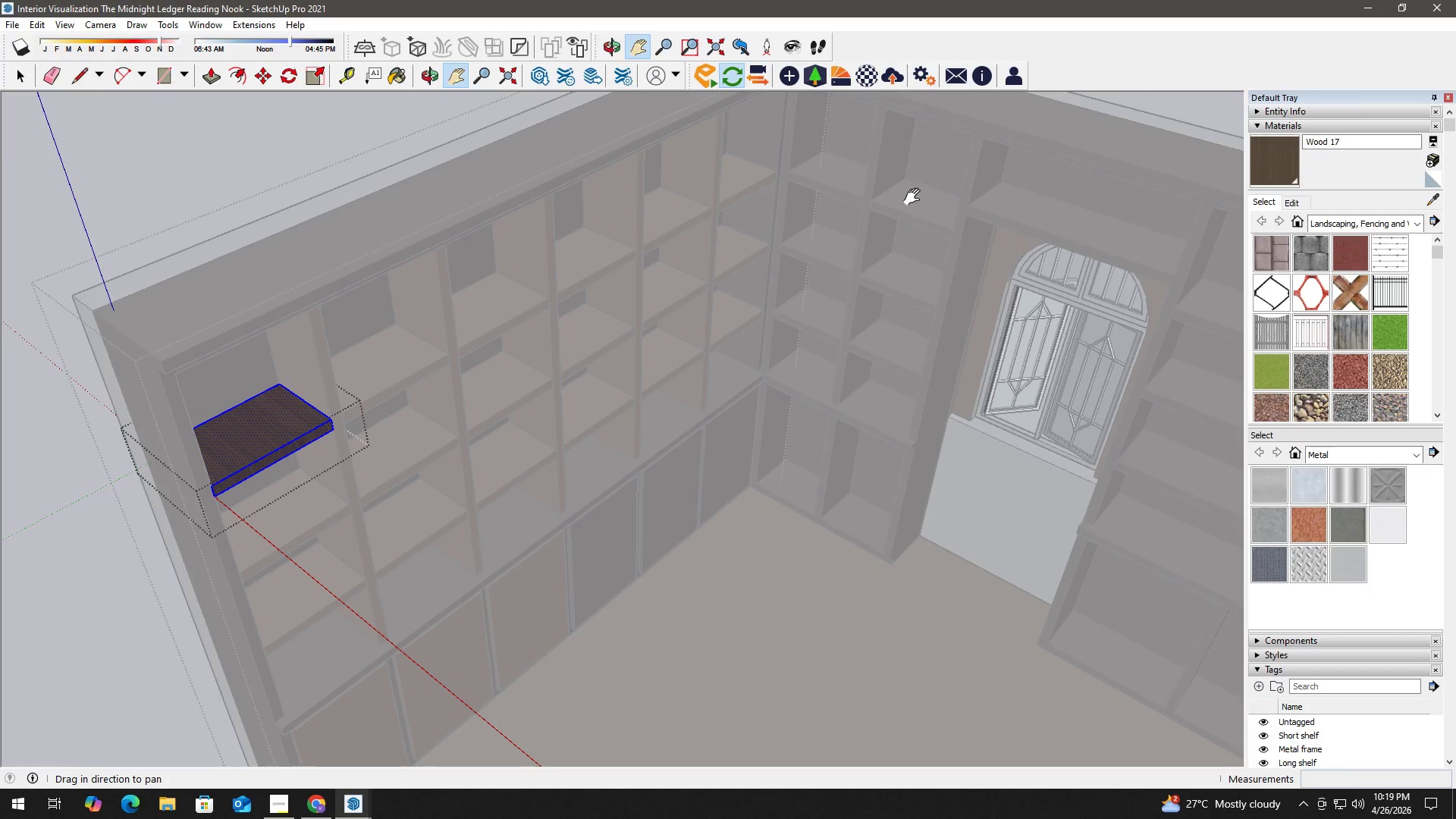 
key(B)
 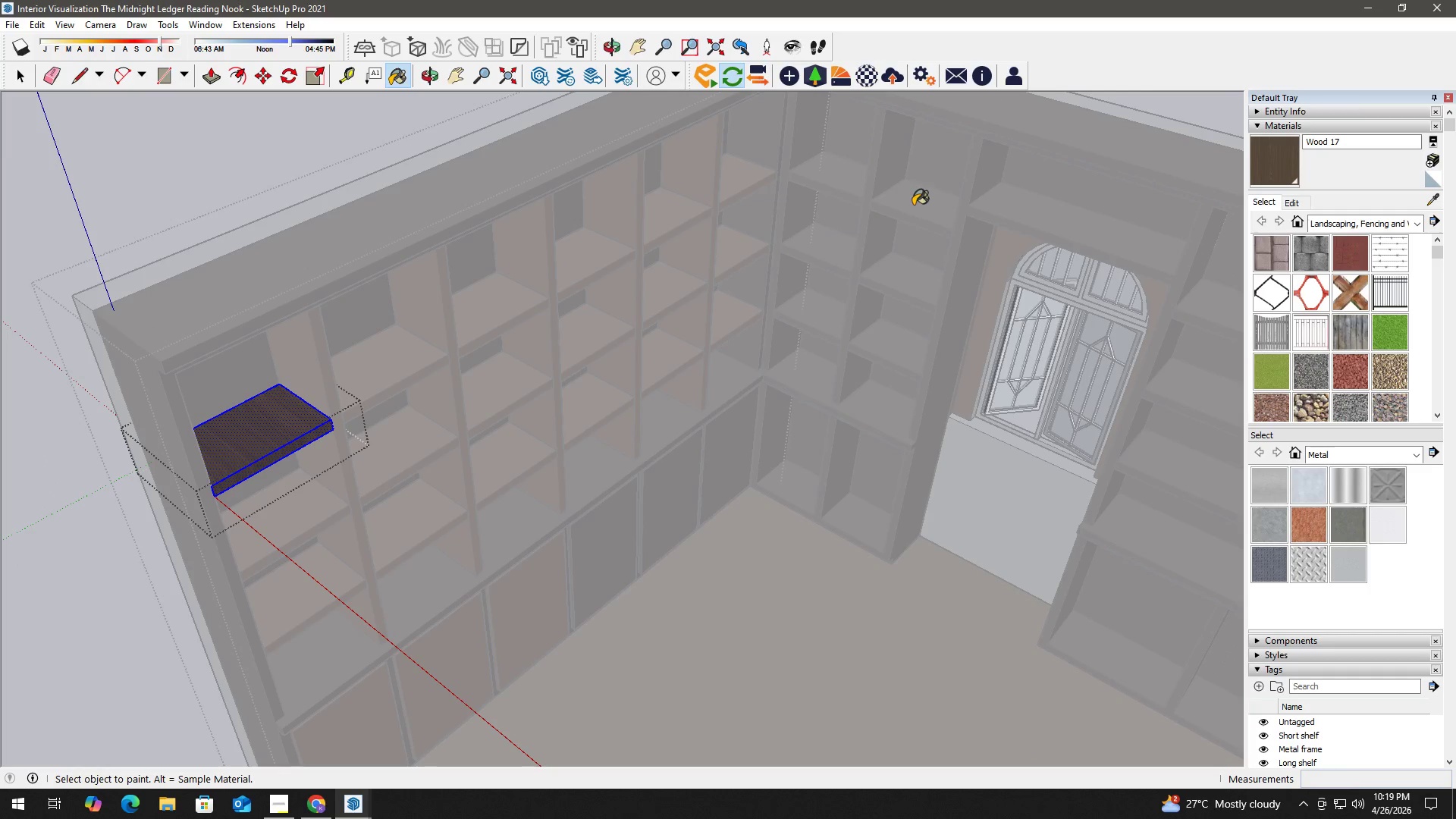 
hold_key(key=AltLeft, duration=0.36)
double_click([918, 203])
 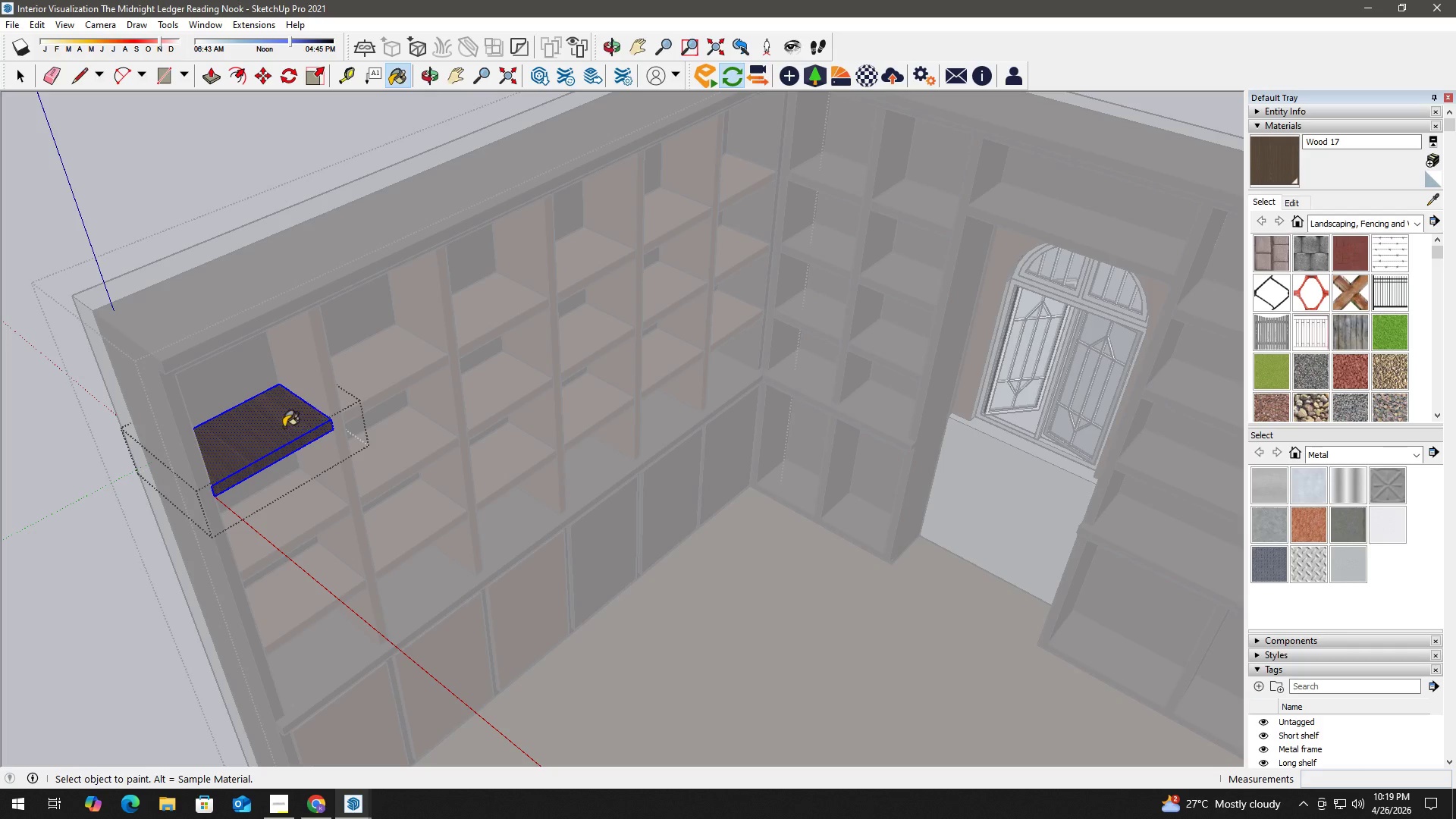 
triple_click([279, 425])
 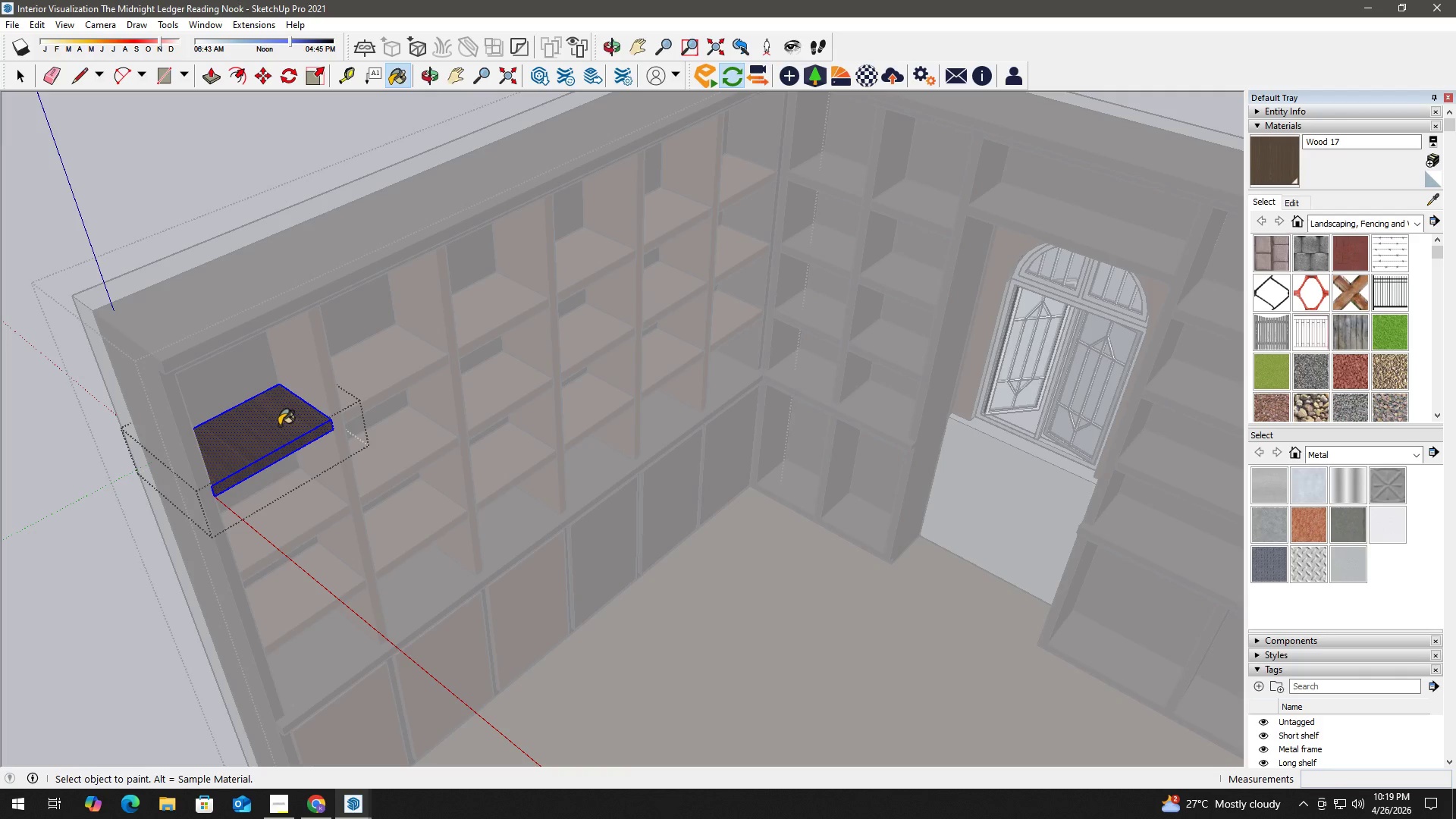 
triple_click([279, 425])
 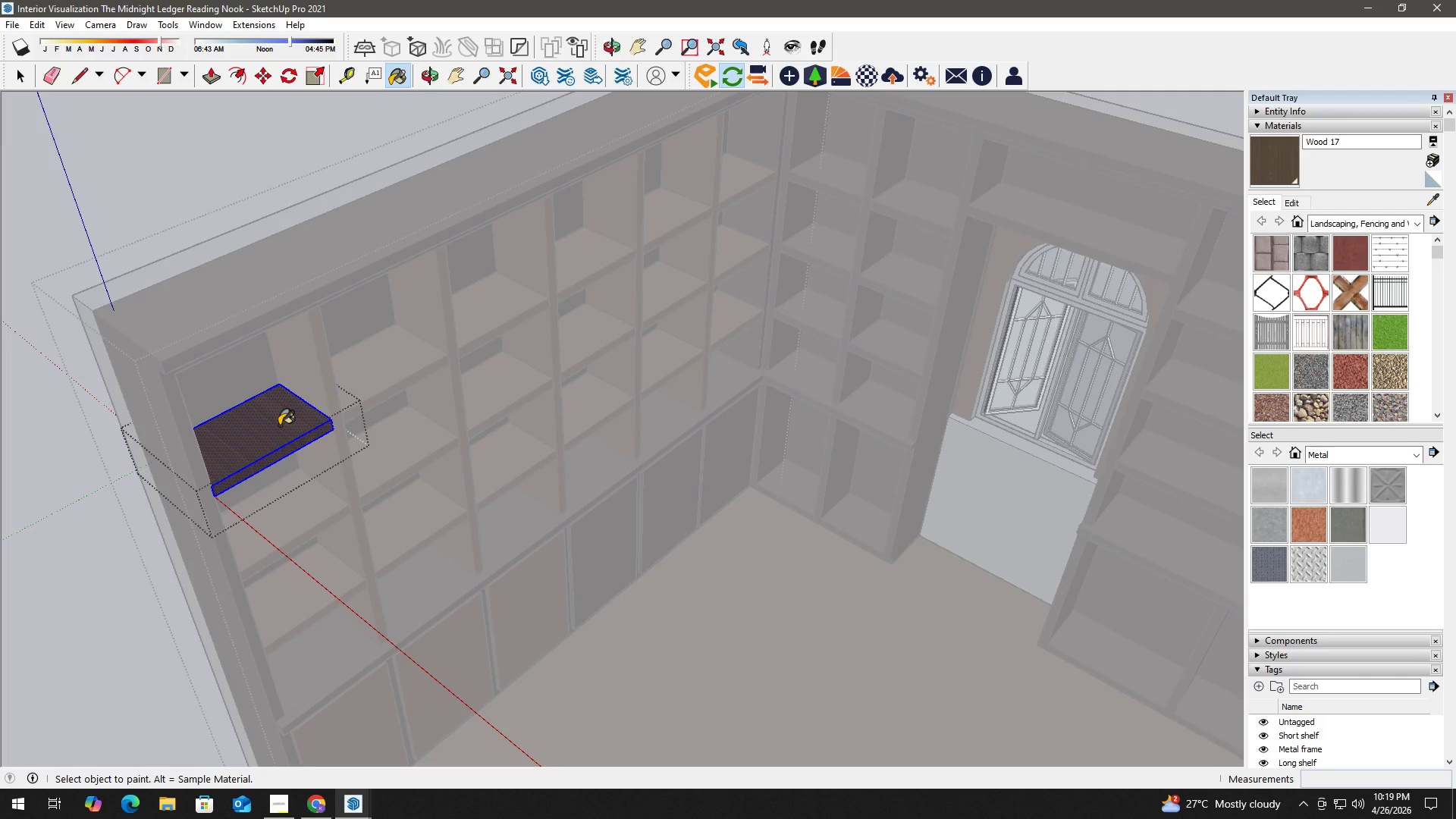 
triple_click([279, 425])
 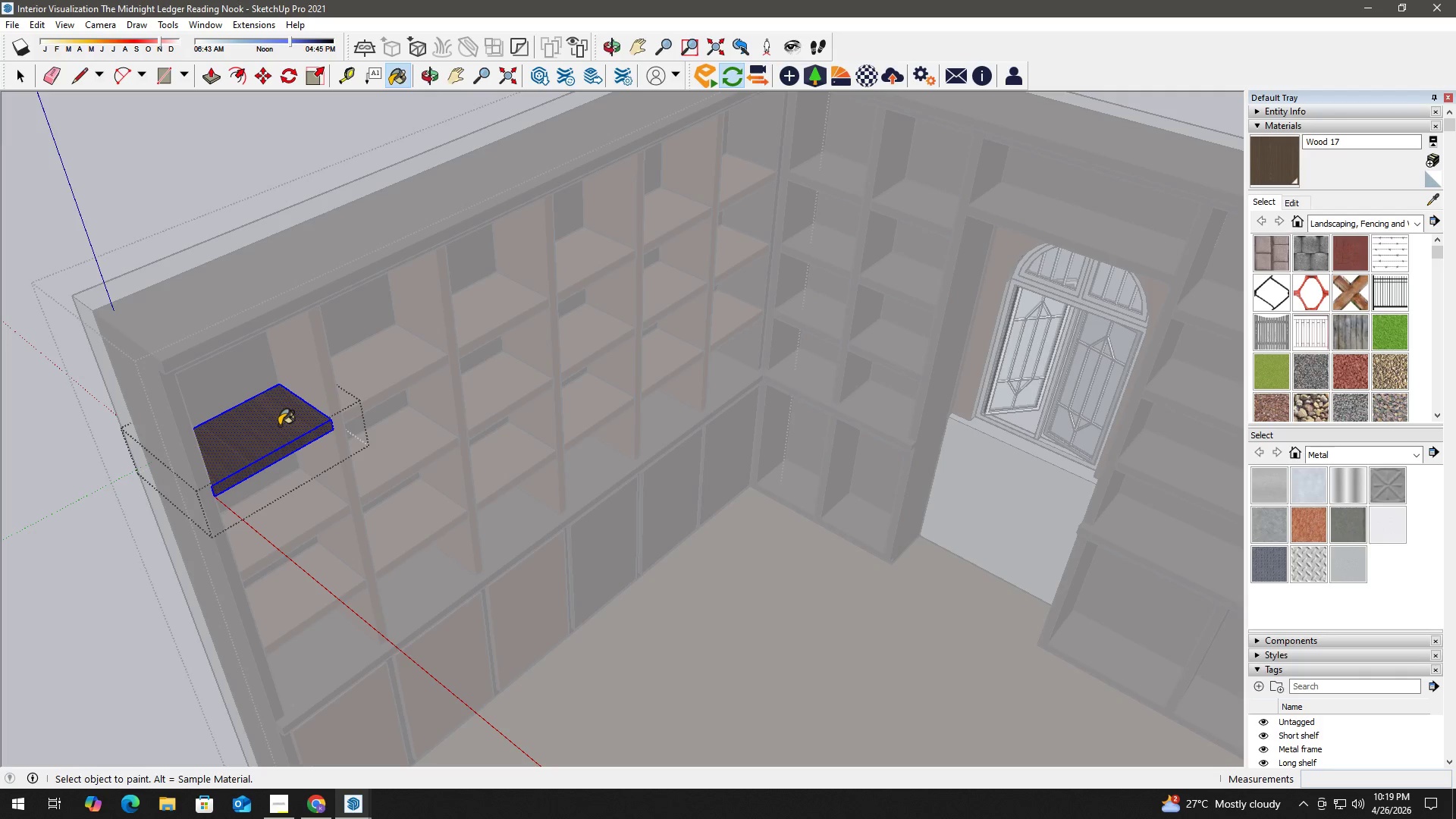 
triple_click([279, 425])
 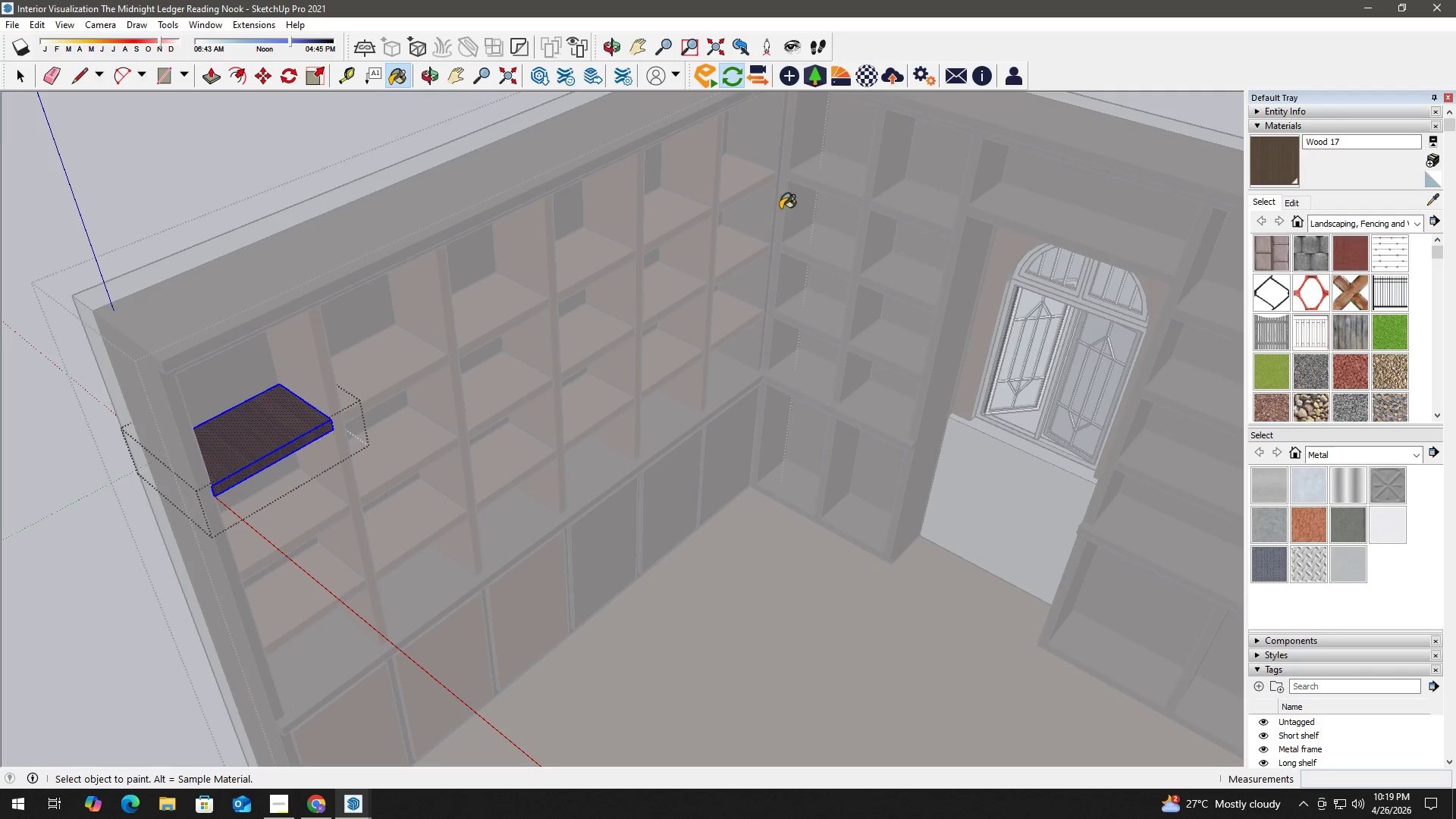 
hold_key(key=AltLeft, duration=0.86)
left_click([1059, 126])
 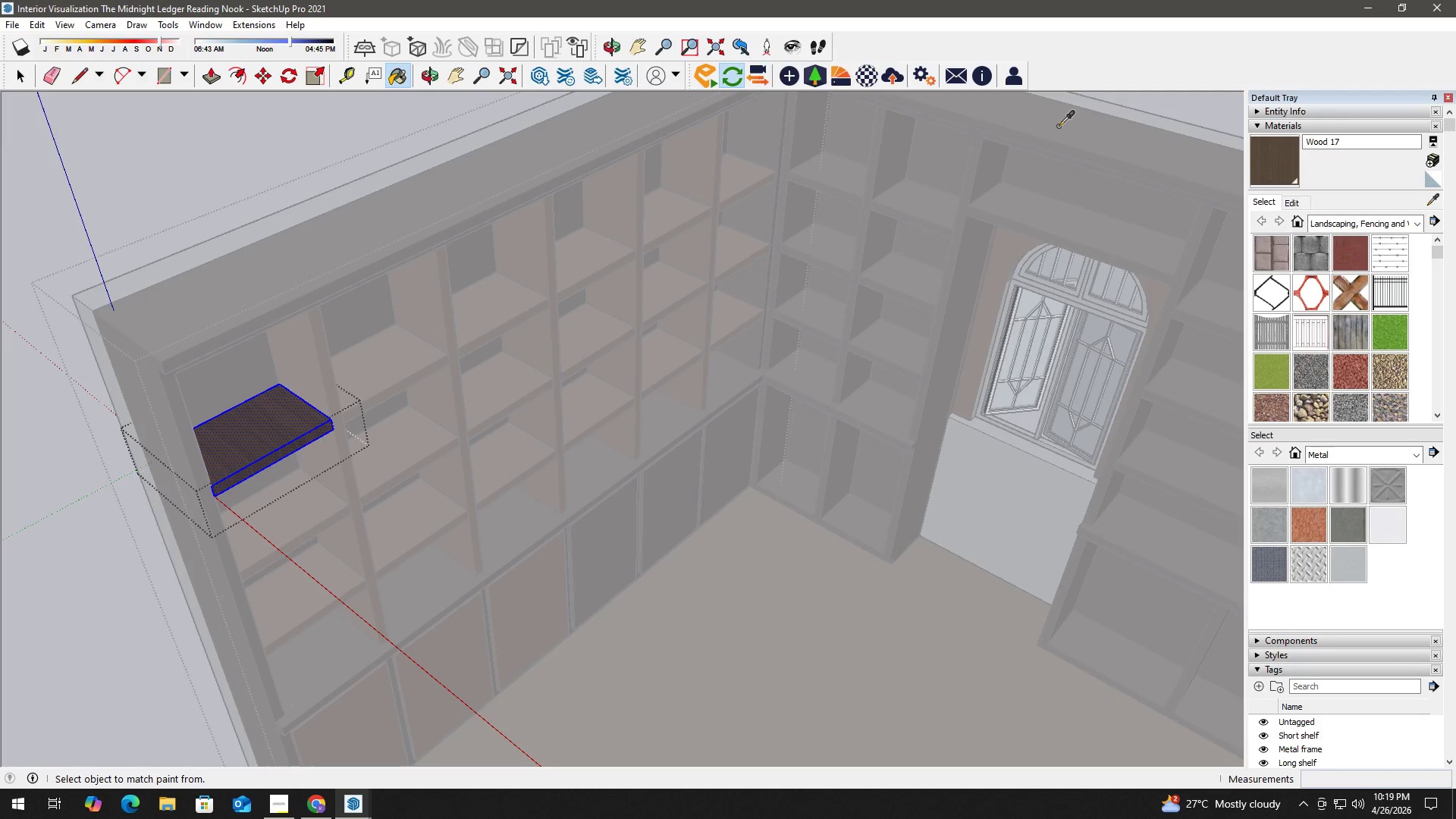 
double_click([1059, 126])
 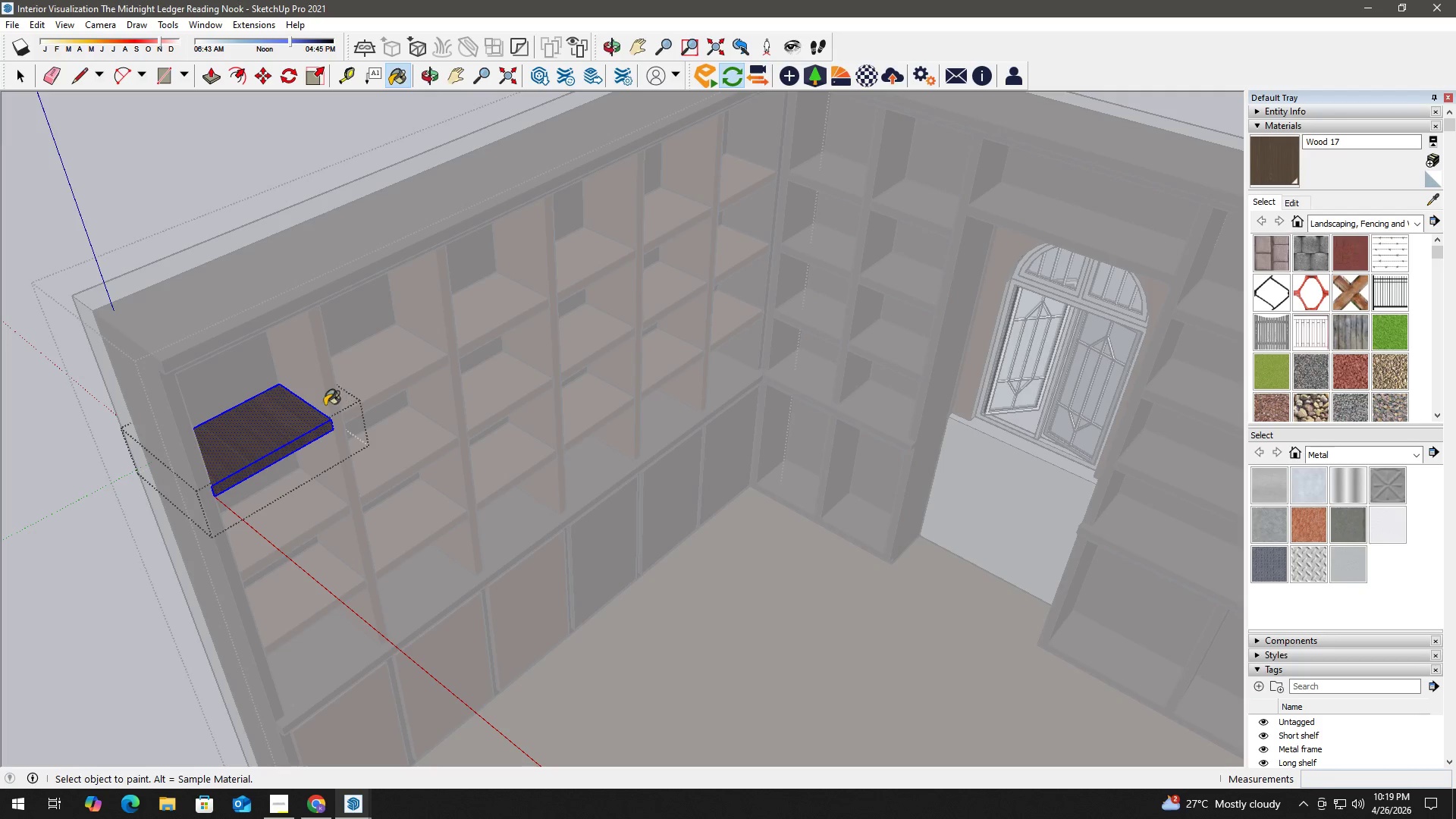 
double_click([301, 415])
 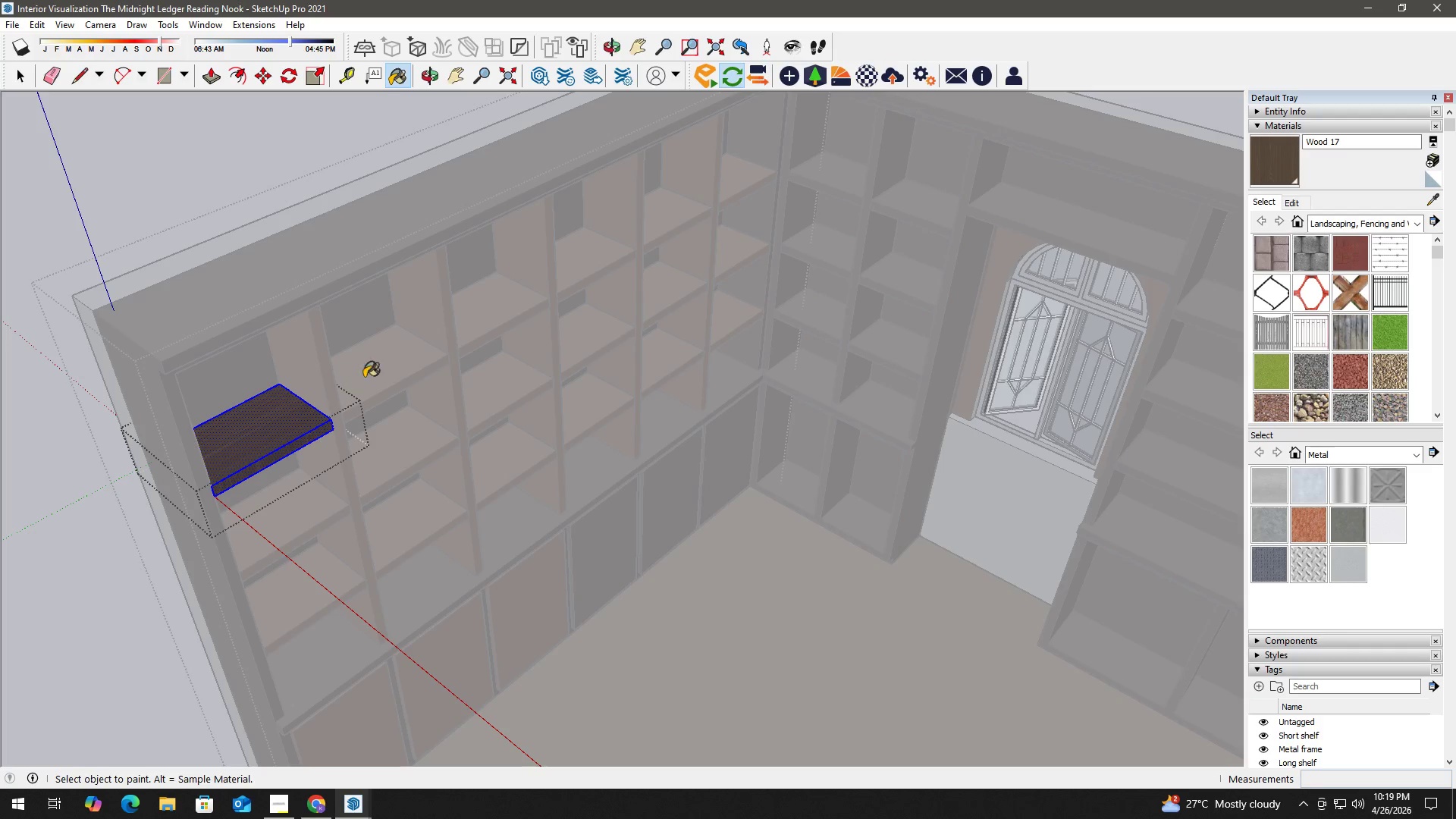 
key(Escape)
 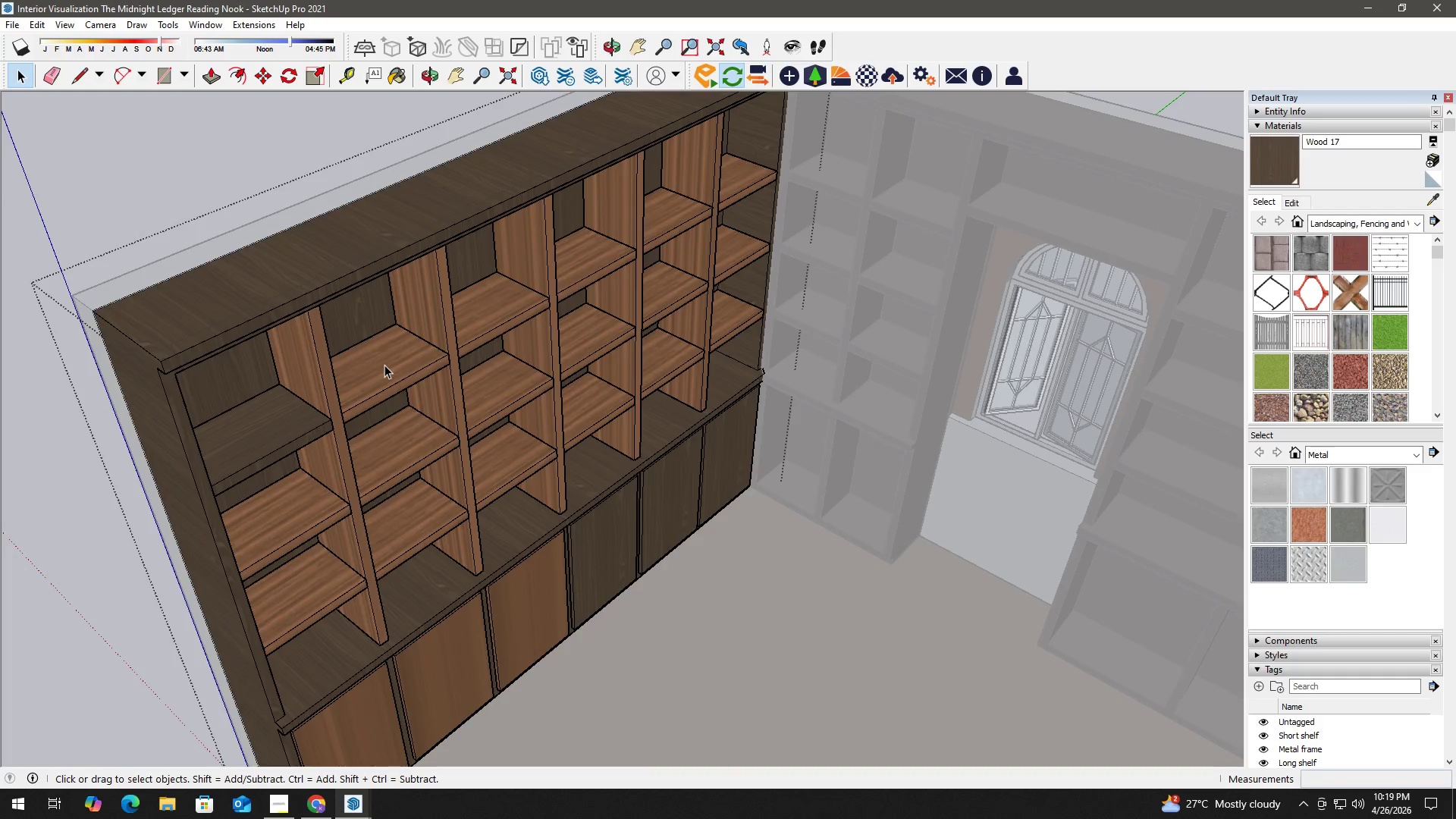 
double_click([384, 365])
 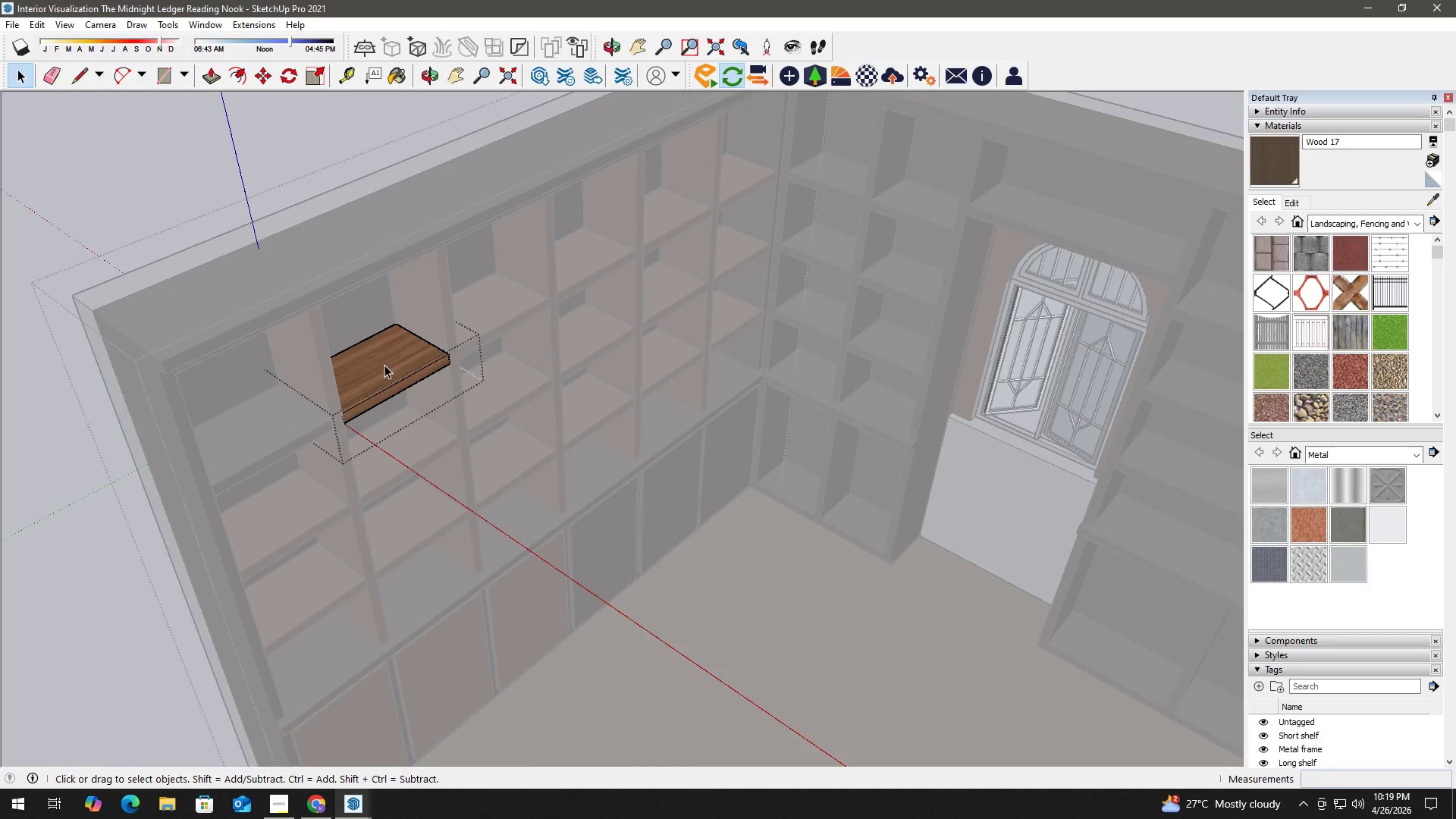 
triple_click([384, 365])
 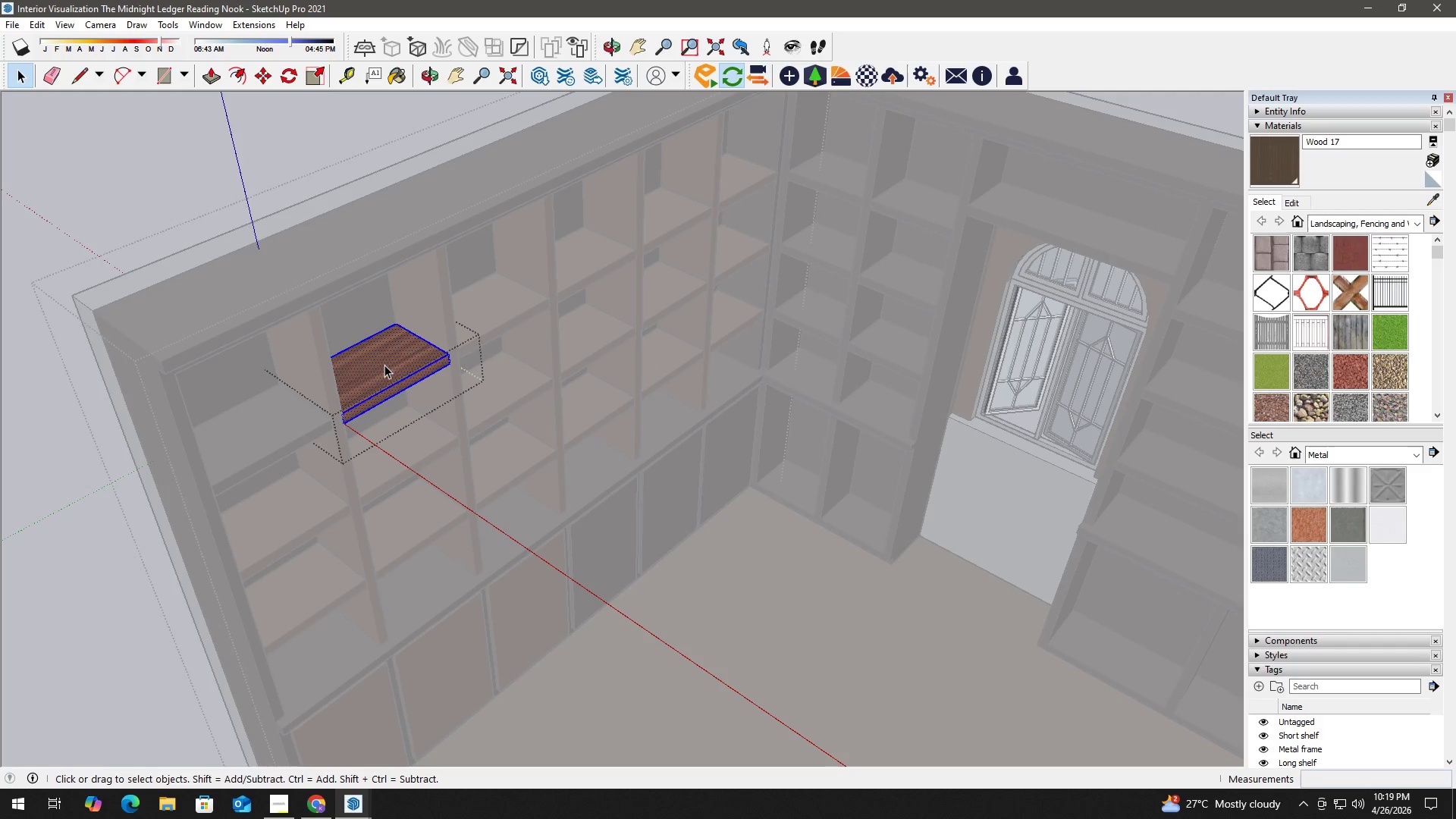 
triple_click([384, 365])
 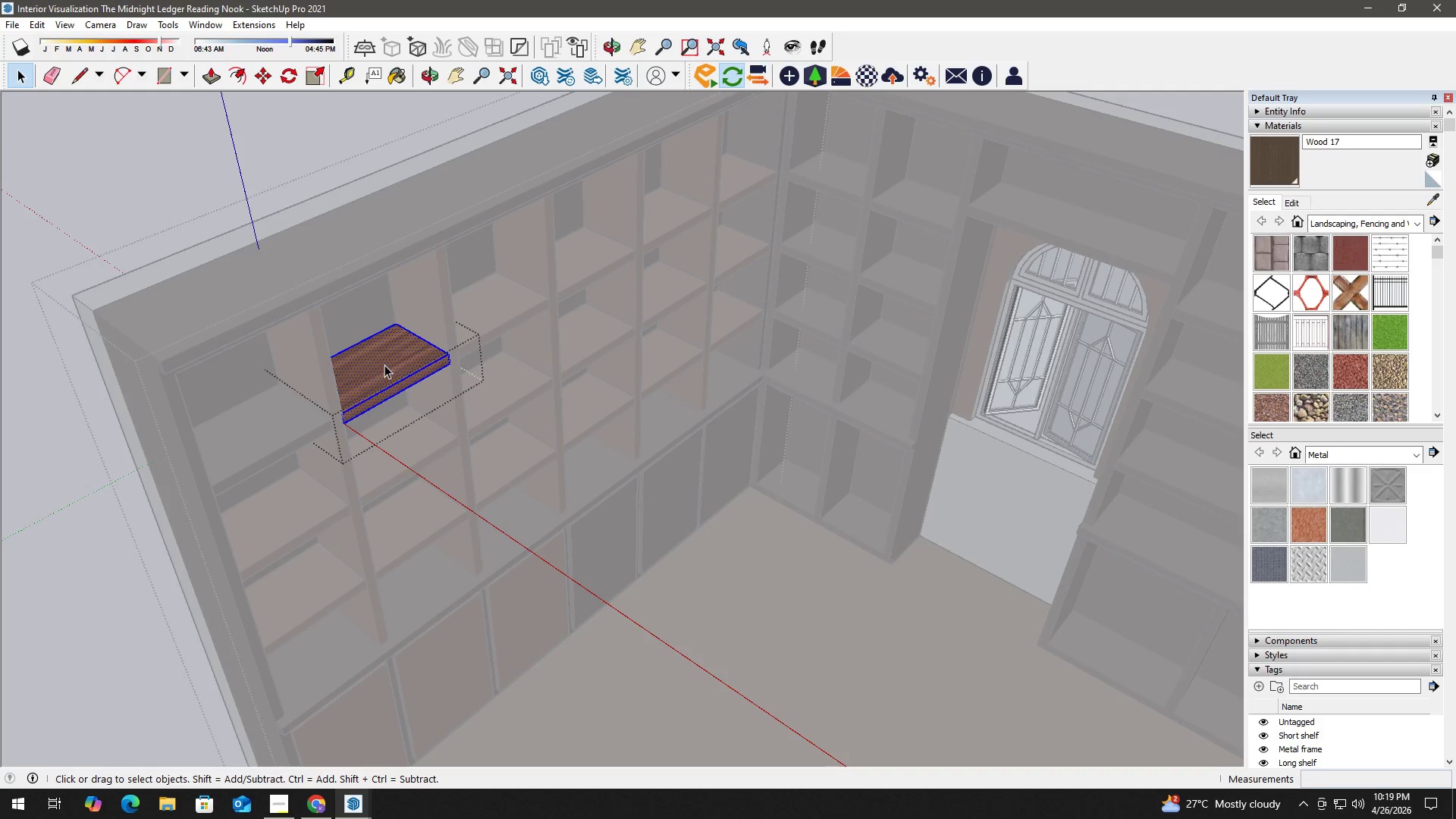 
key(B)
 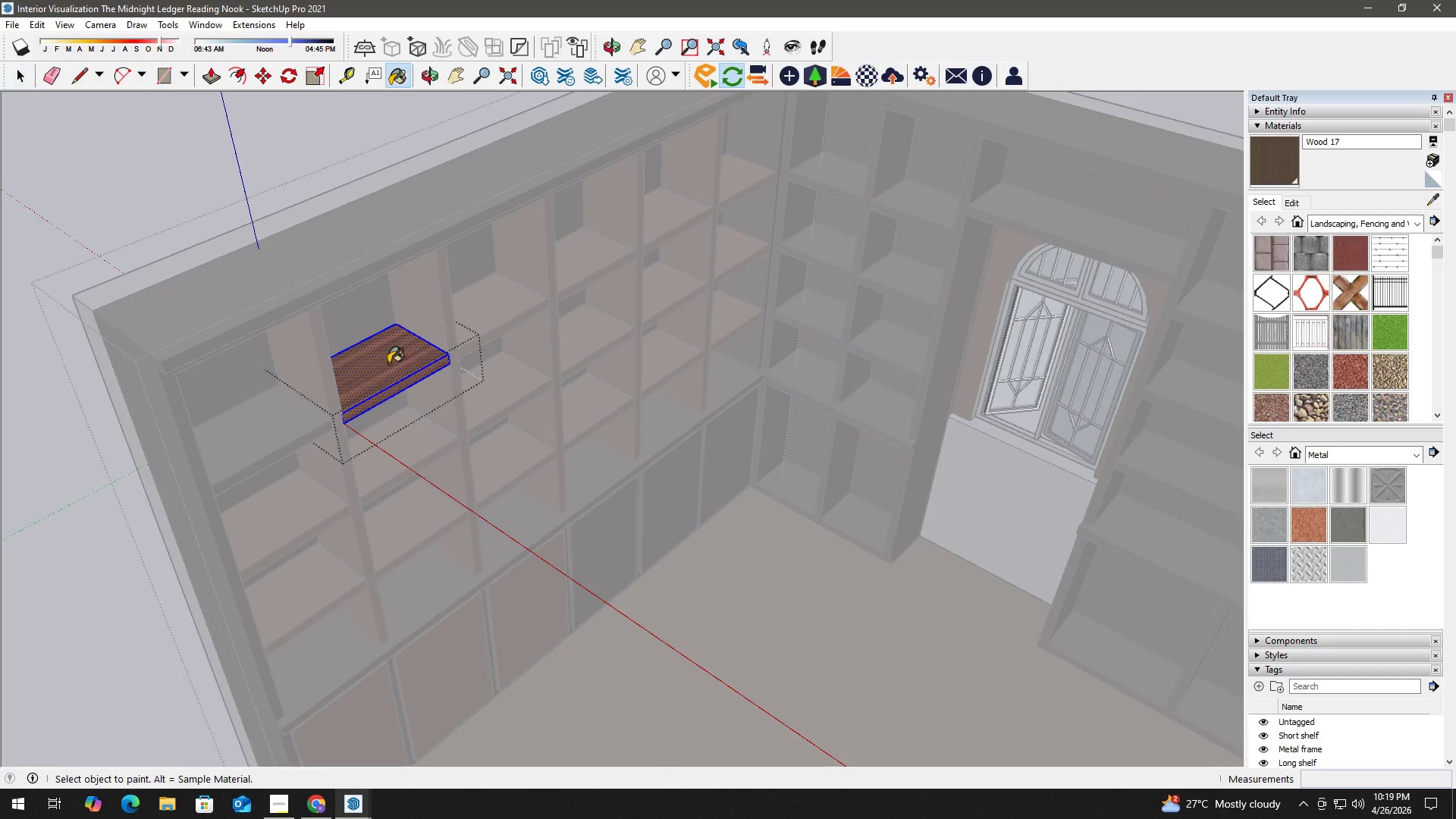 
triple_click([388, 363])
 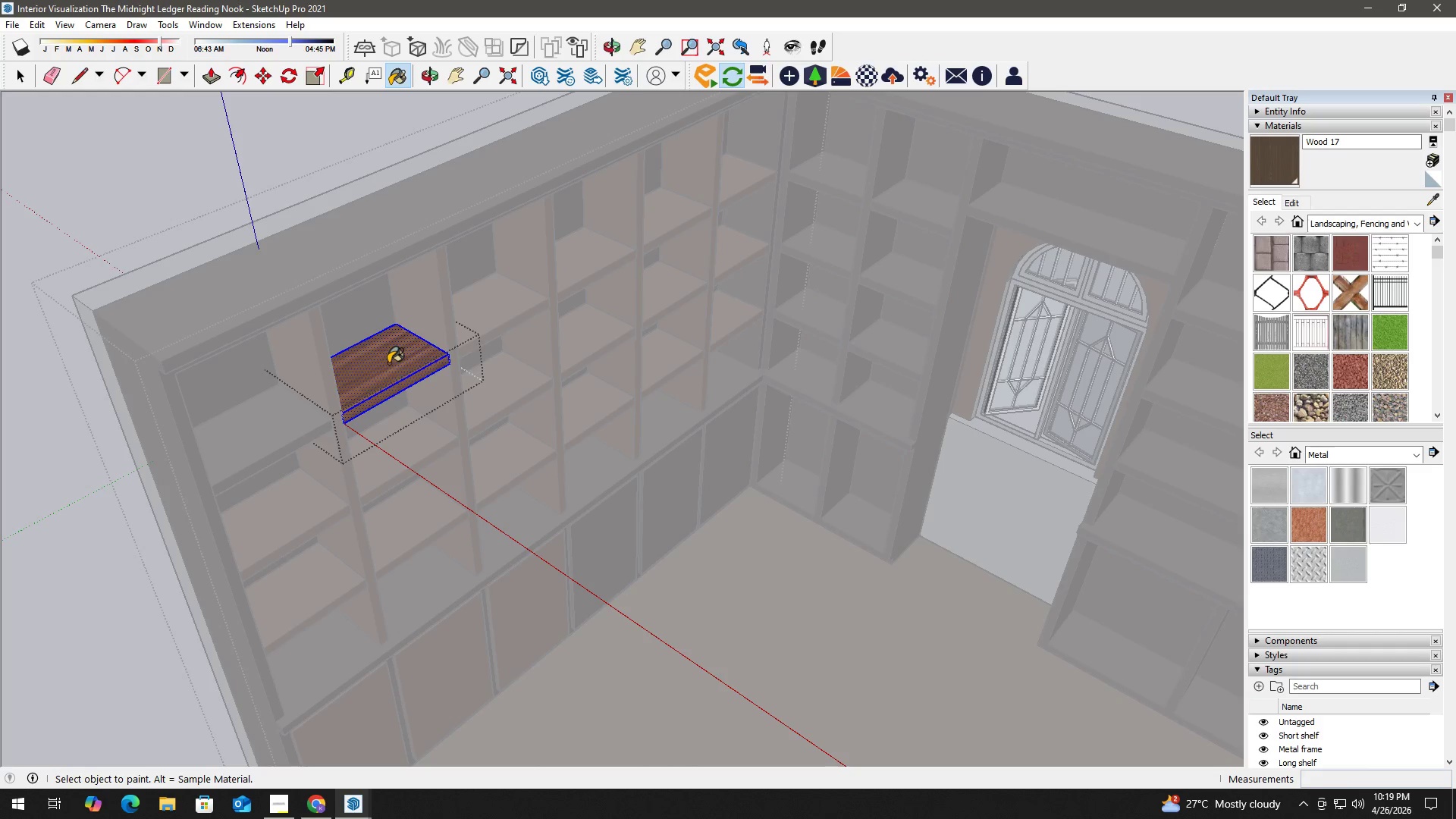 
triple_click([388, 363])
 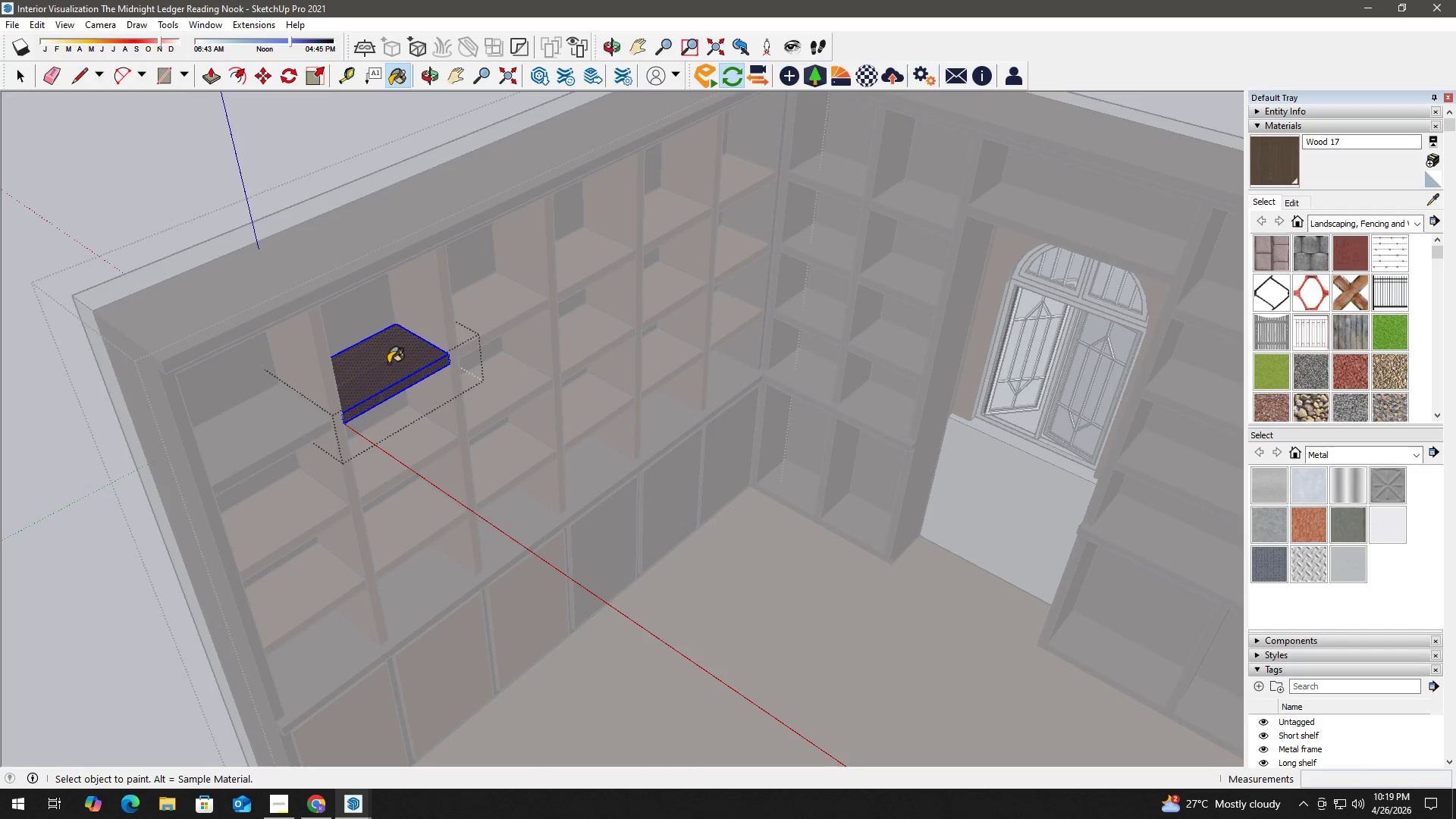 
triple_click([388, 363])
 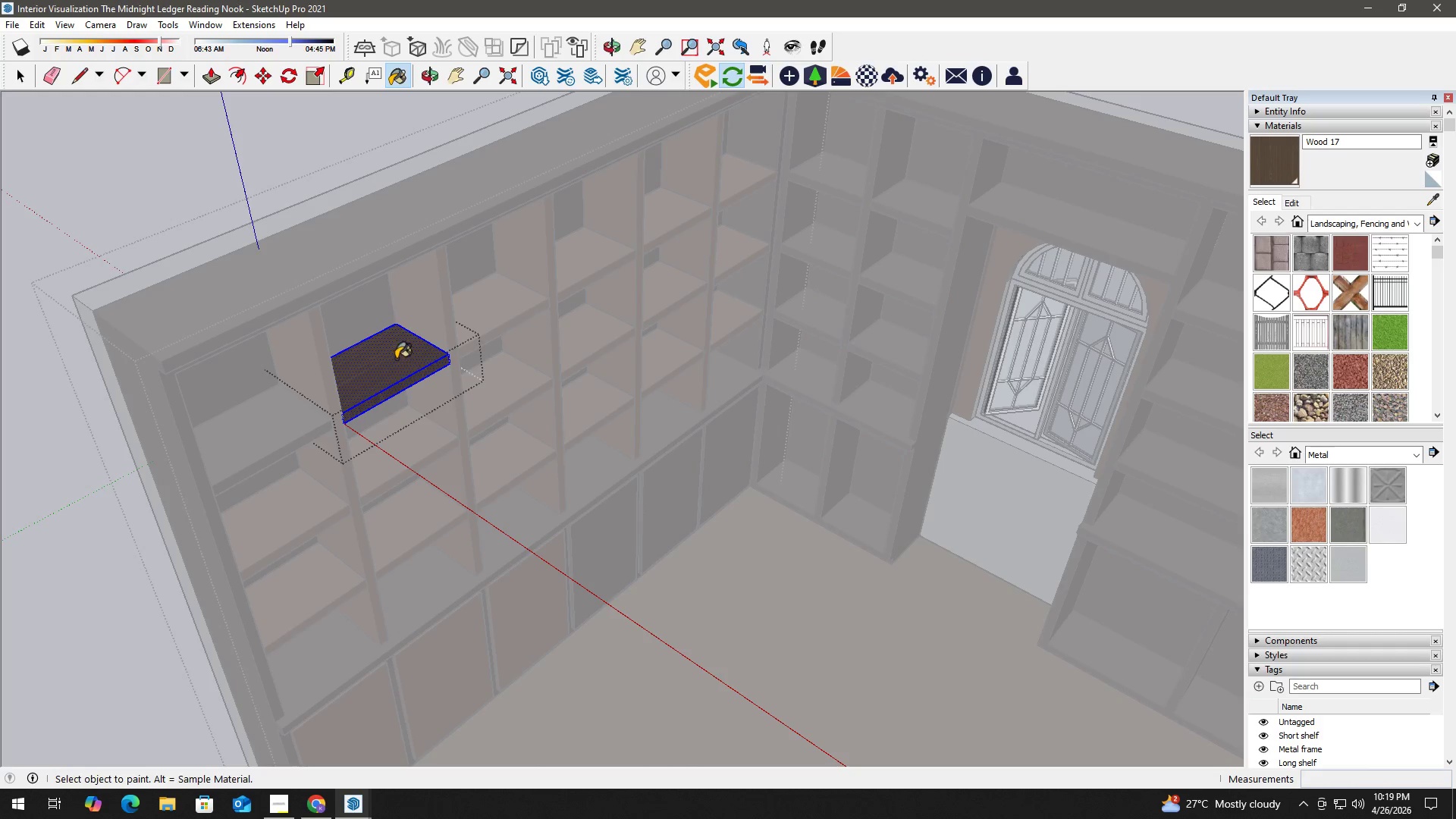 
key(Space)
 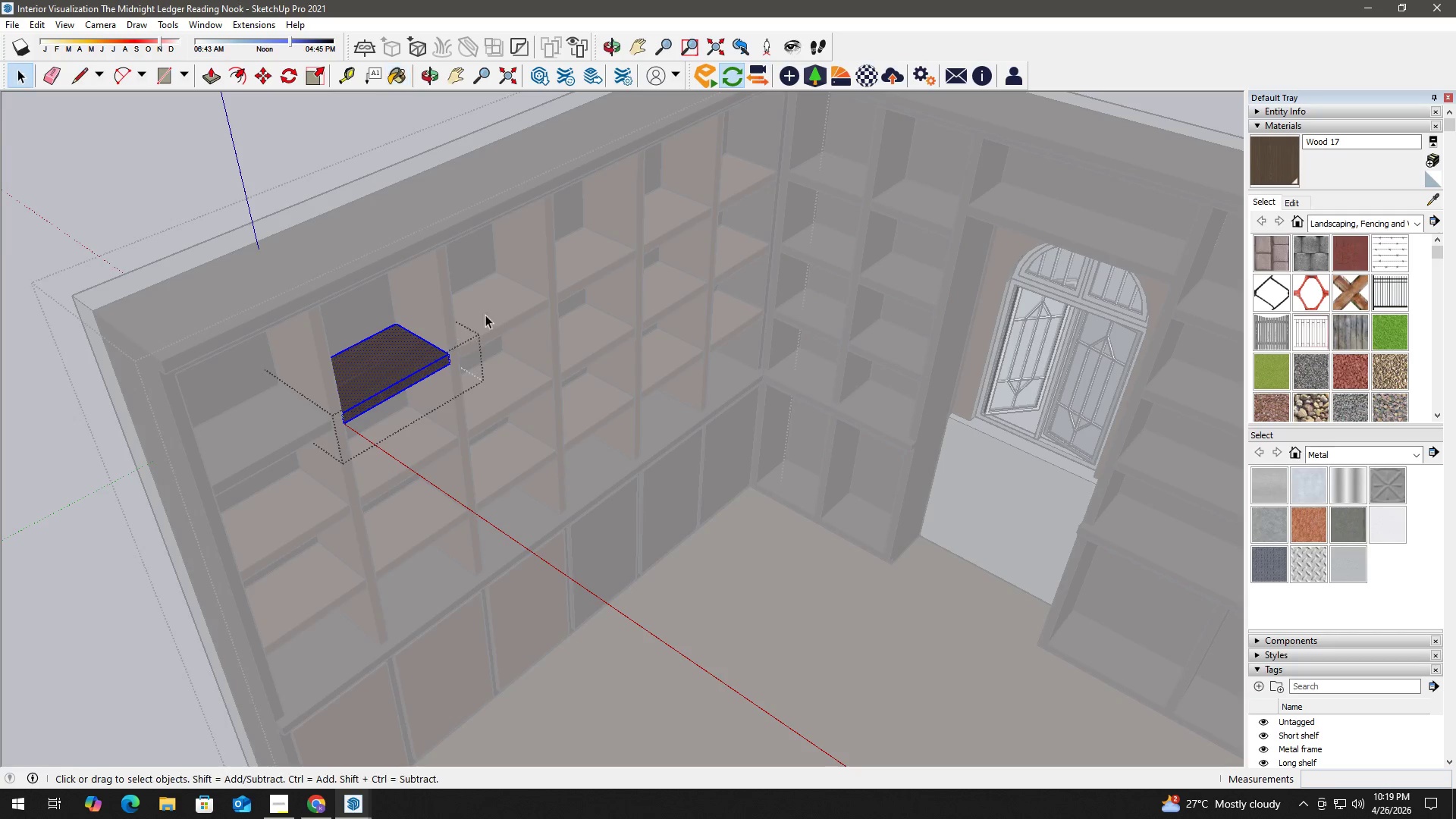 
key(Escape)
 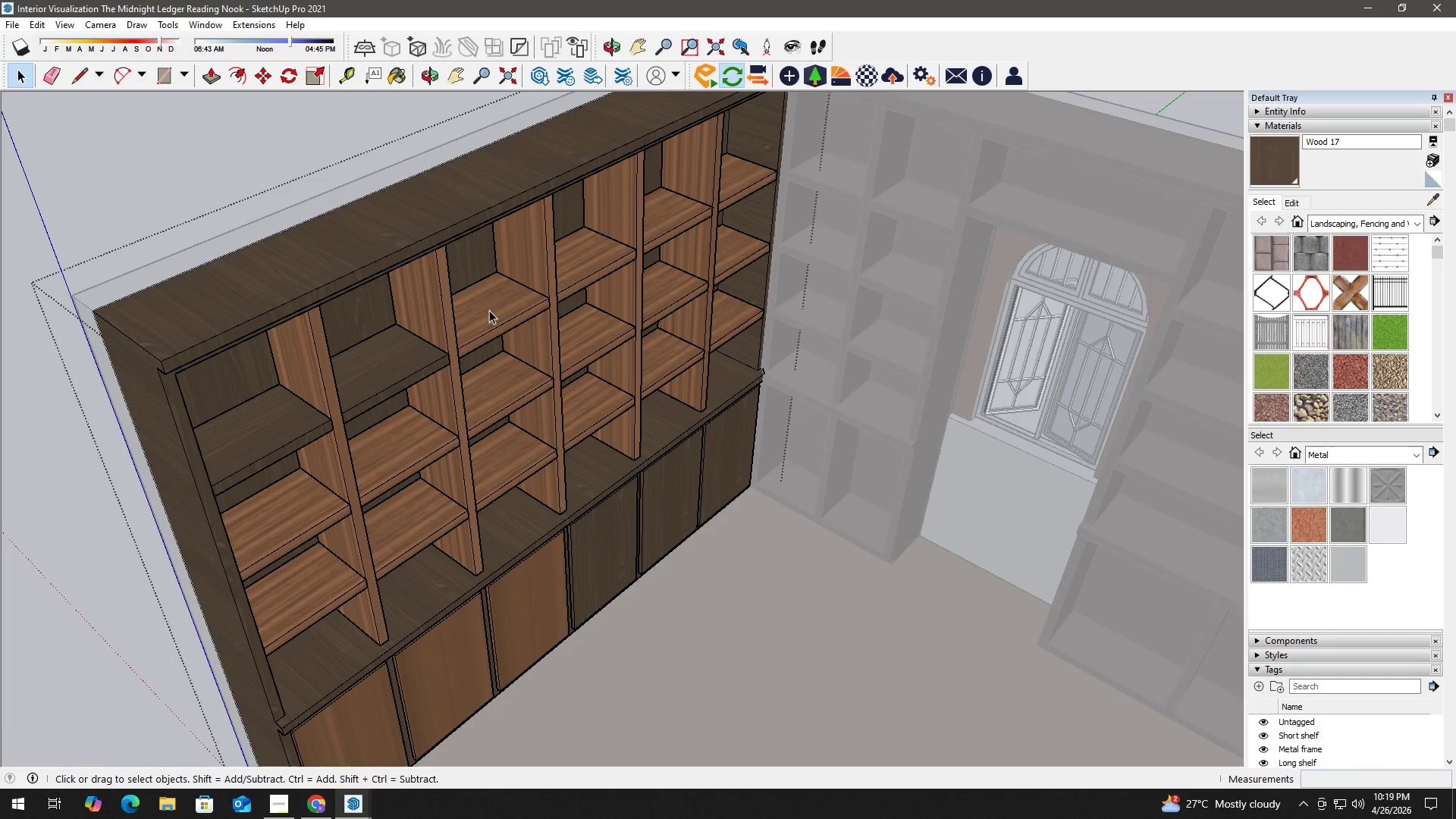 
left_click([489, 310])
 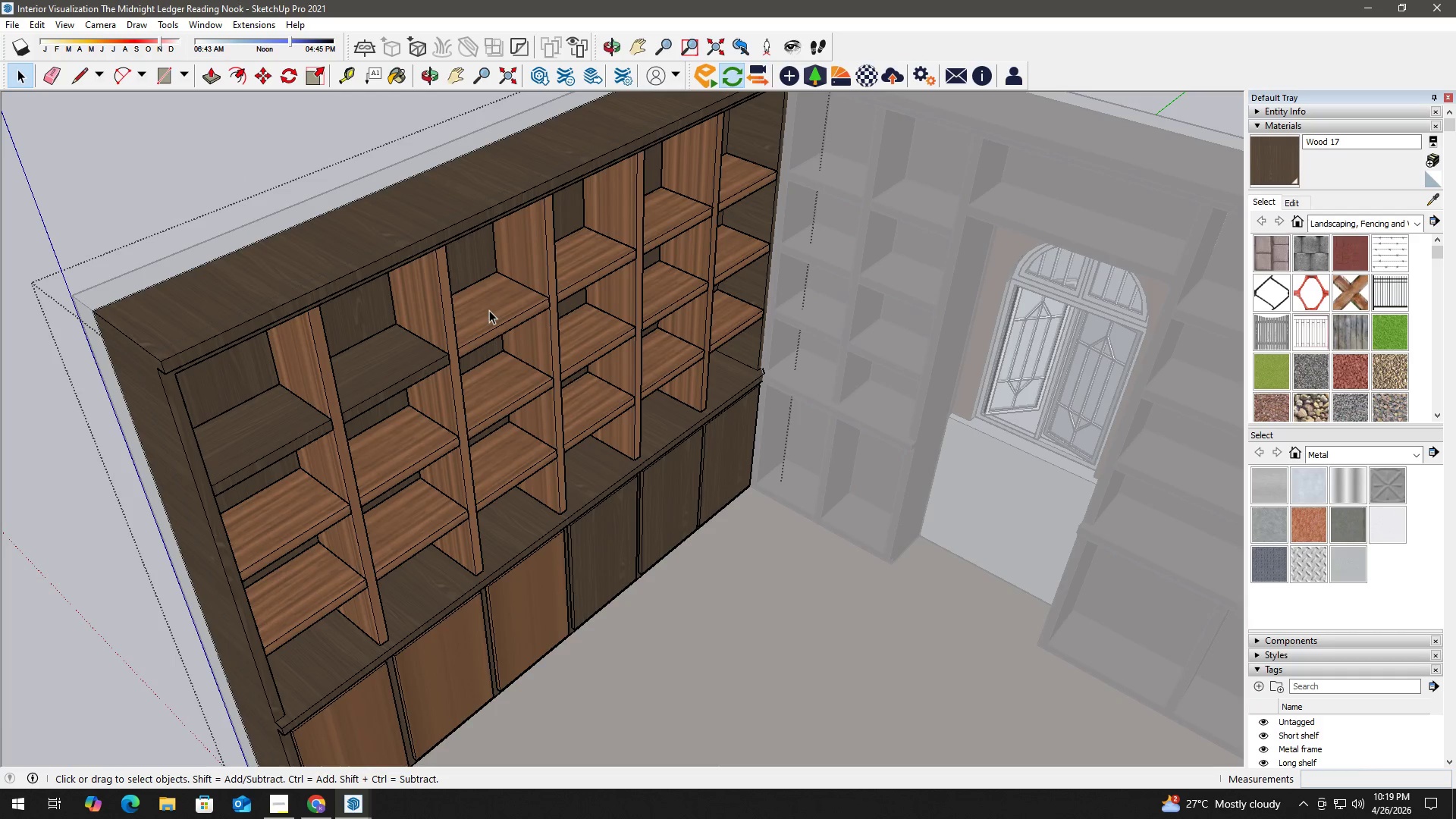 
double_click([489, 310])
 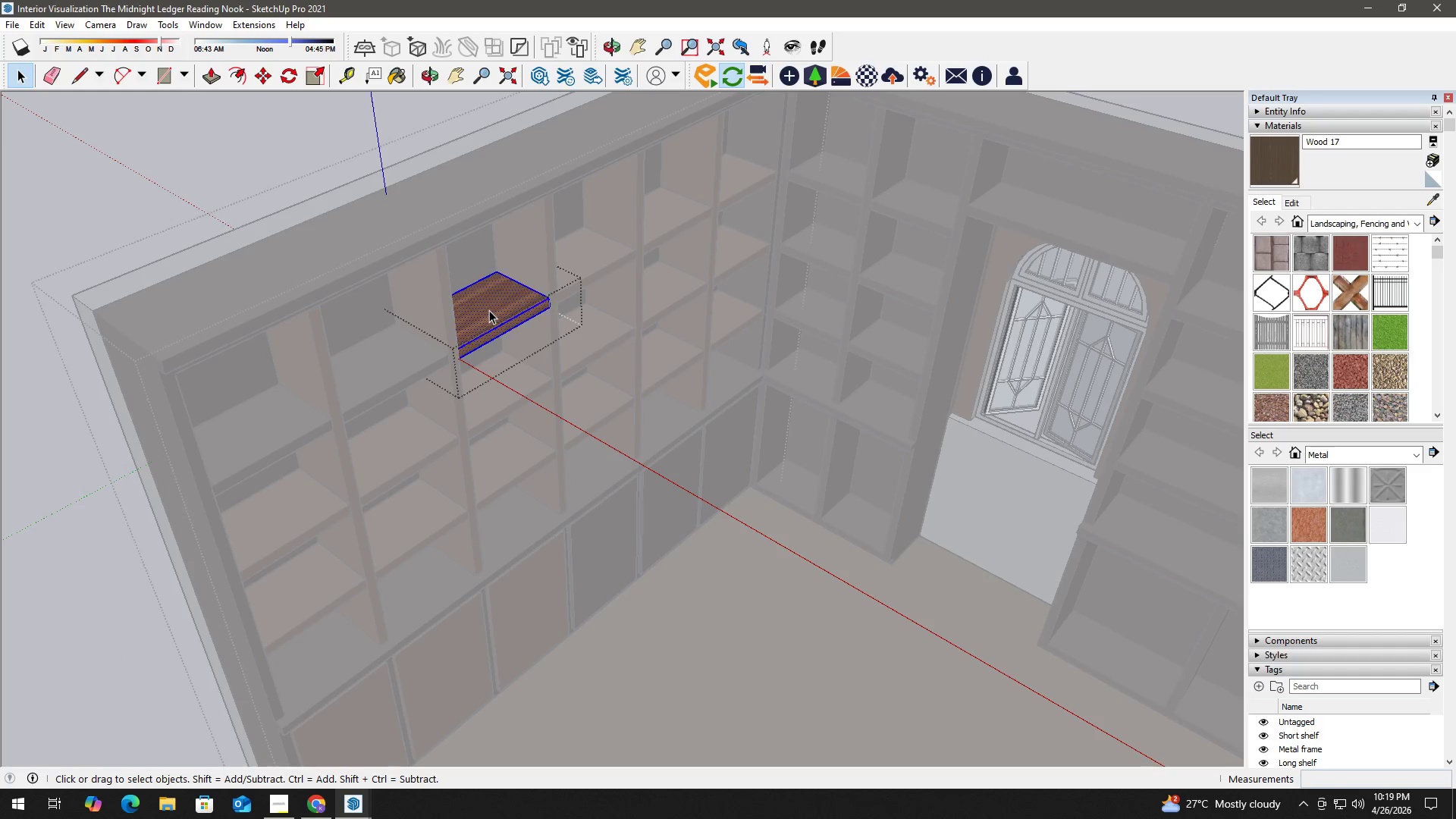 
triple_click([489, 310])
 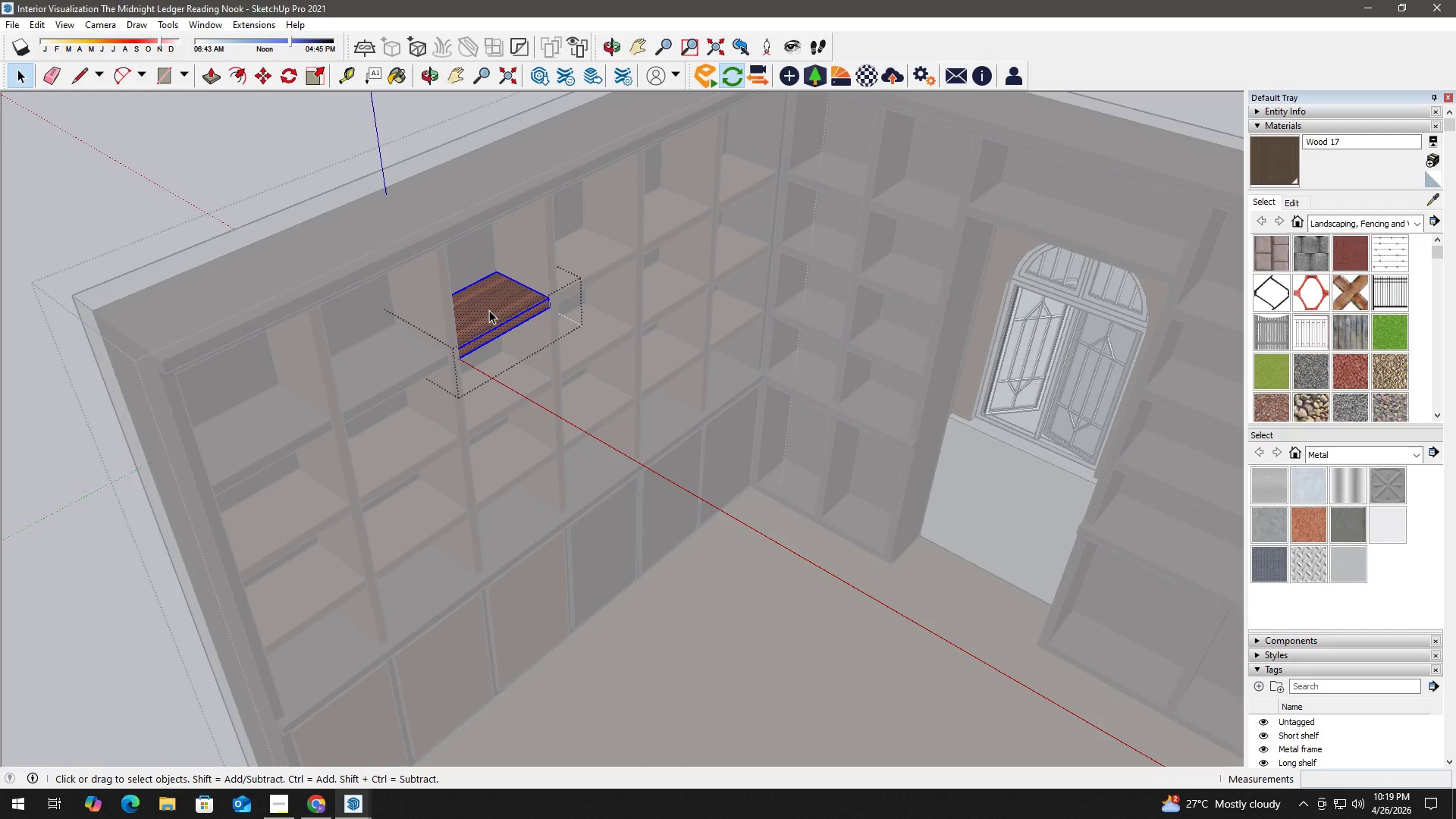 
triple_click([489, 310])
 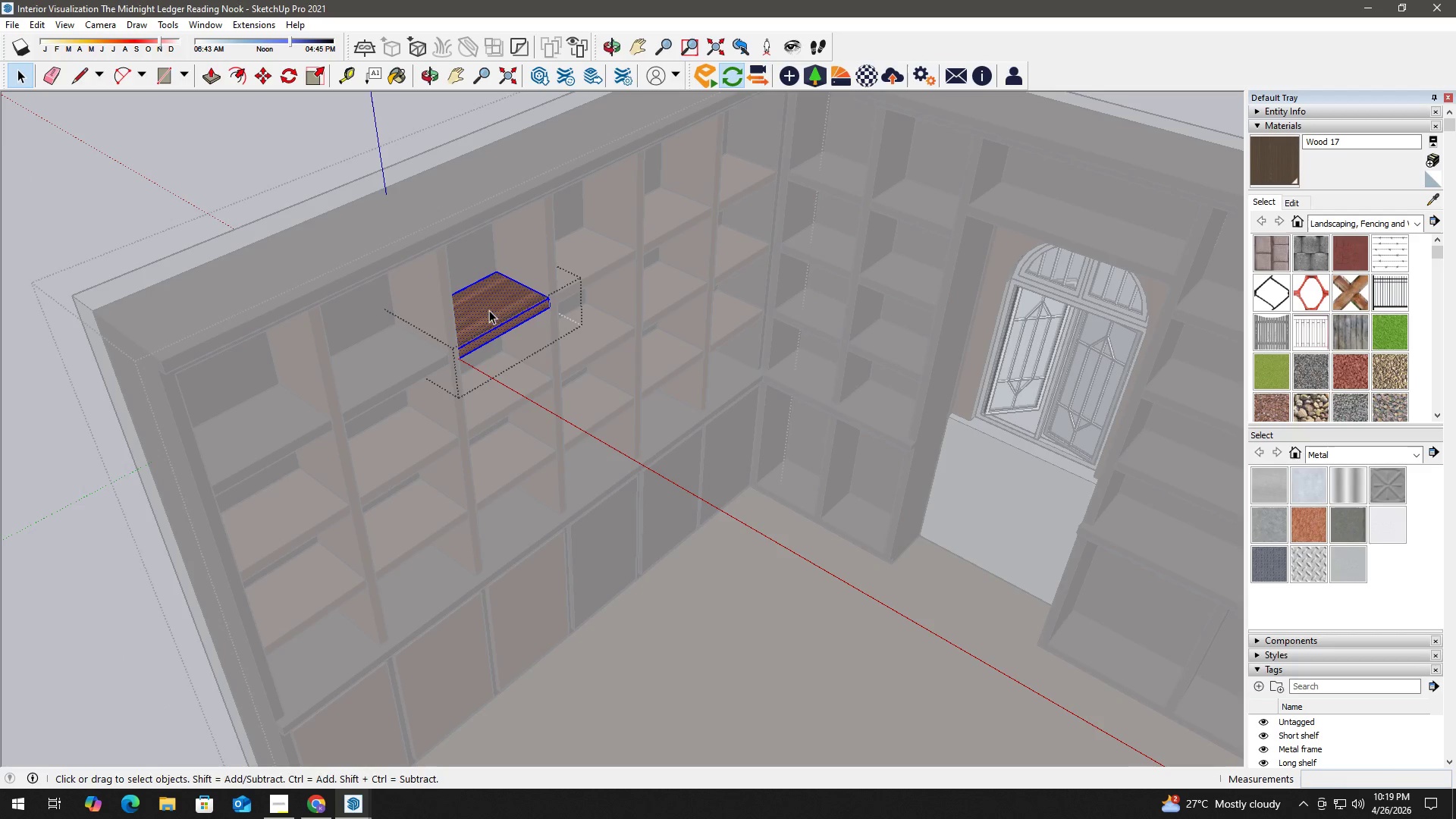 
key(B)
 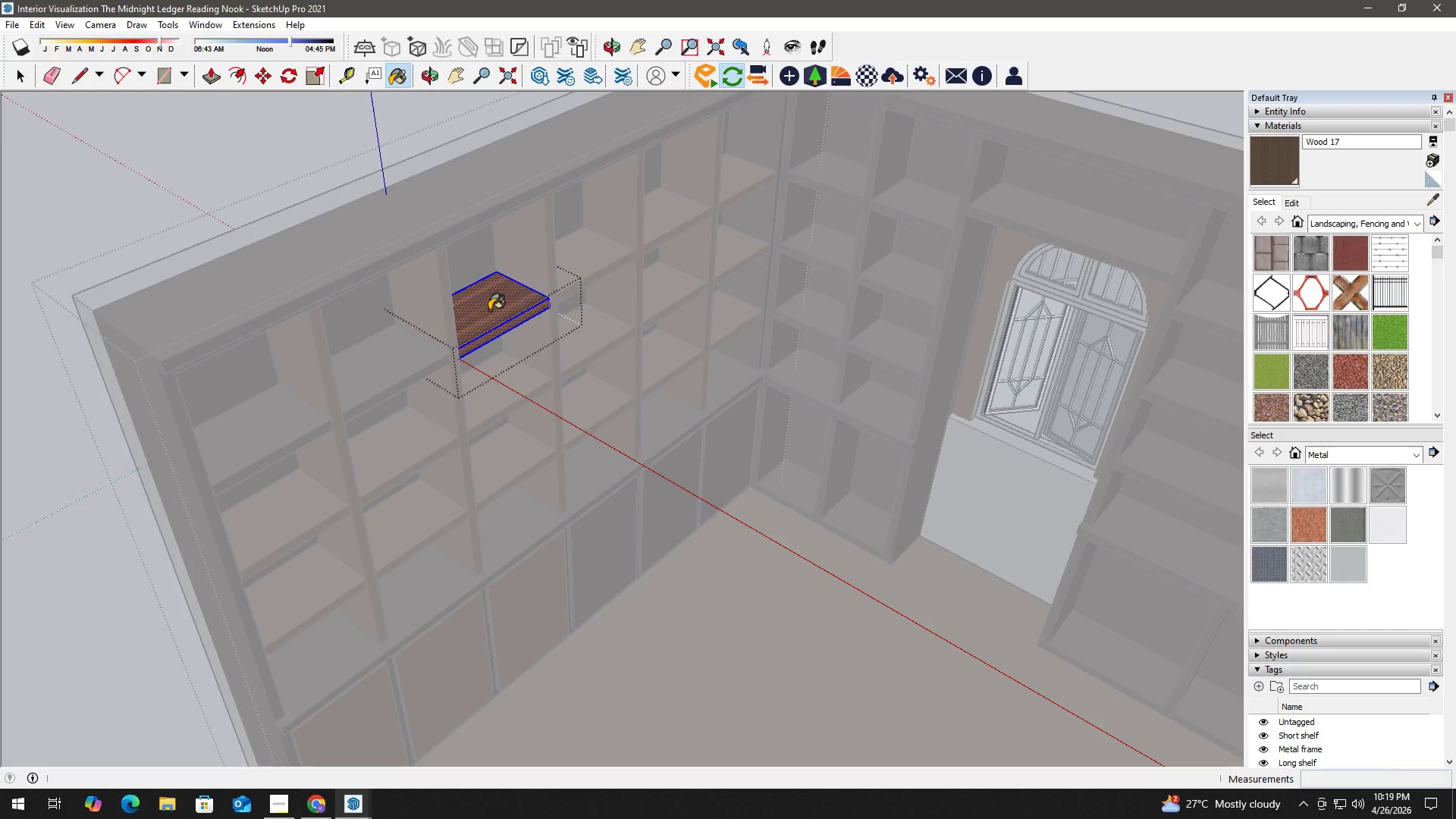 
triple_click([489, 310])
 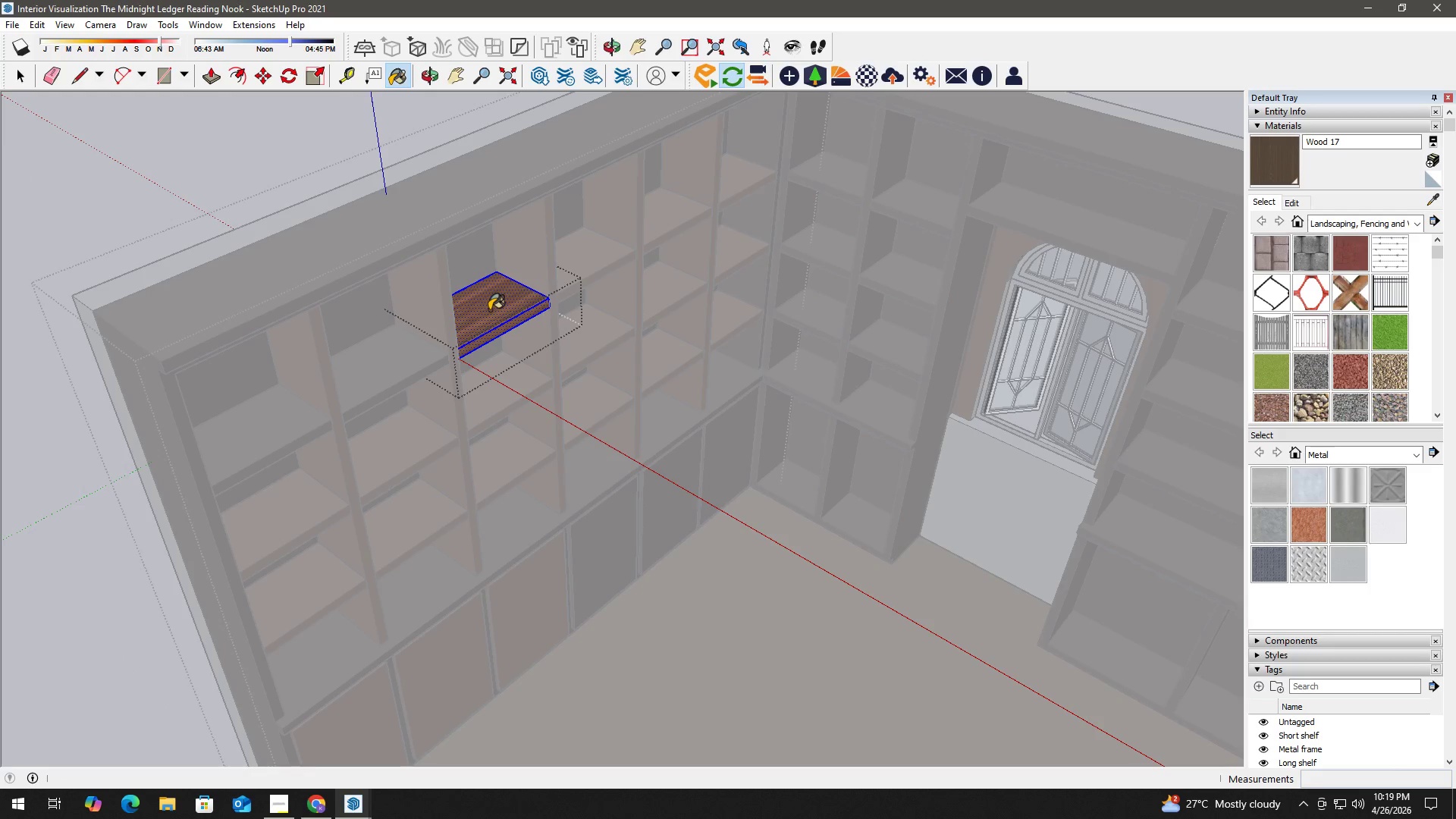 
triple_click([489, 310])
 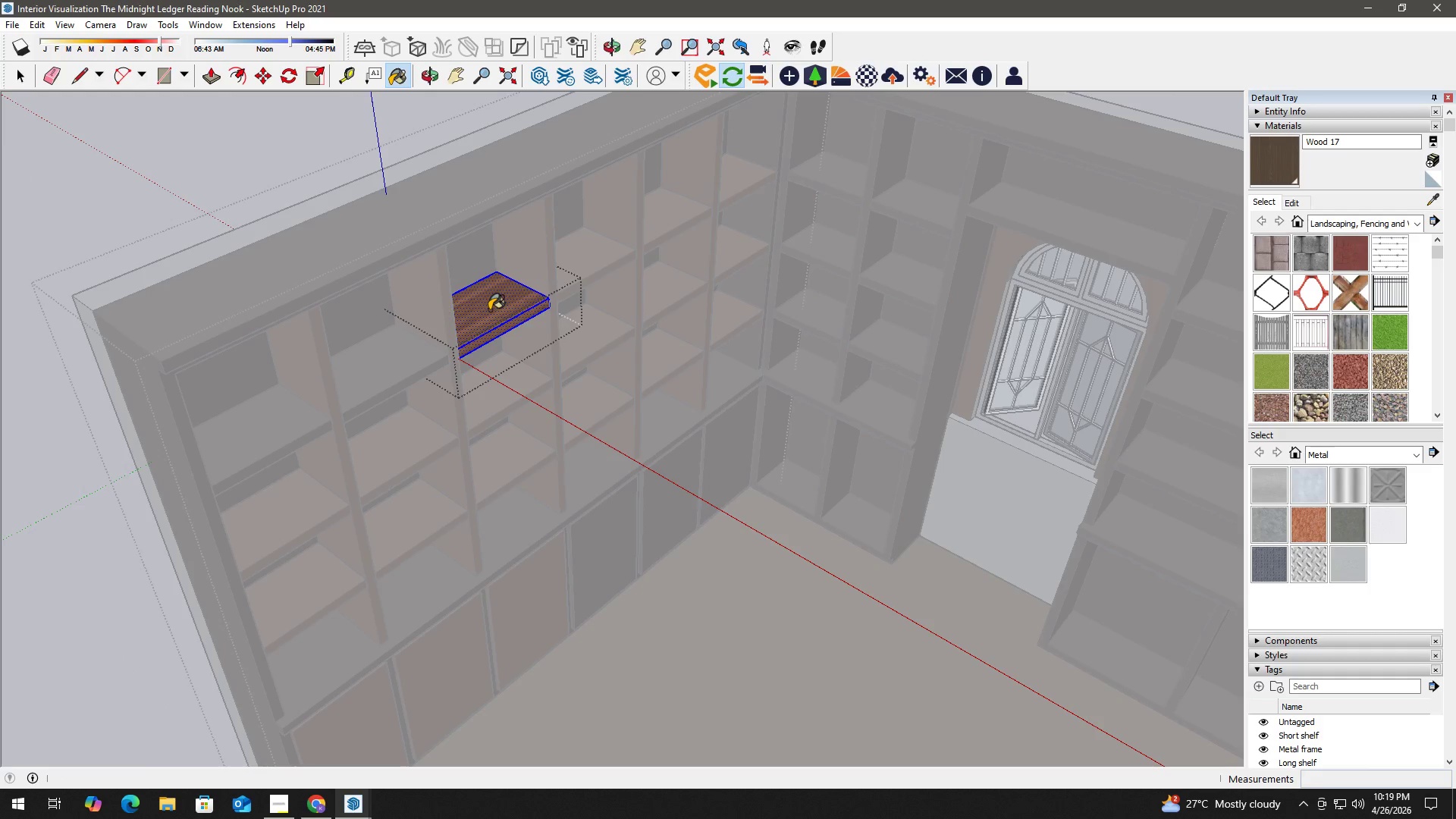 
triple_click([489, 310])
 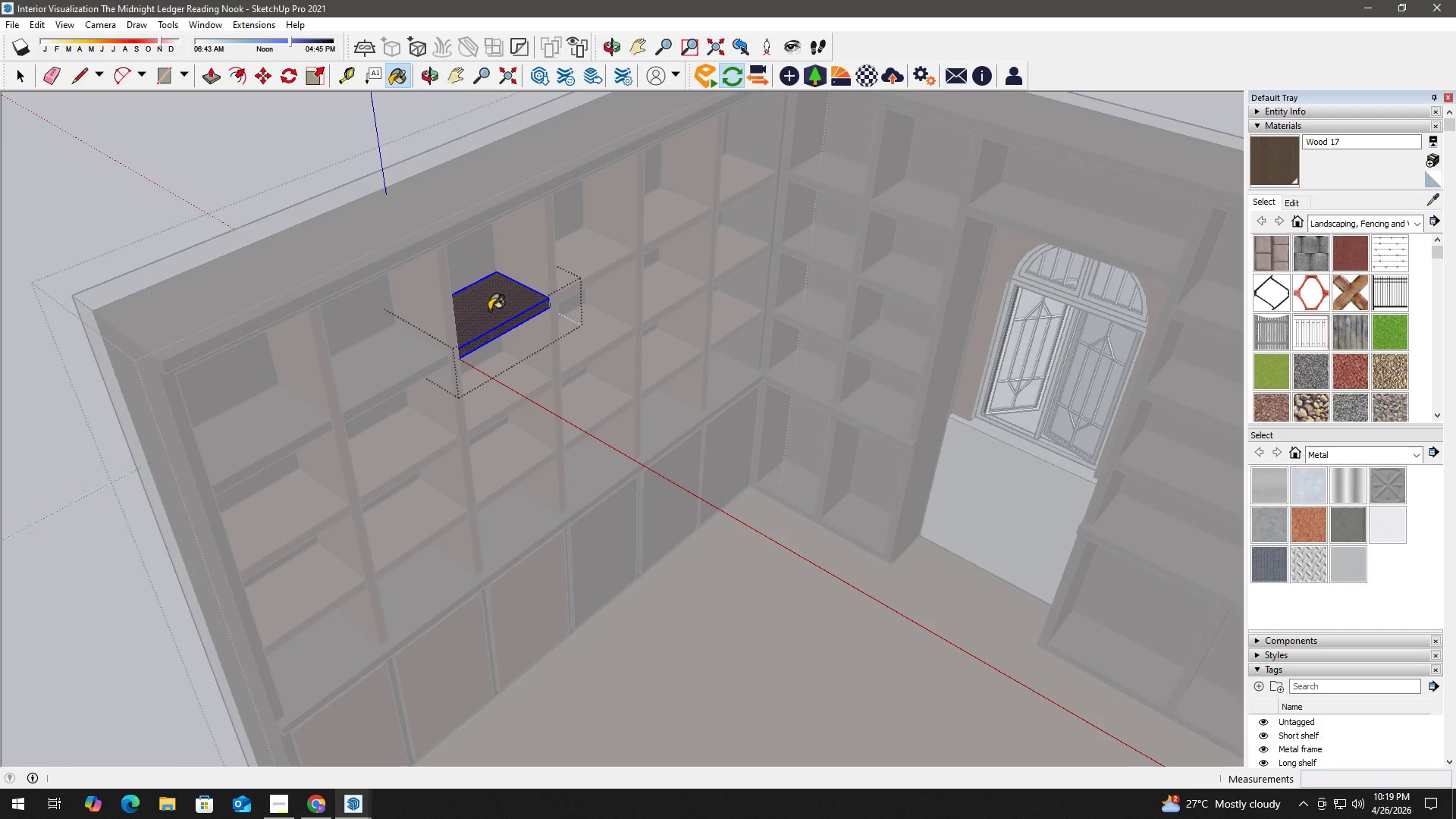 
key(Space)
 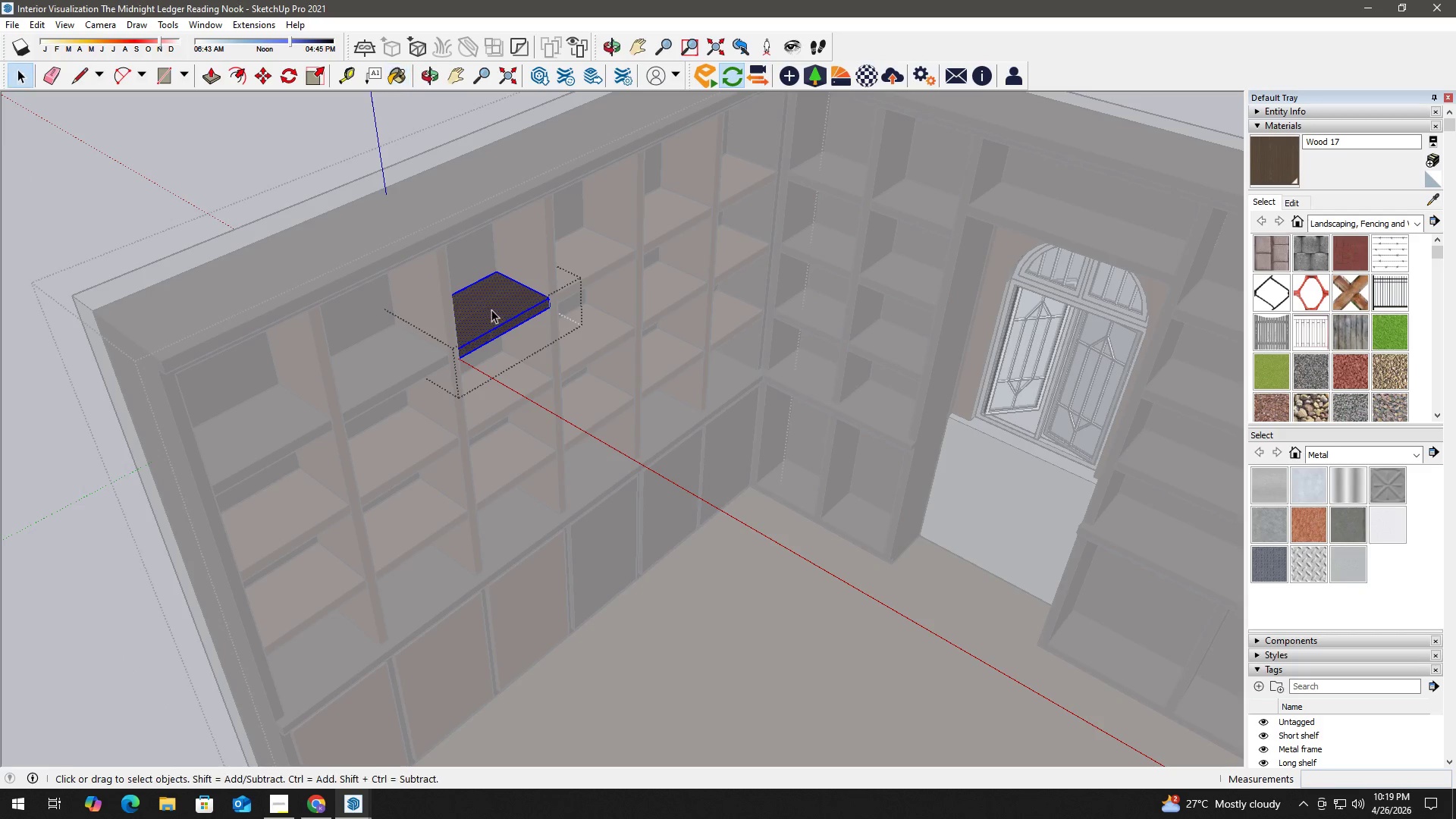 
key(Escape)
 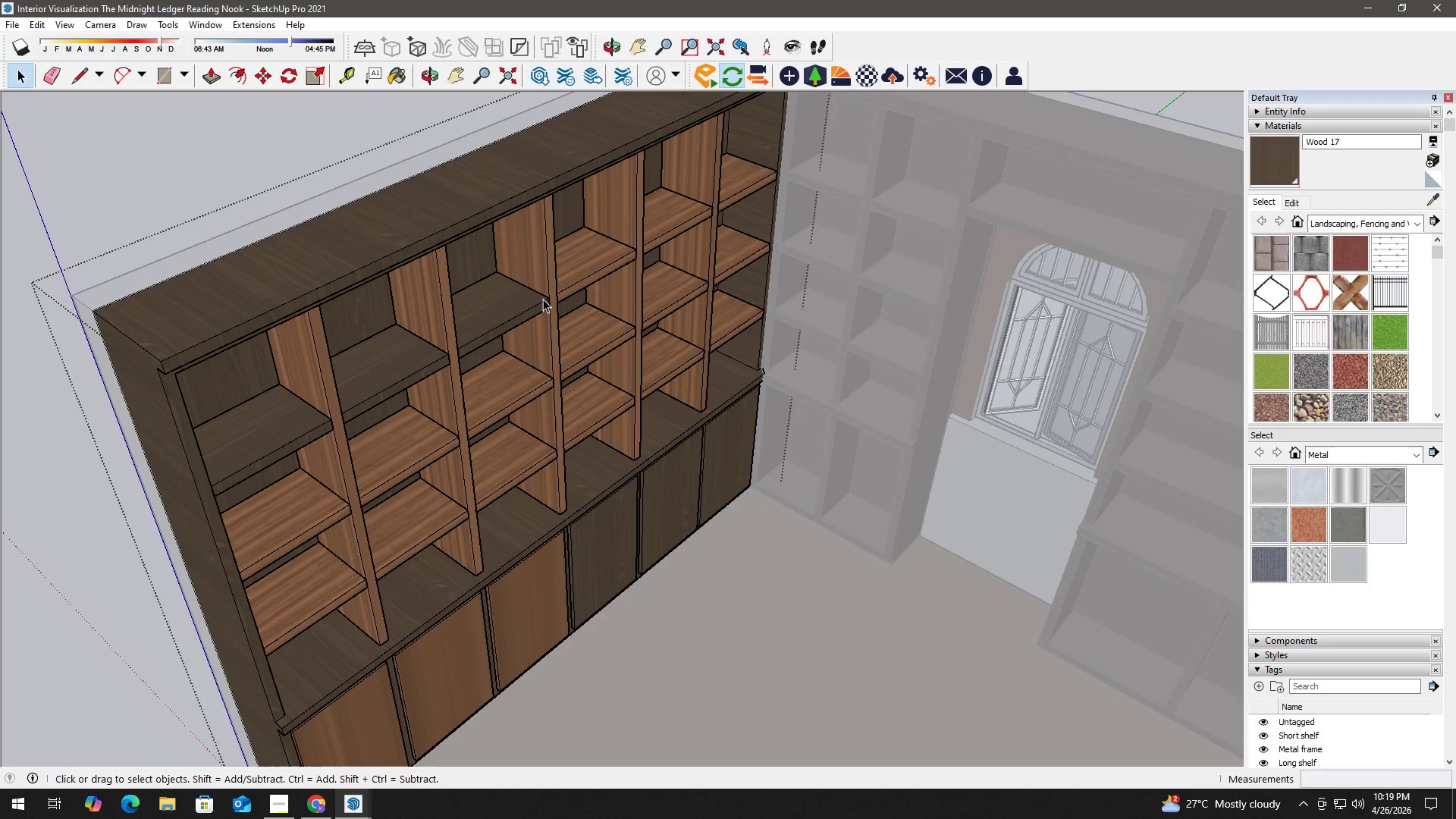 
left_click_drag(start_coordinate=[543, 298], to_coordinate=[425, 407])
 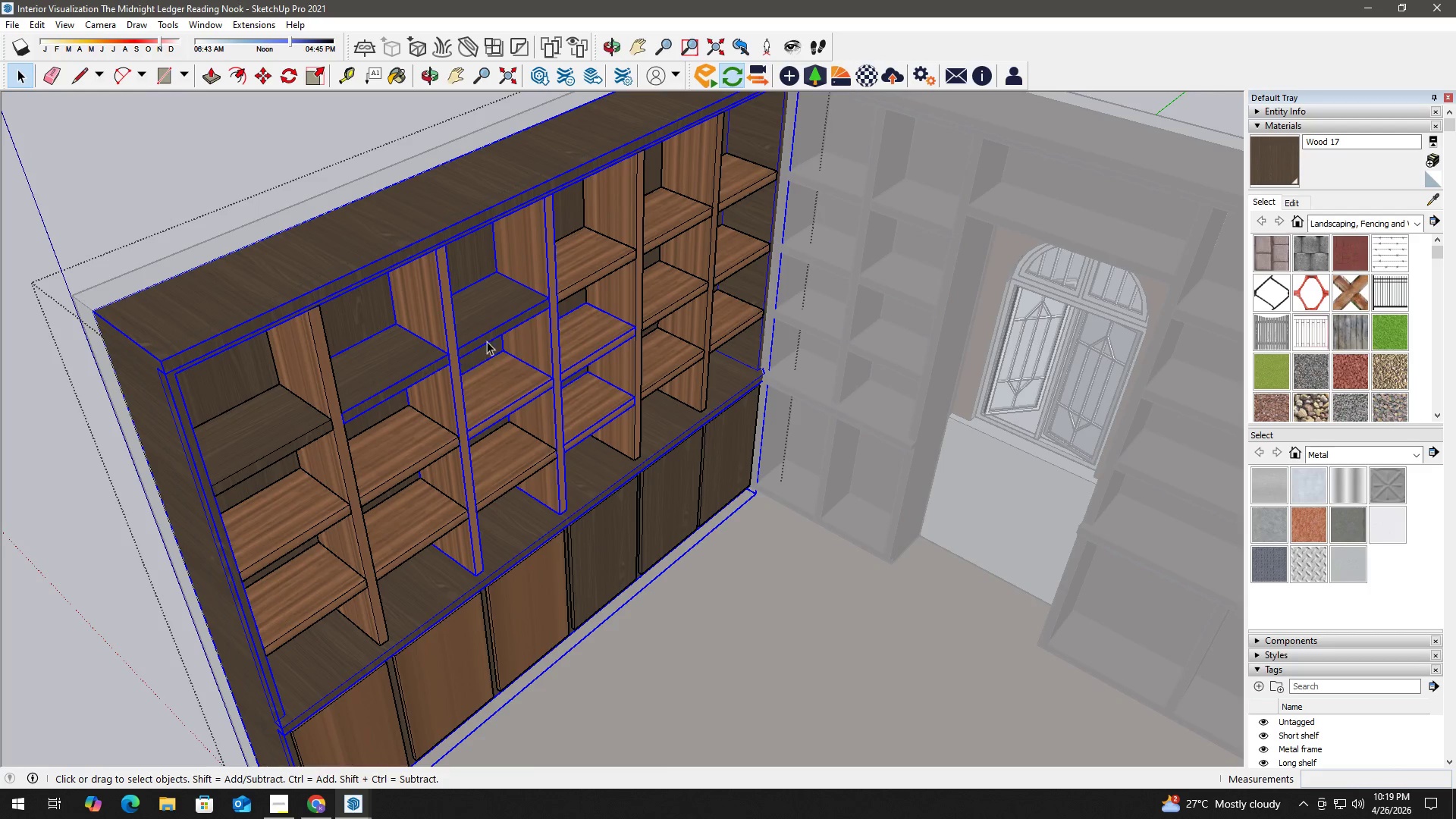 
key(H)
 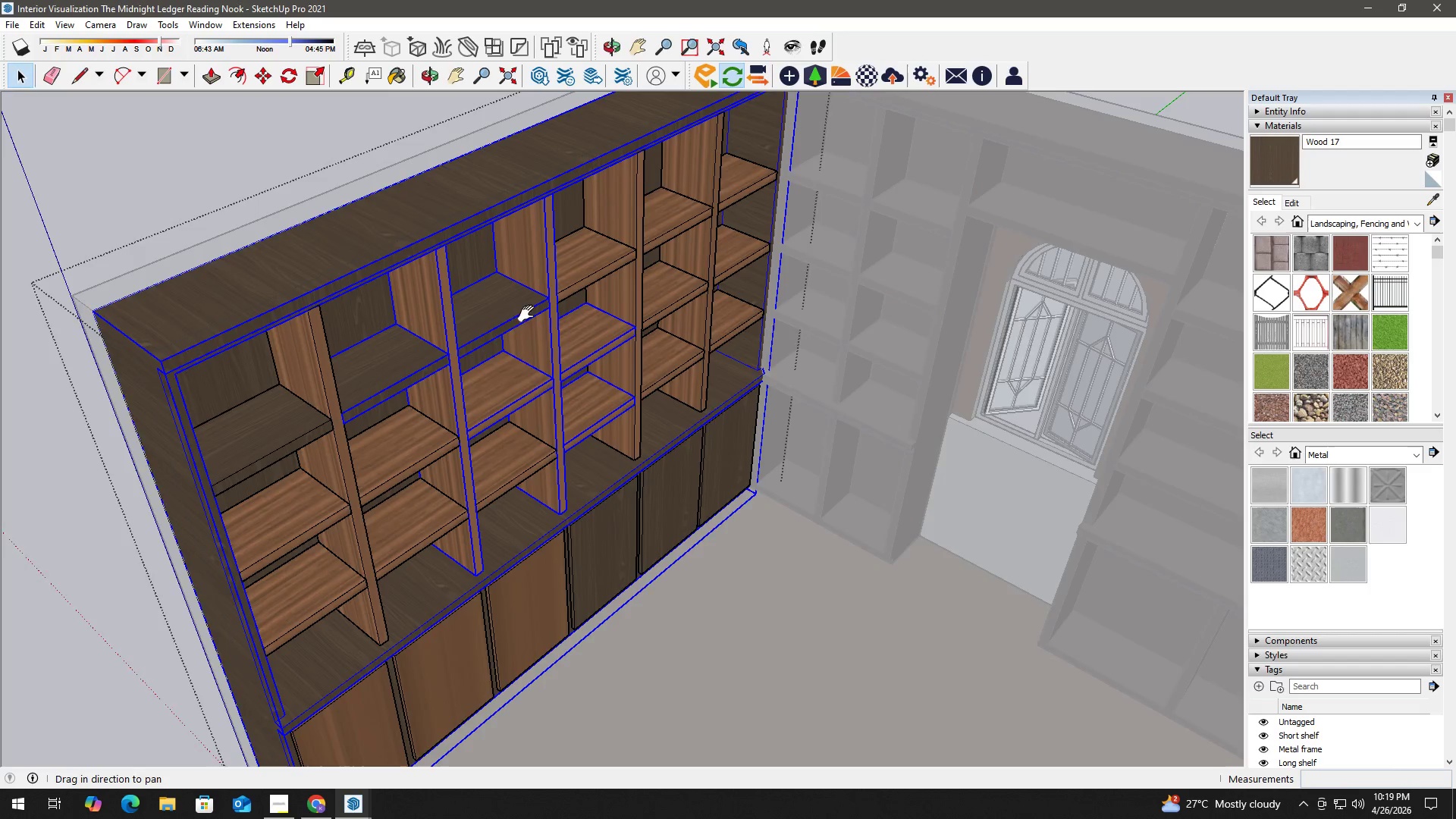 
left_click_drag(start_coordinate=[529, 314], to_coordinate=[400, 437])
 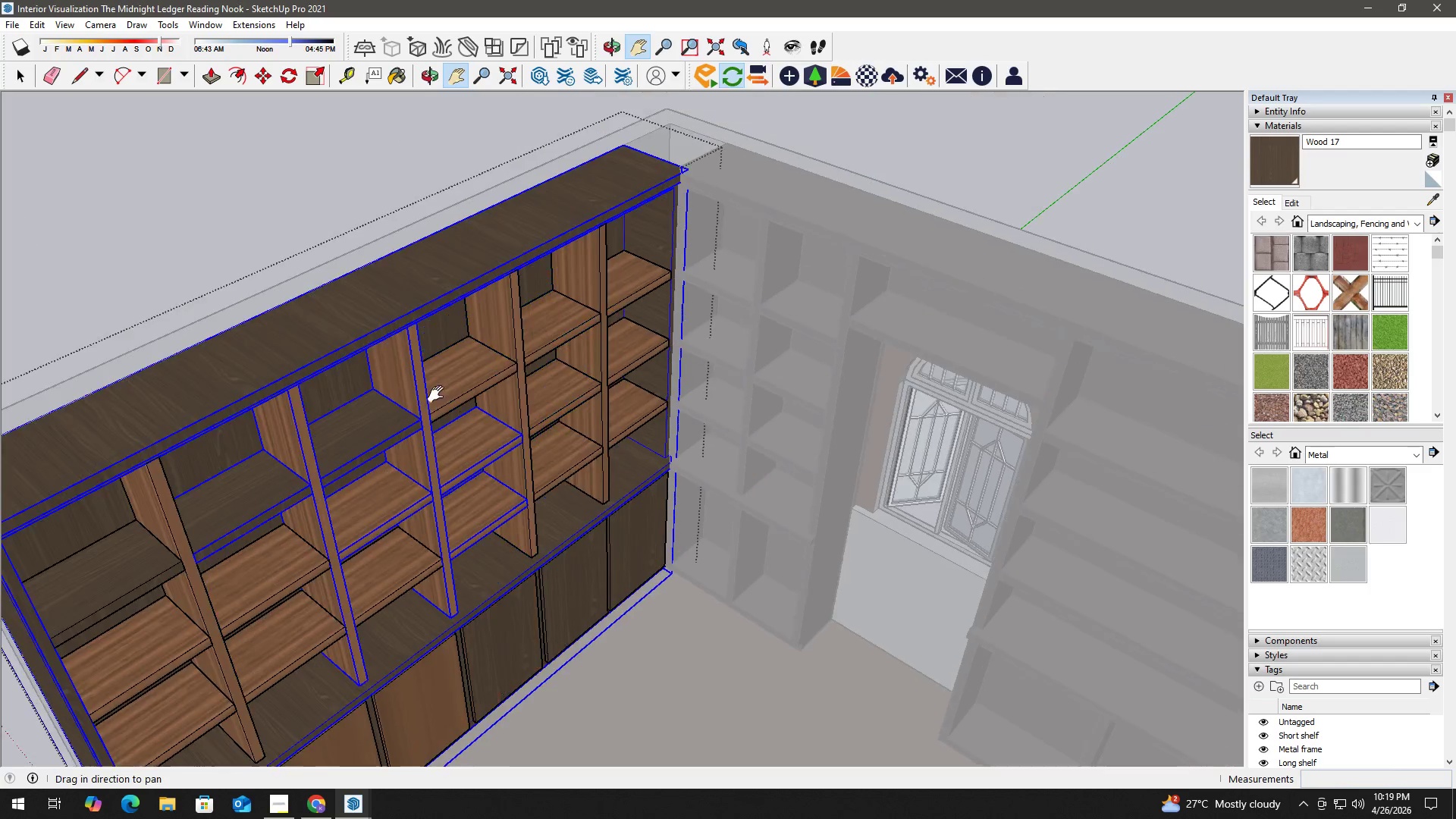 
key(Space)
 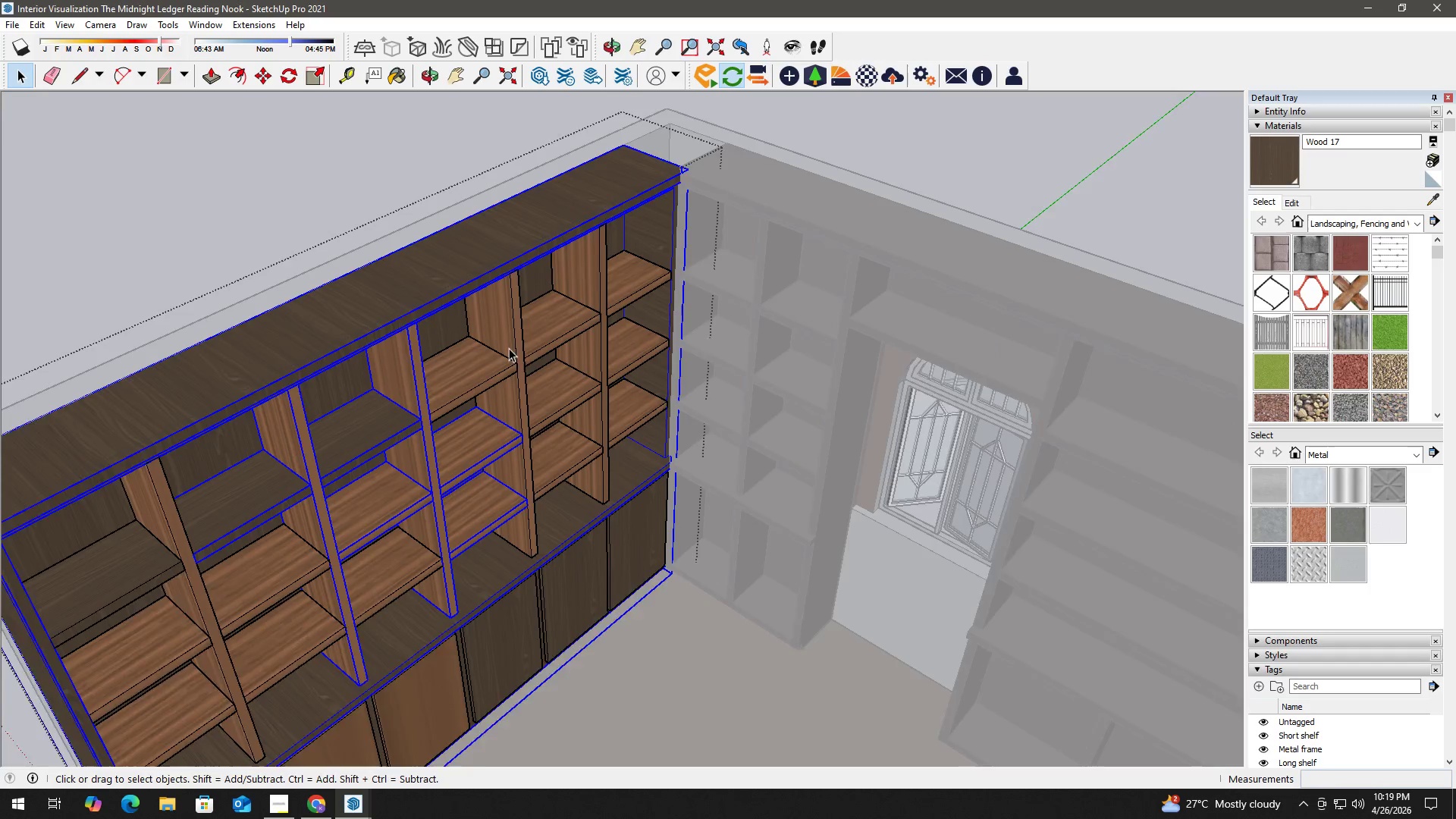 
left_click([469, 357])
 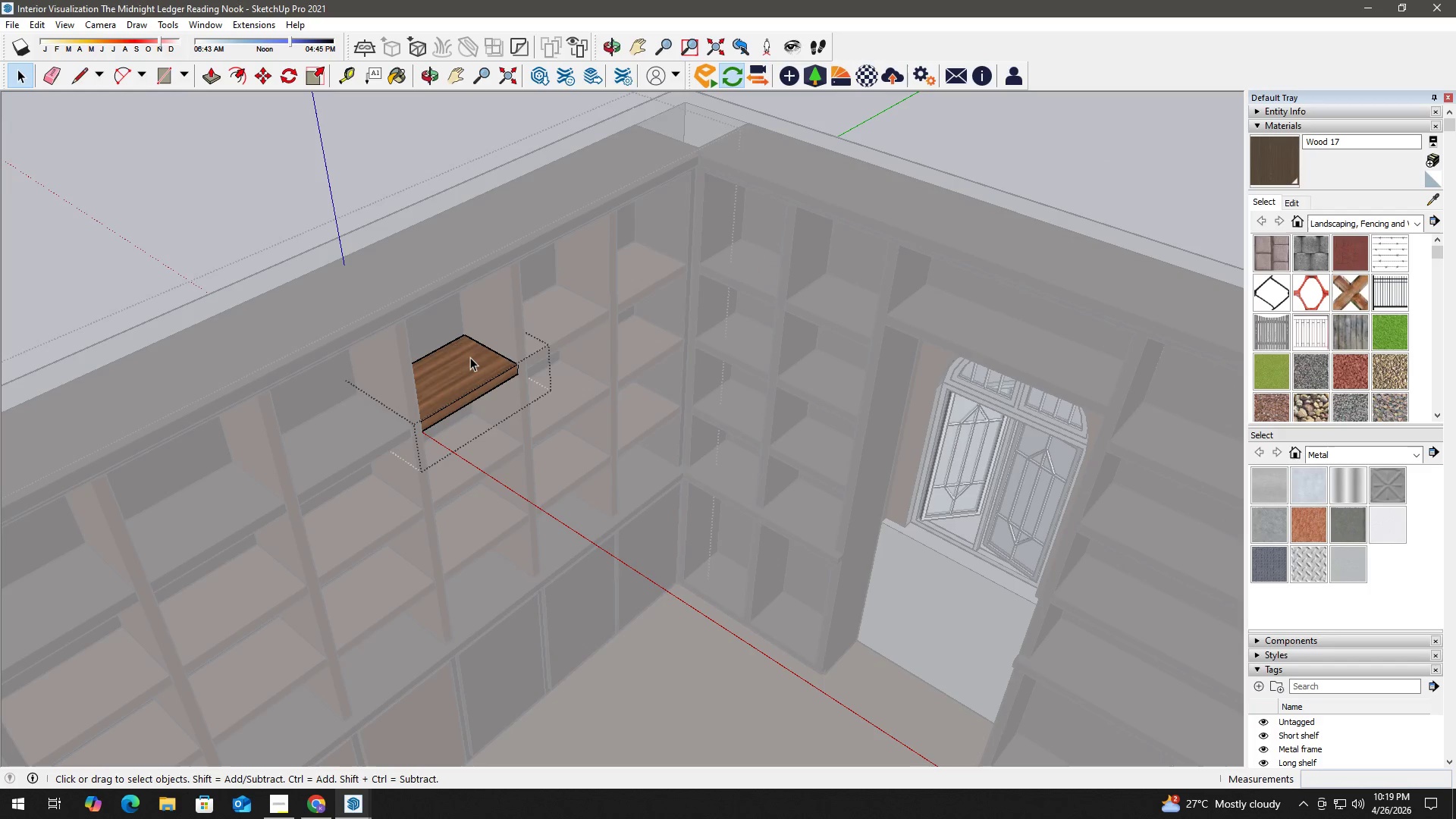 
scroll: coordinate [509, 348], scroll_direction: up, amount: 1.0
 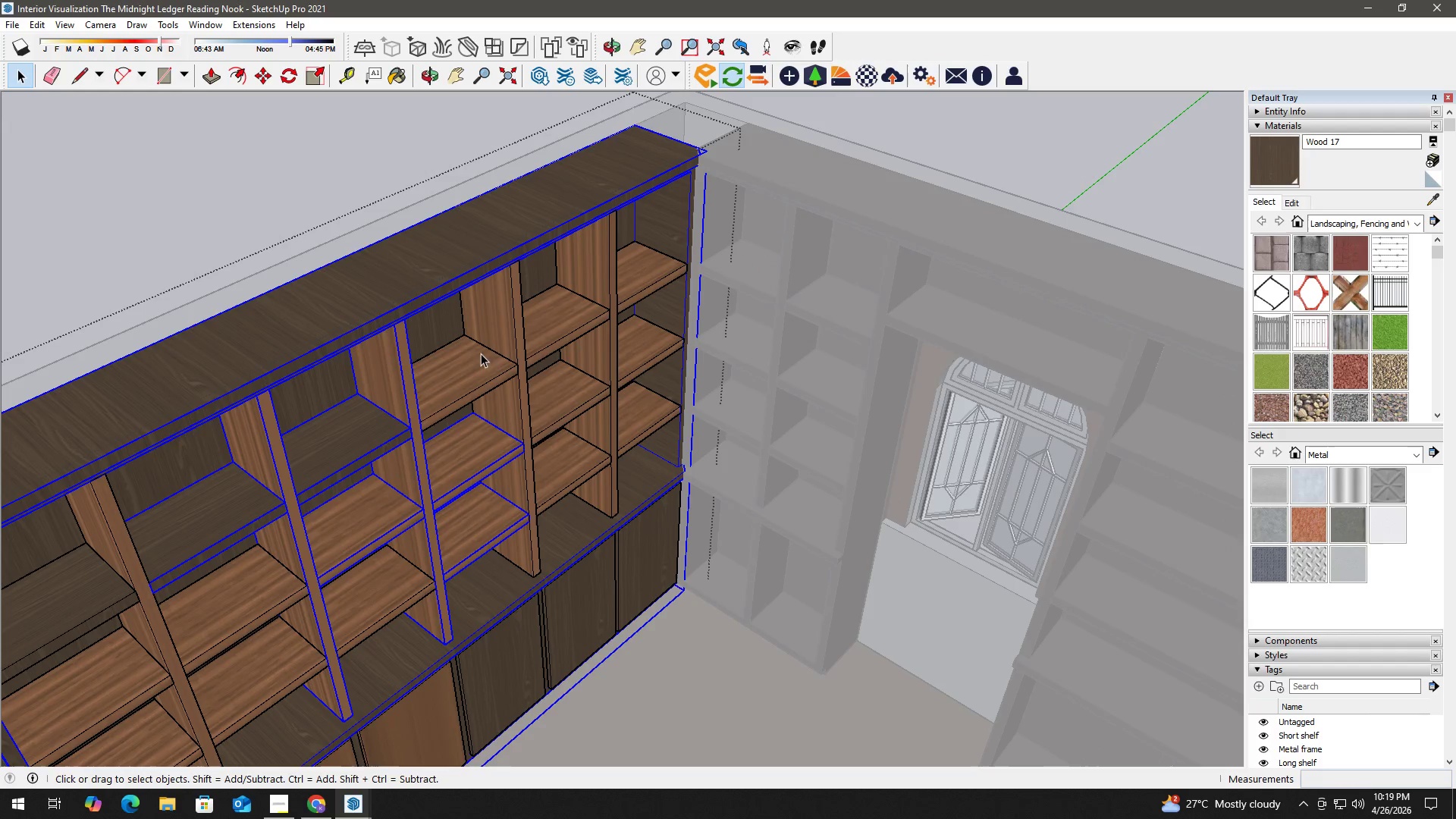 
triple_click([471, 357])
 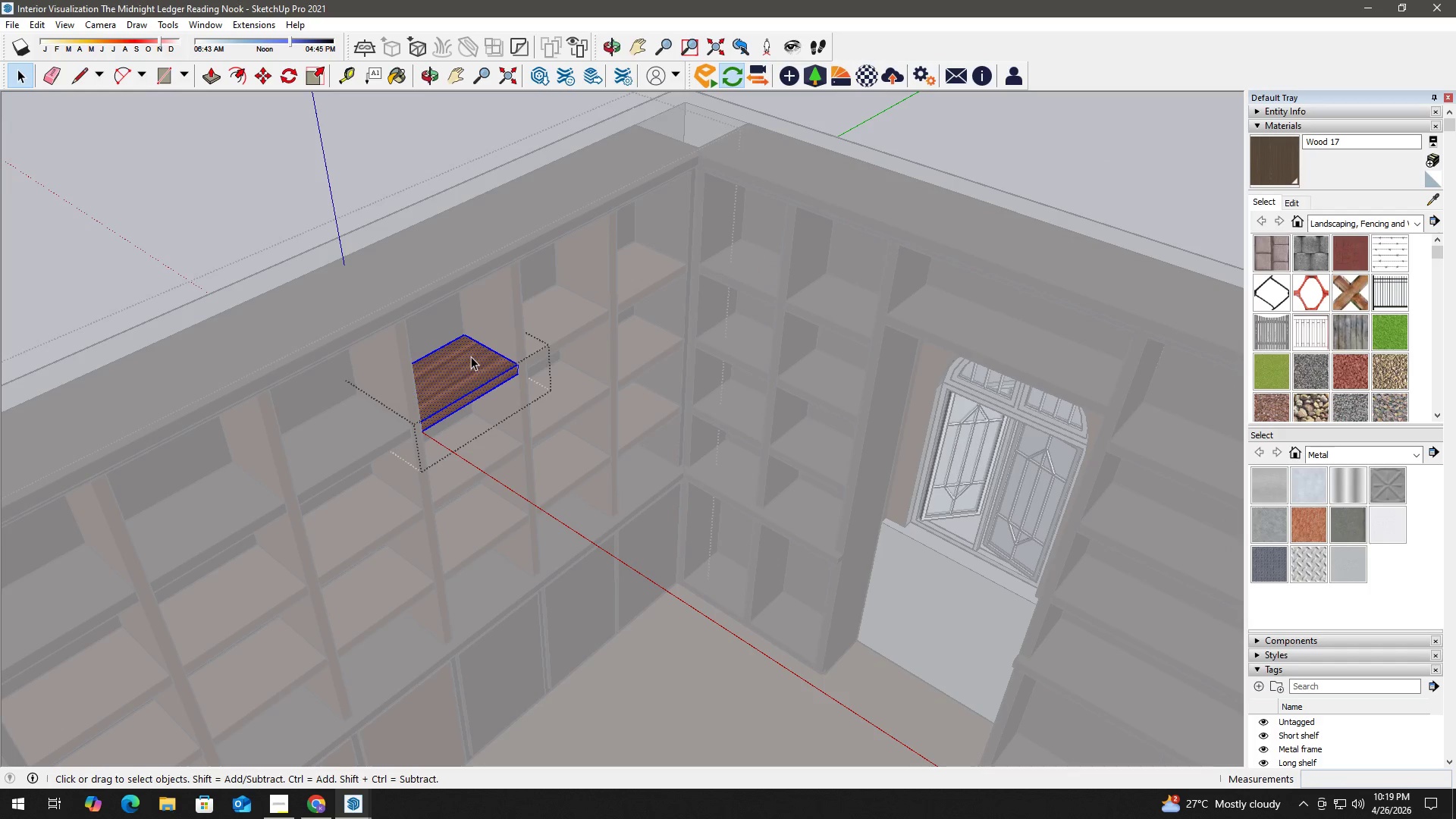 
triple_click([471, 356])
 